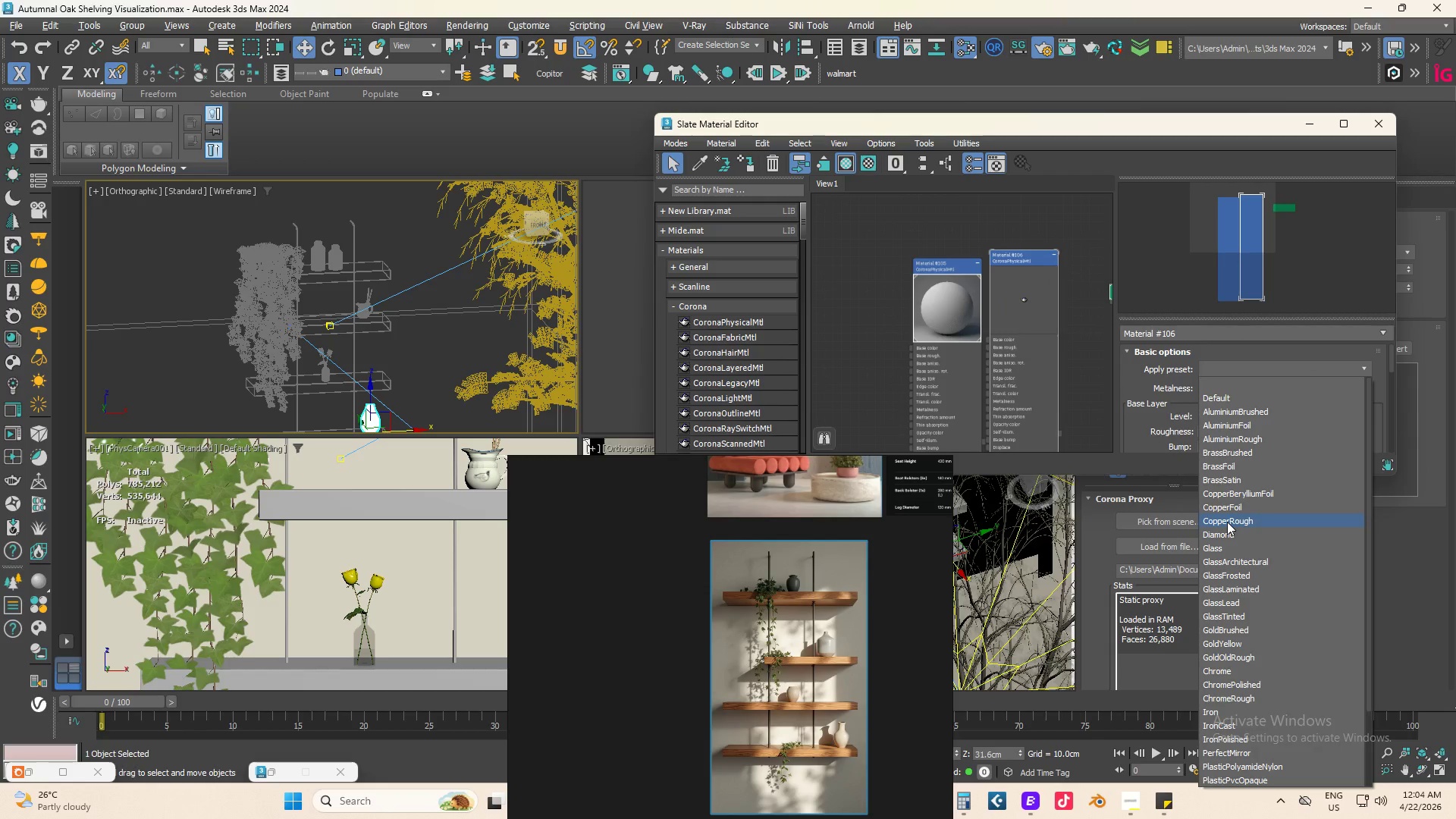 
left_click([1141, 373])
 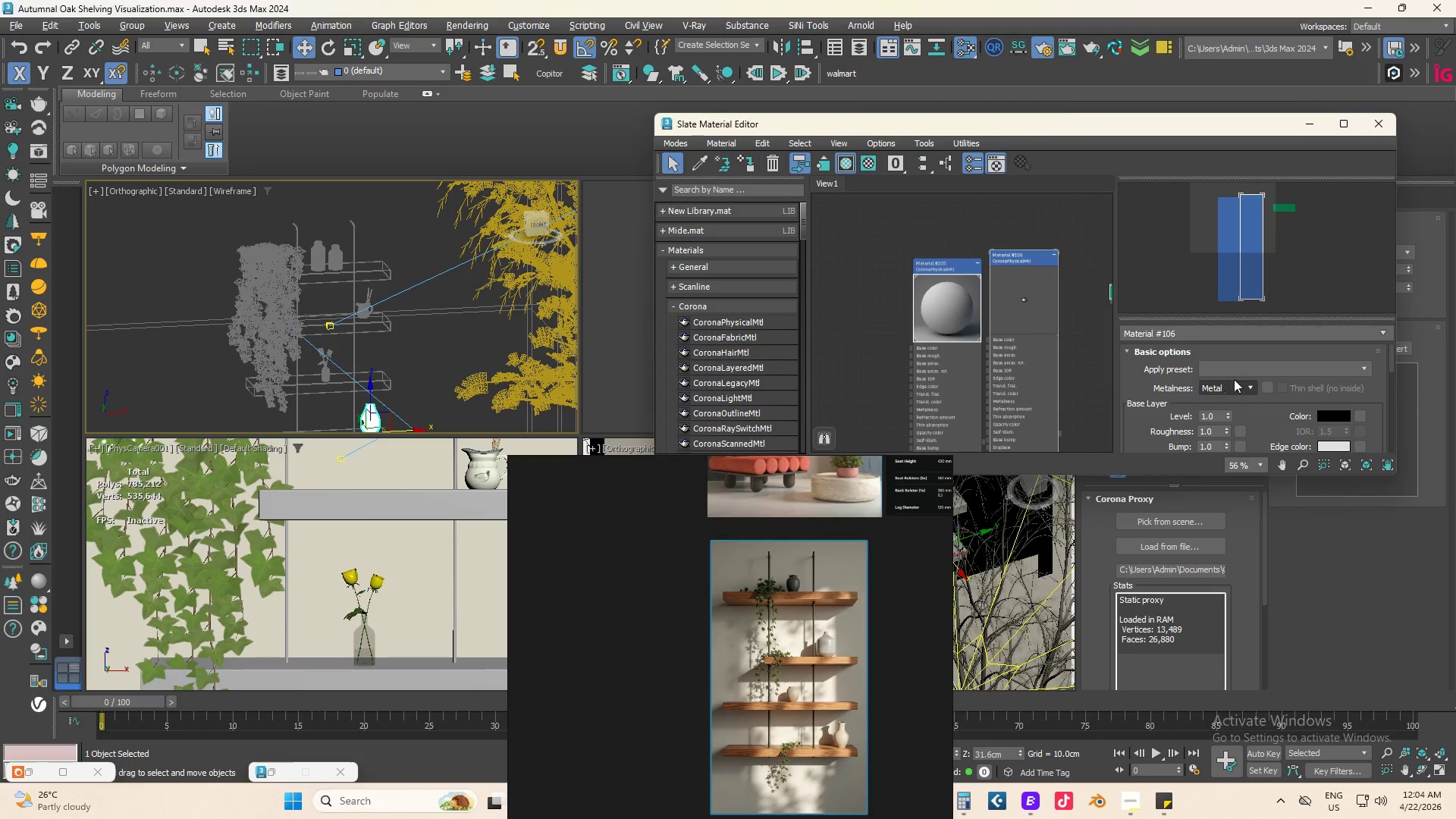 
left_click([1235, 372])
 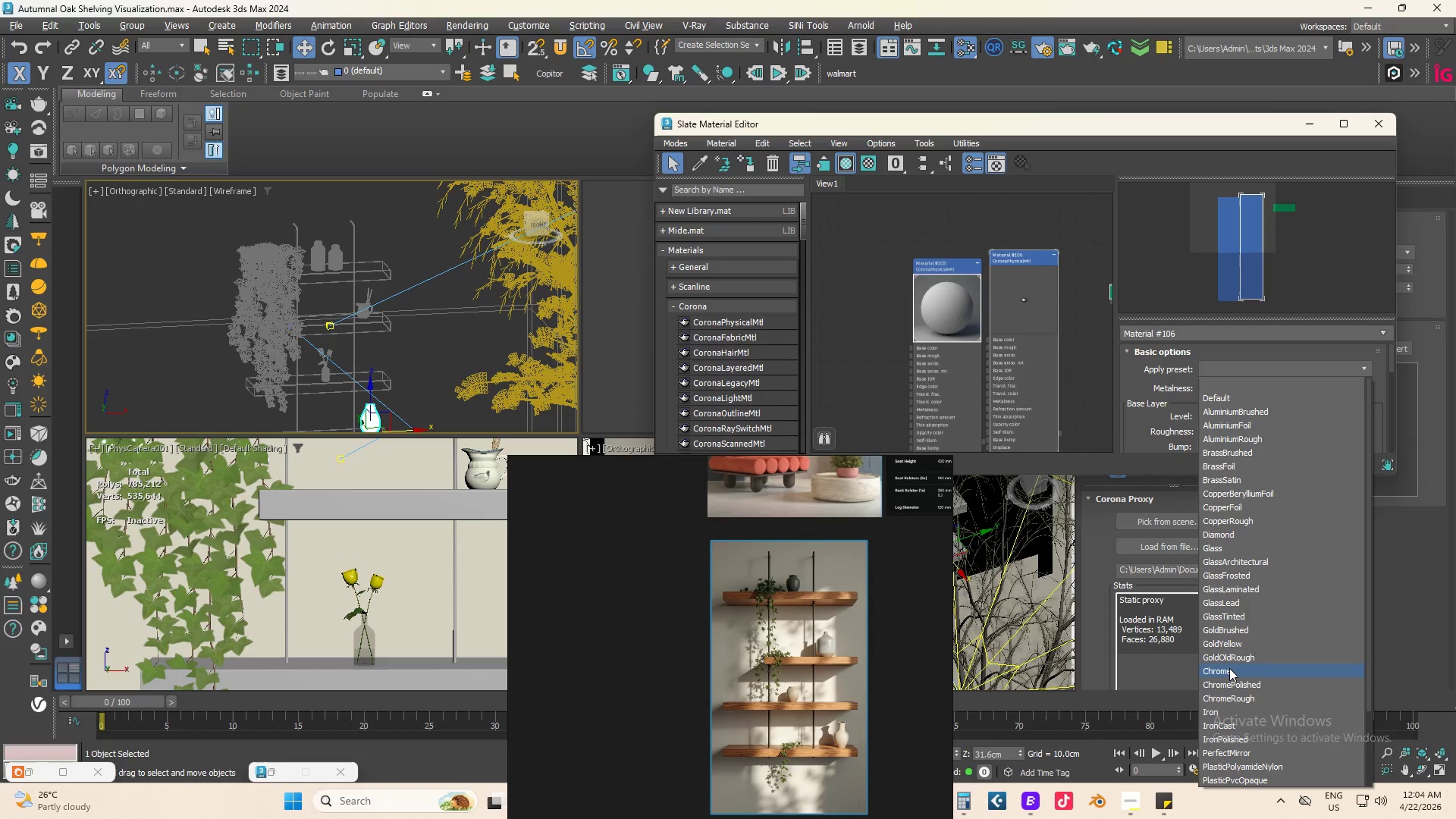 
left_click([1229, 668])
 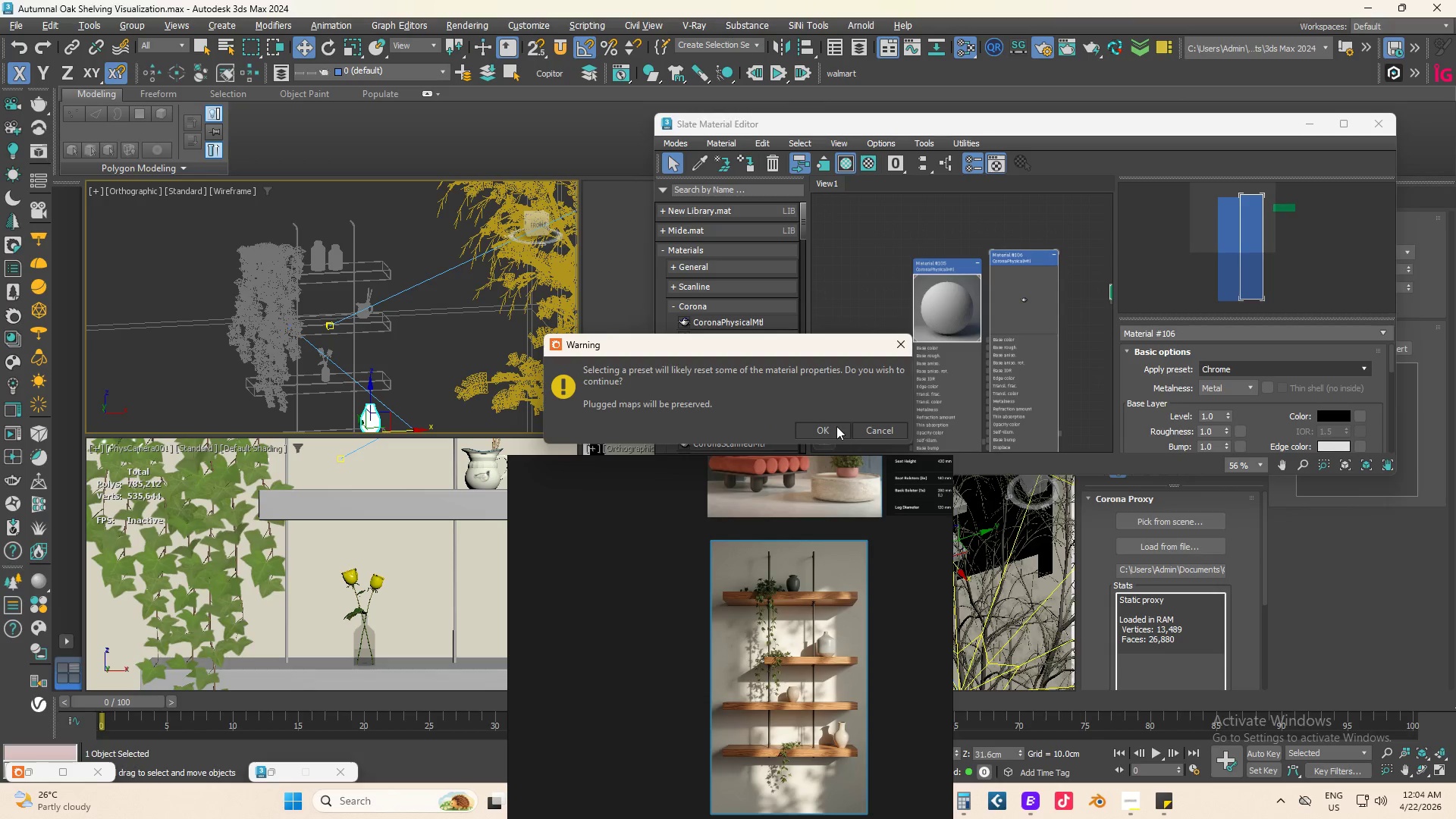 
left_click([812, 431])
 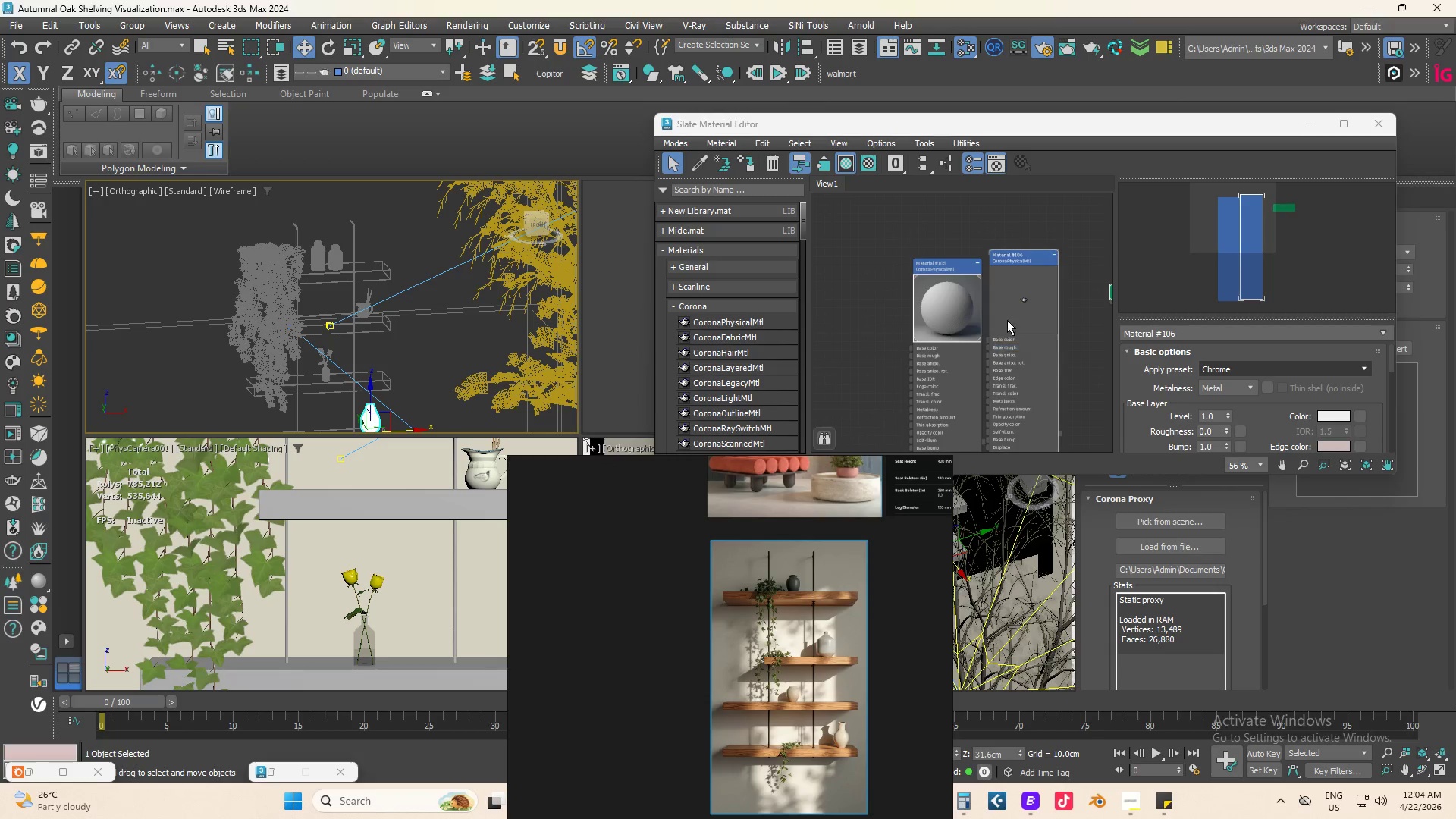 
left_click([1010, 316])
 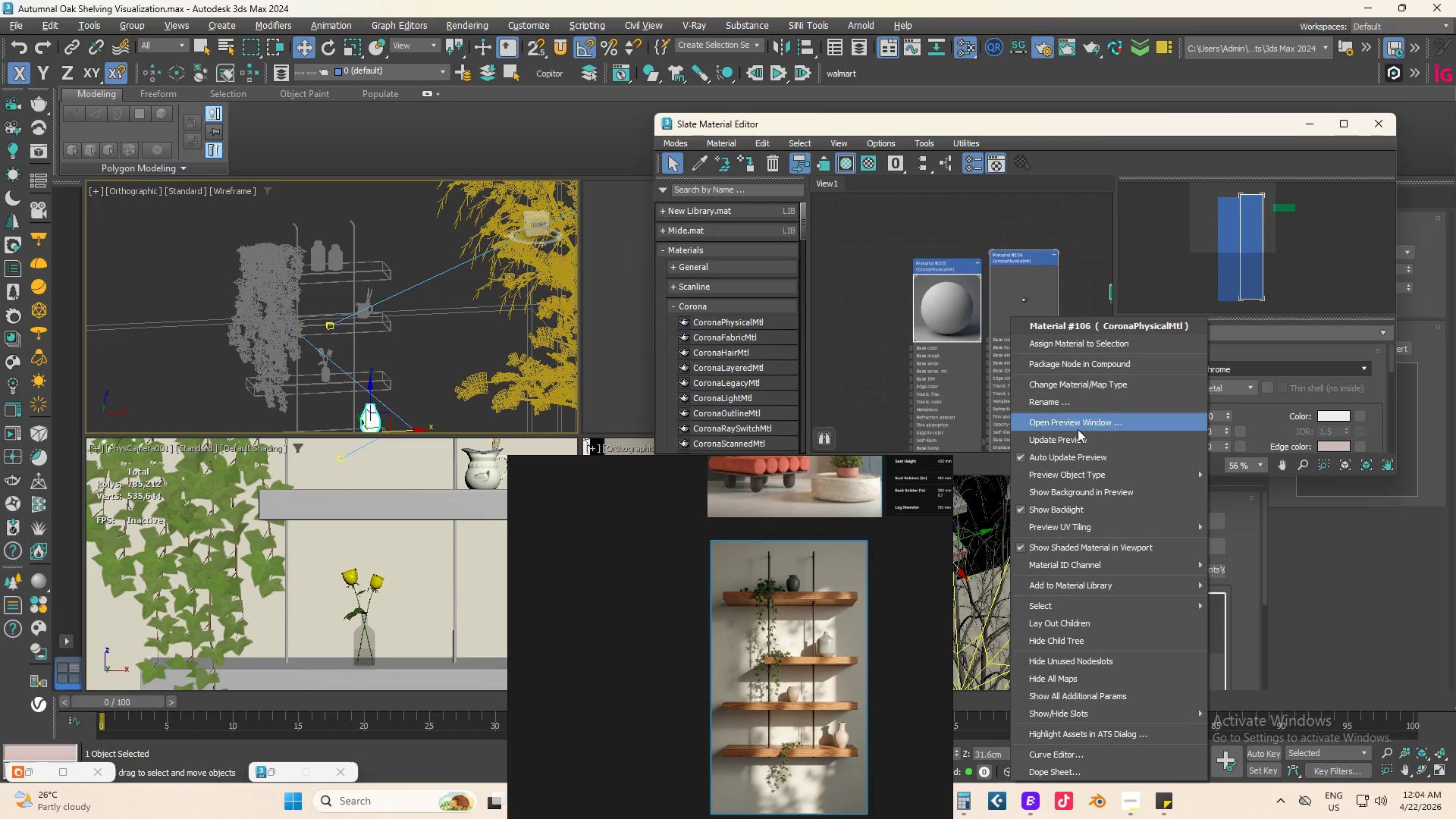 
left_click([1067, 440])
 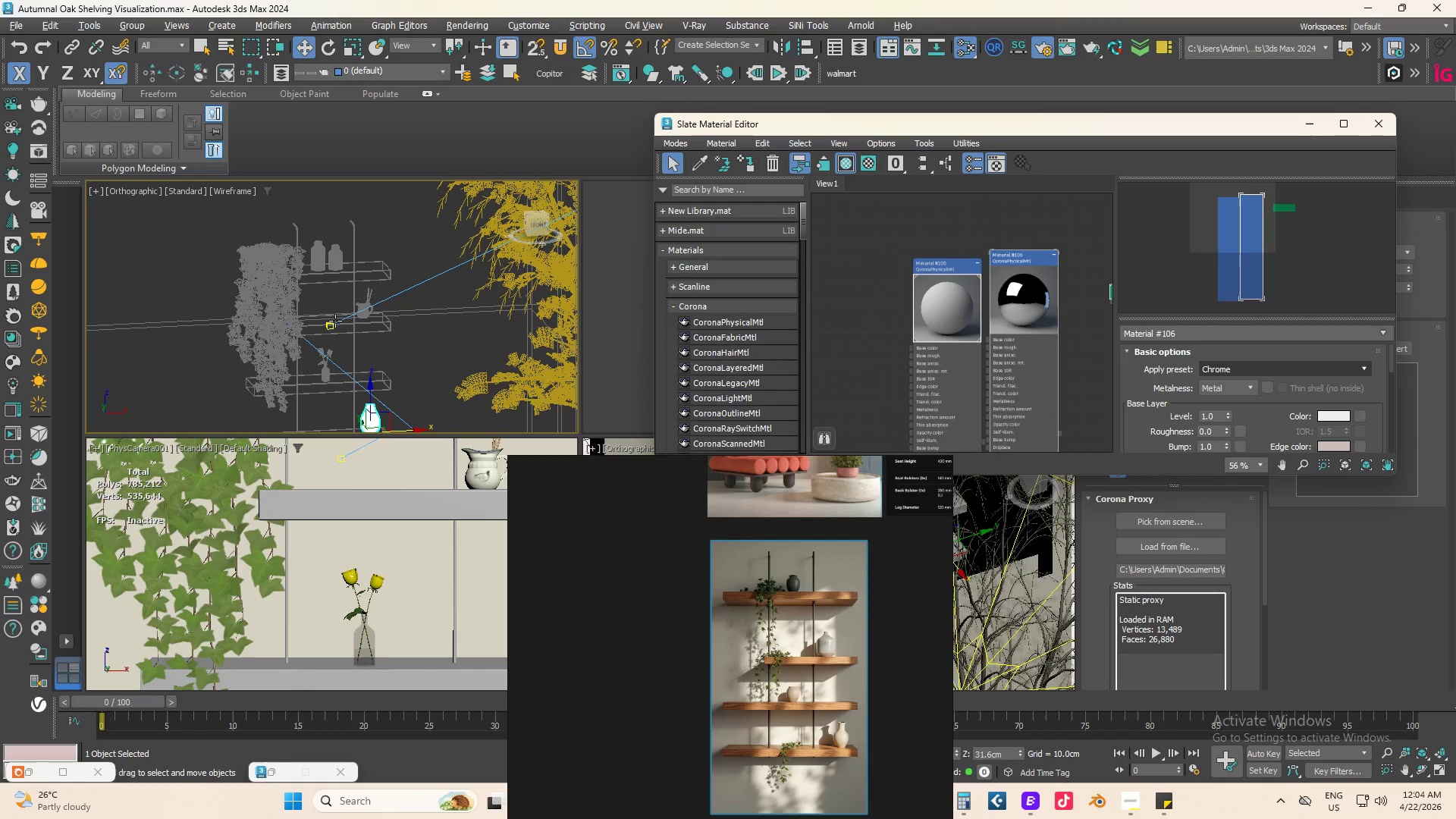 
scroll: coordinate [359, 270], scroll_direction: up, amount: 1.0
 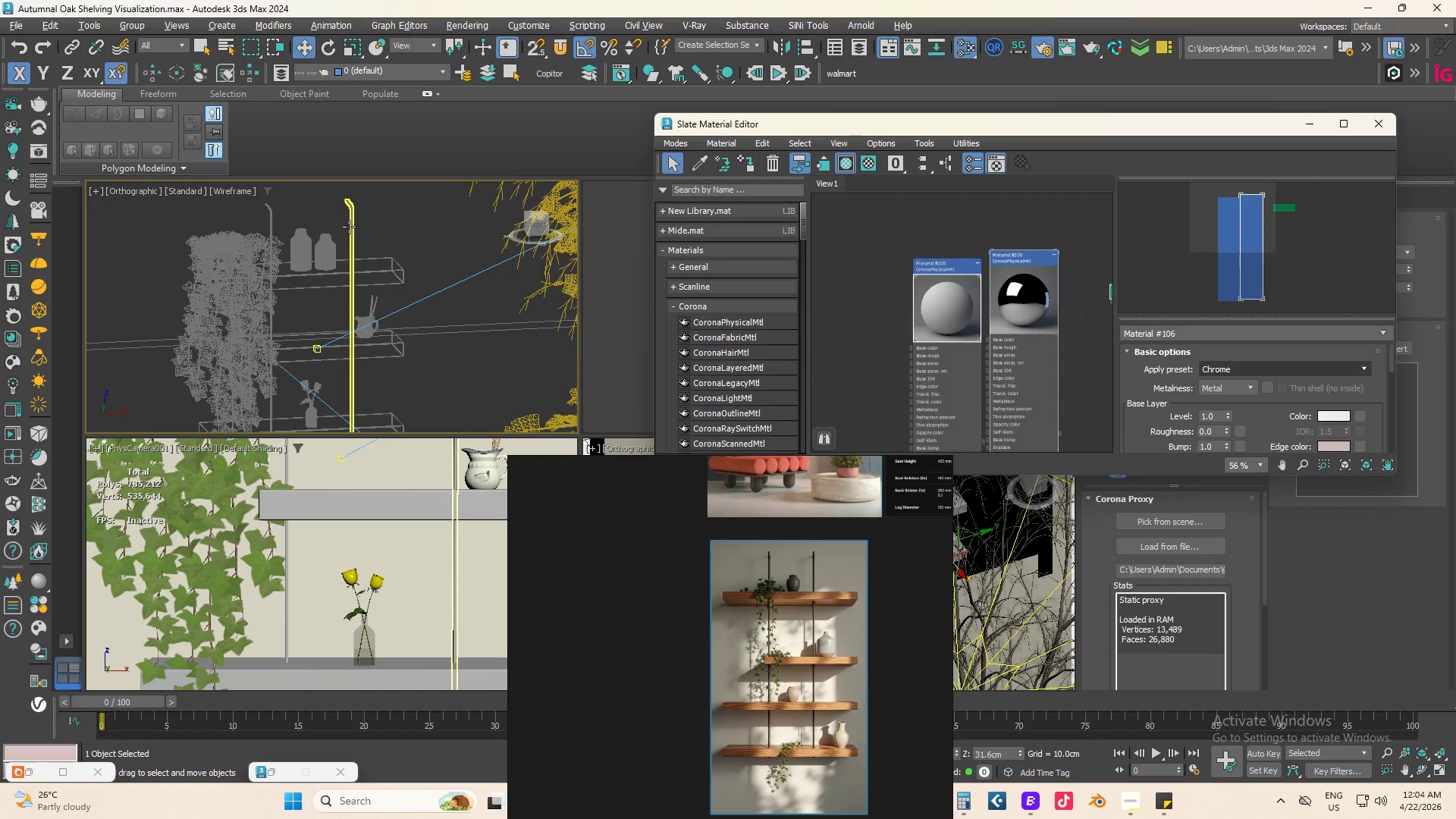 
left_click([349, 227])
 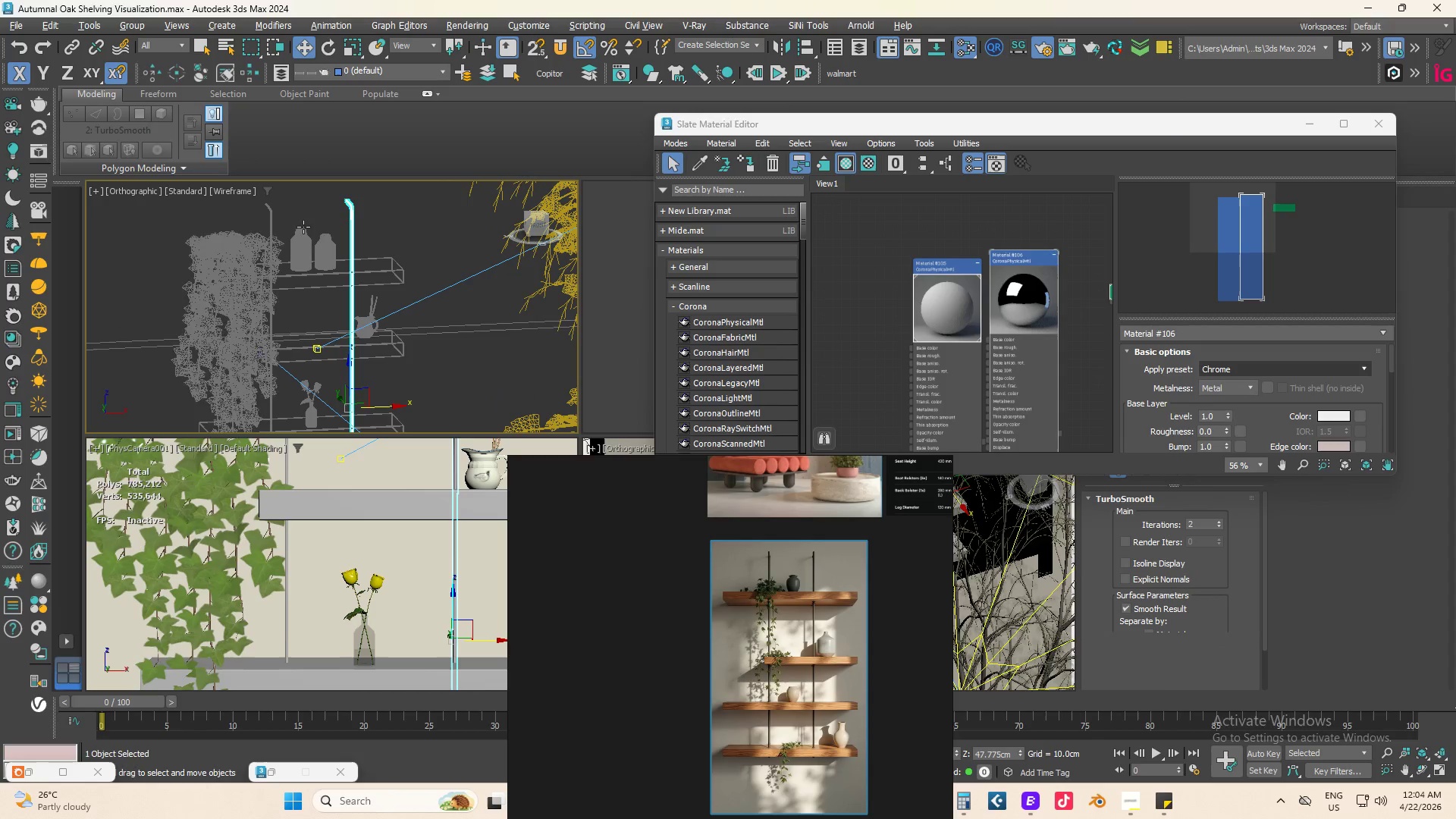 
hold_key(key=ControlLeft, duration=1.3)
left_click([271, 211])
 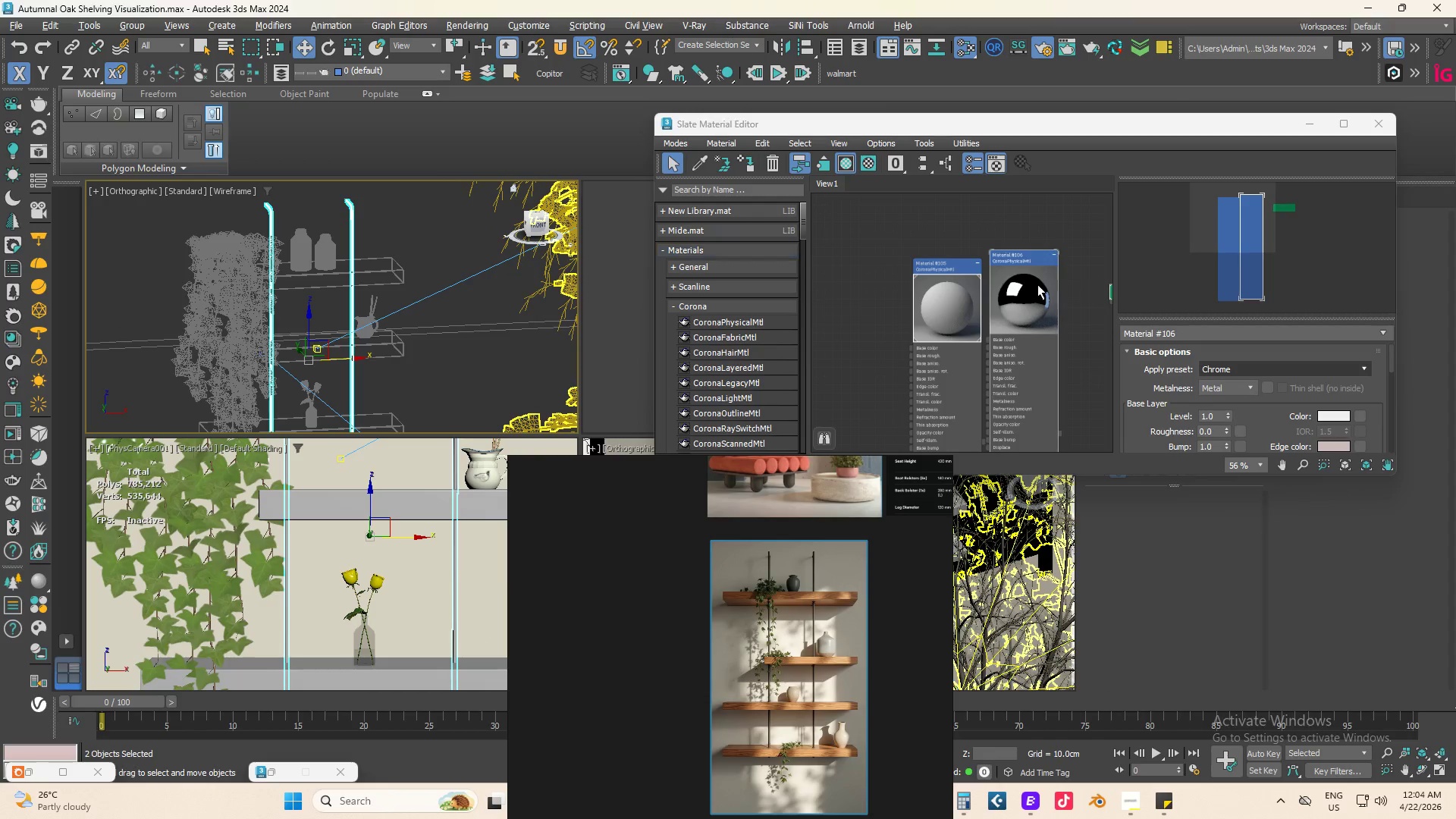 
right_click([1000, 287])
 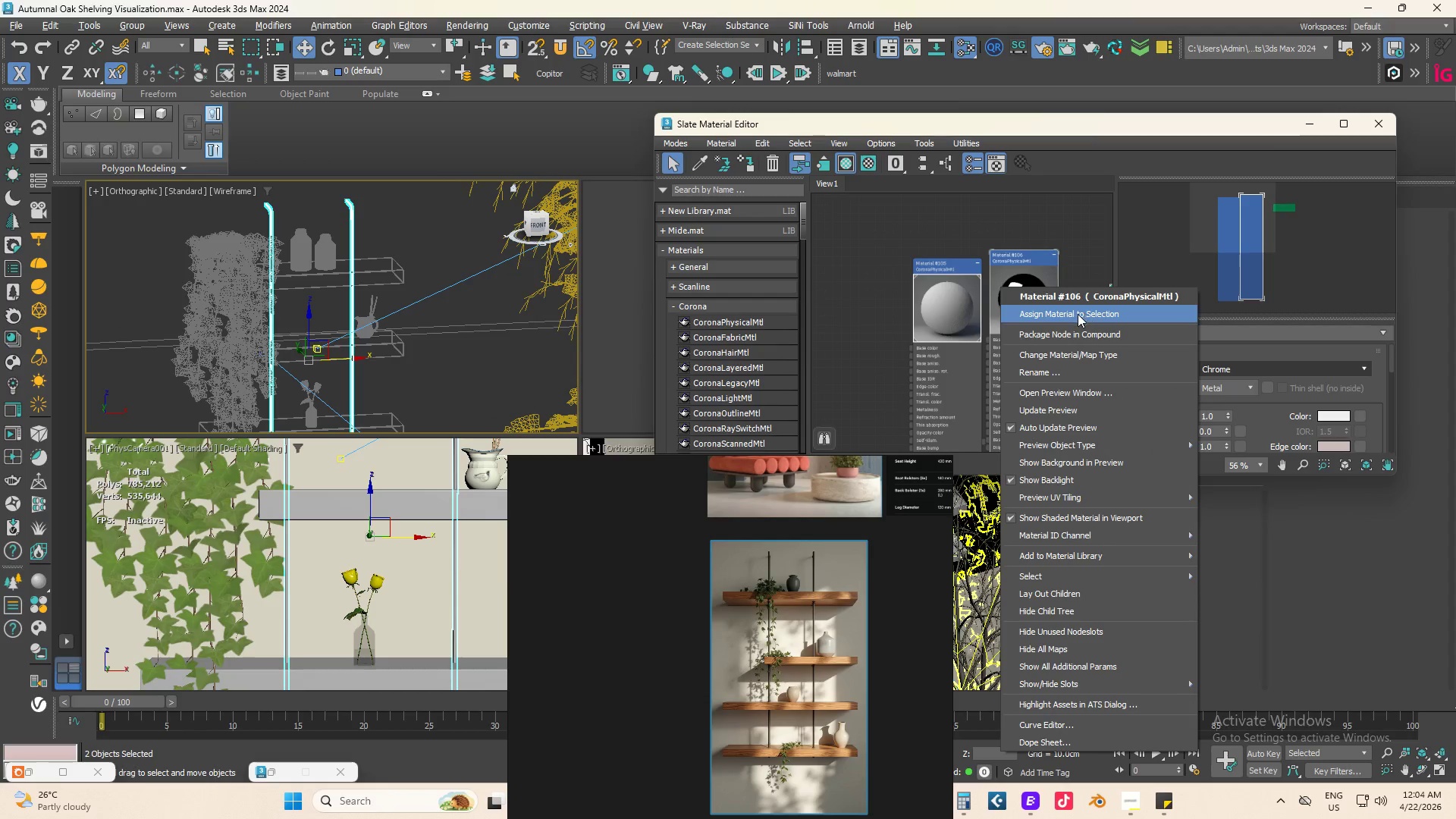 
left_click([1076, 314])
 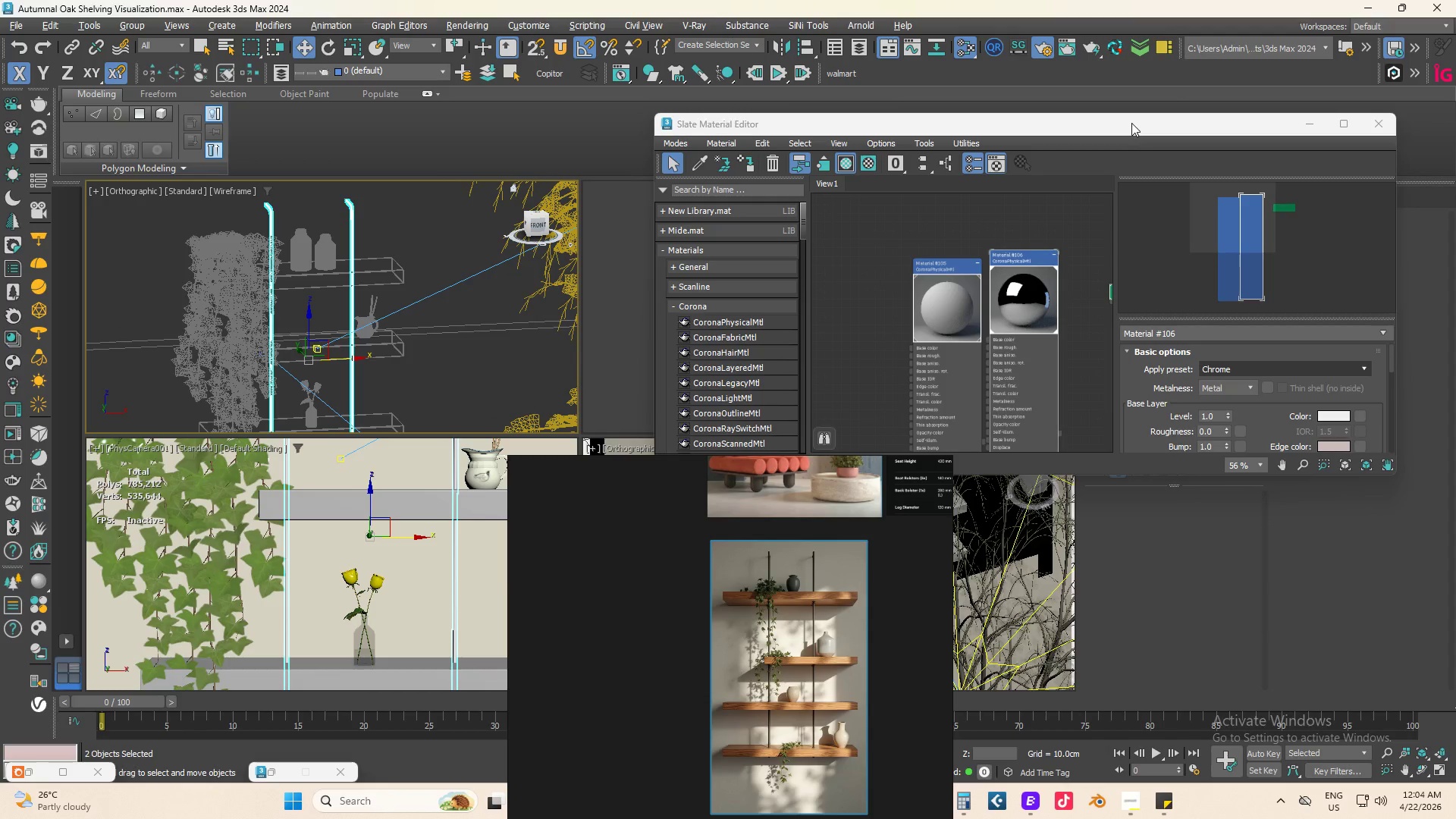 
left_click_drag(start_coordinate=[1131, 121], to_coordinate=[1173, 135])
 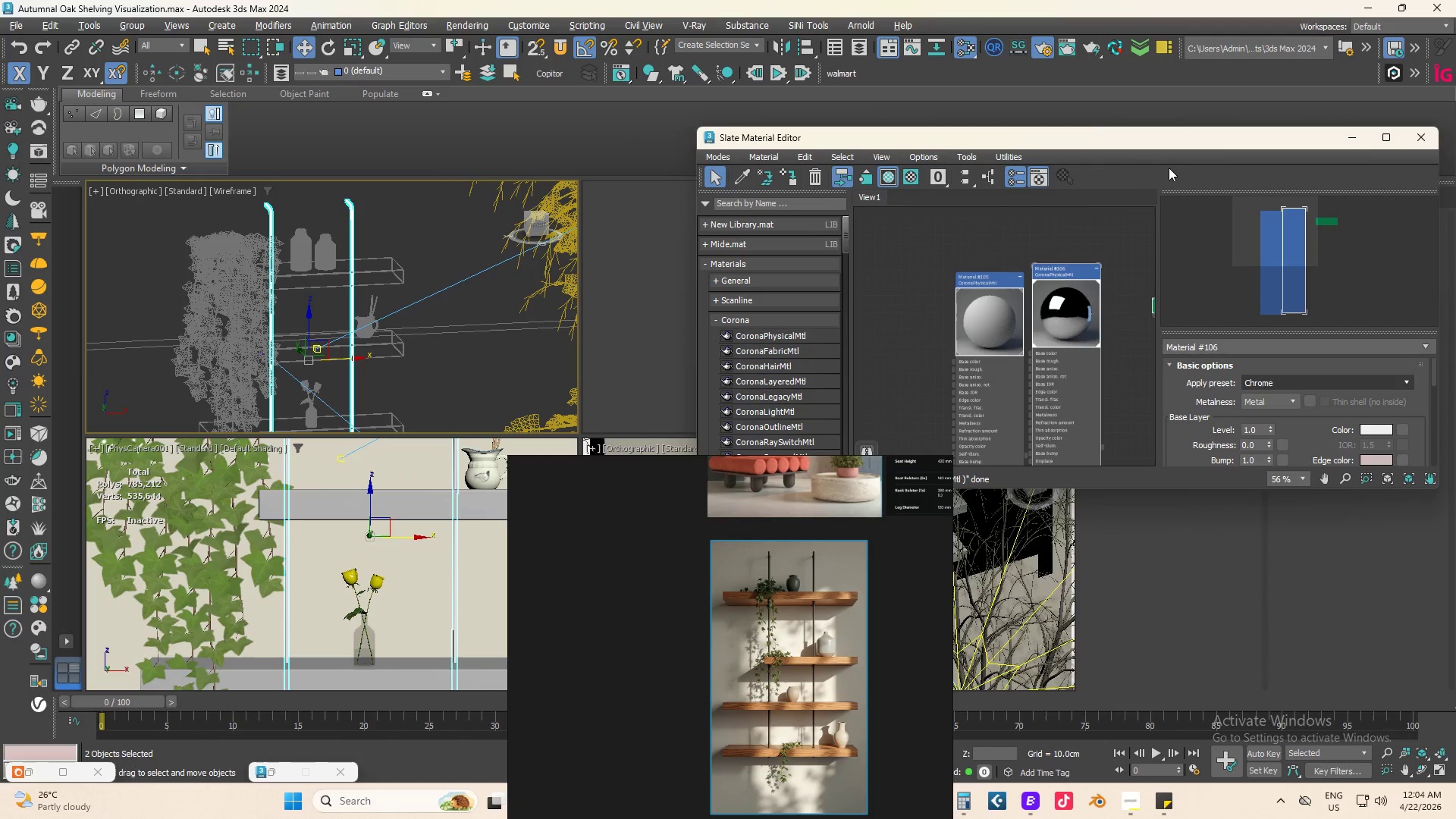 
left_click_drag(start_coordinate=[1171, 136], to_coordinate=[655, 152])
 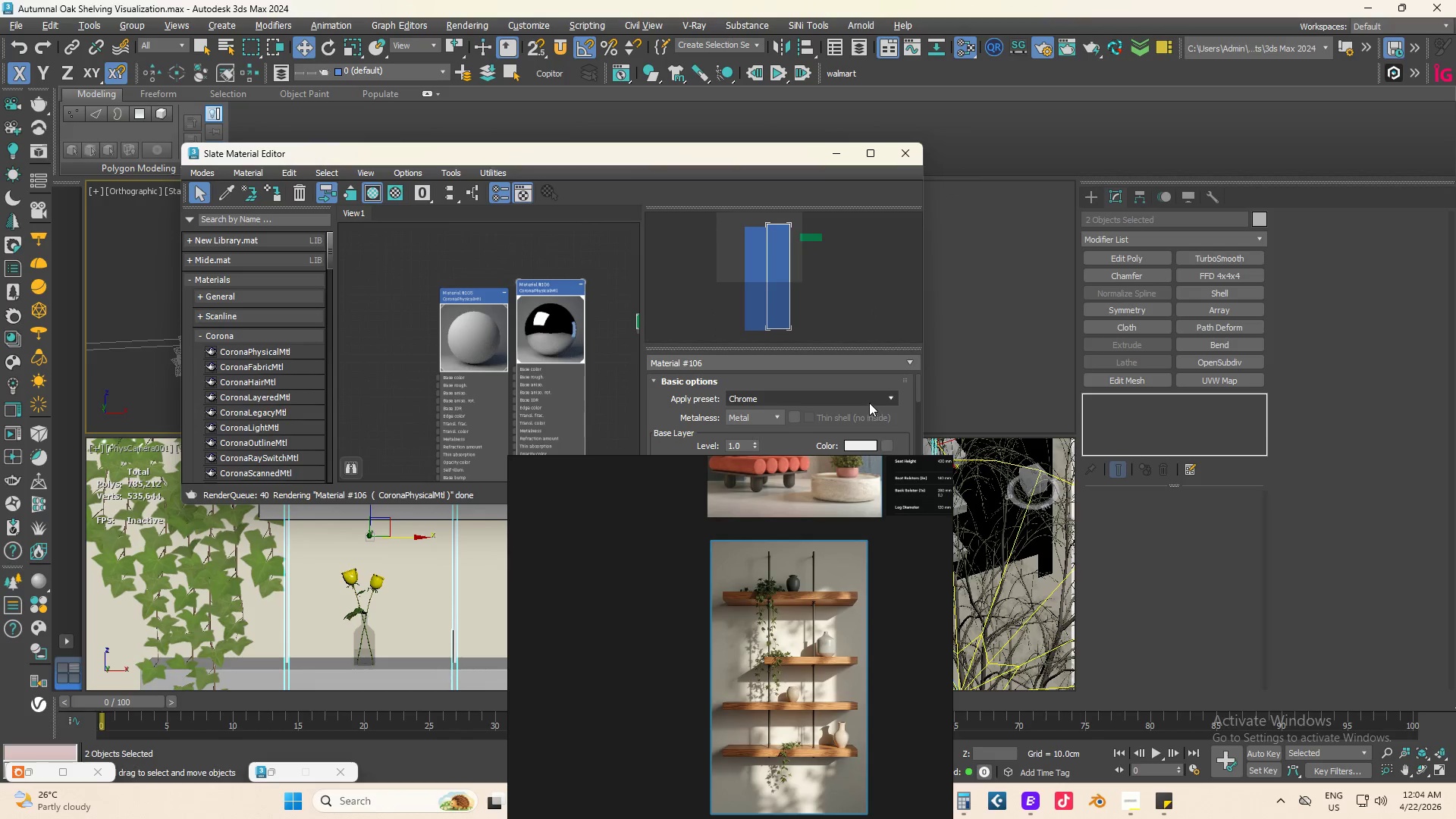 
left_click([872, 402])
 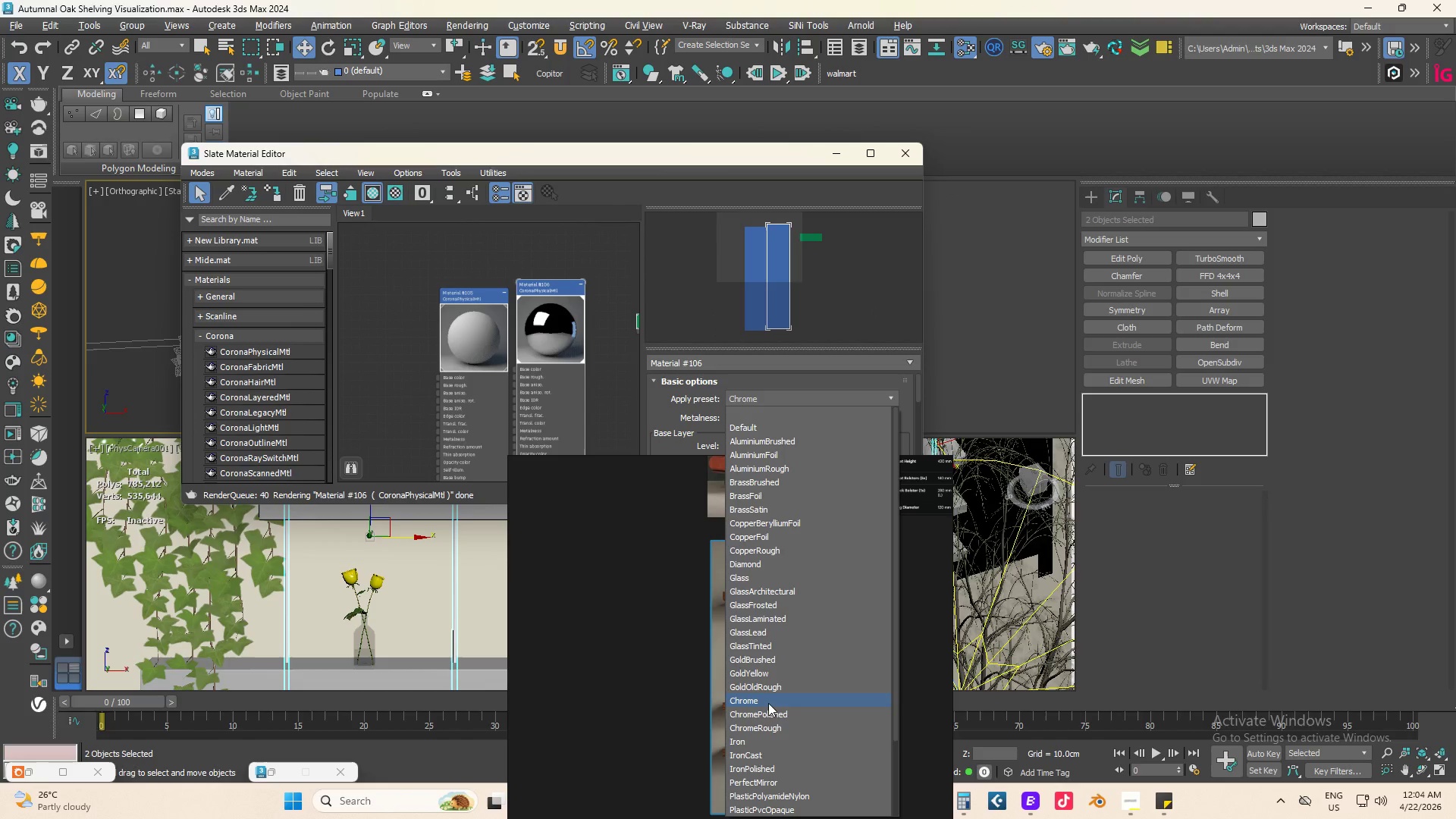 
wait(5.66)
 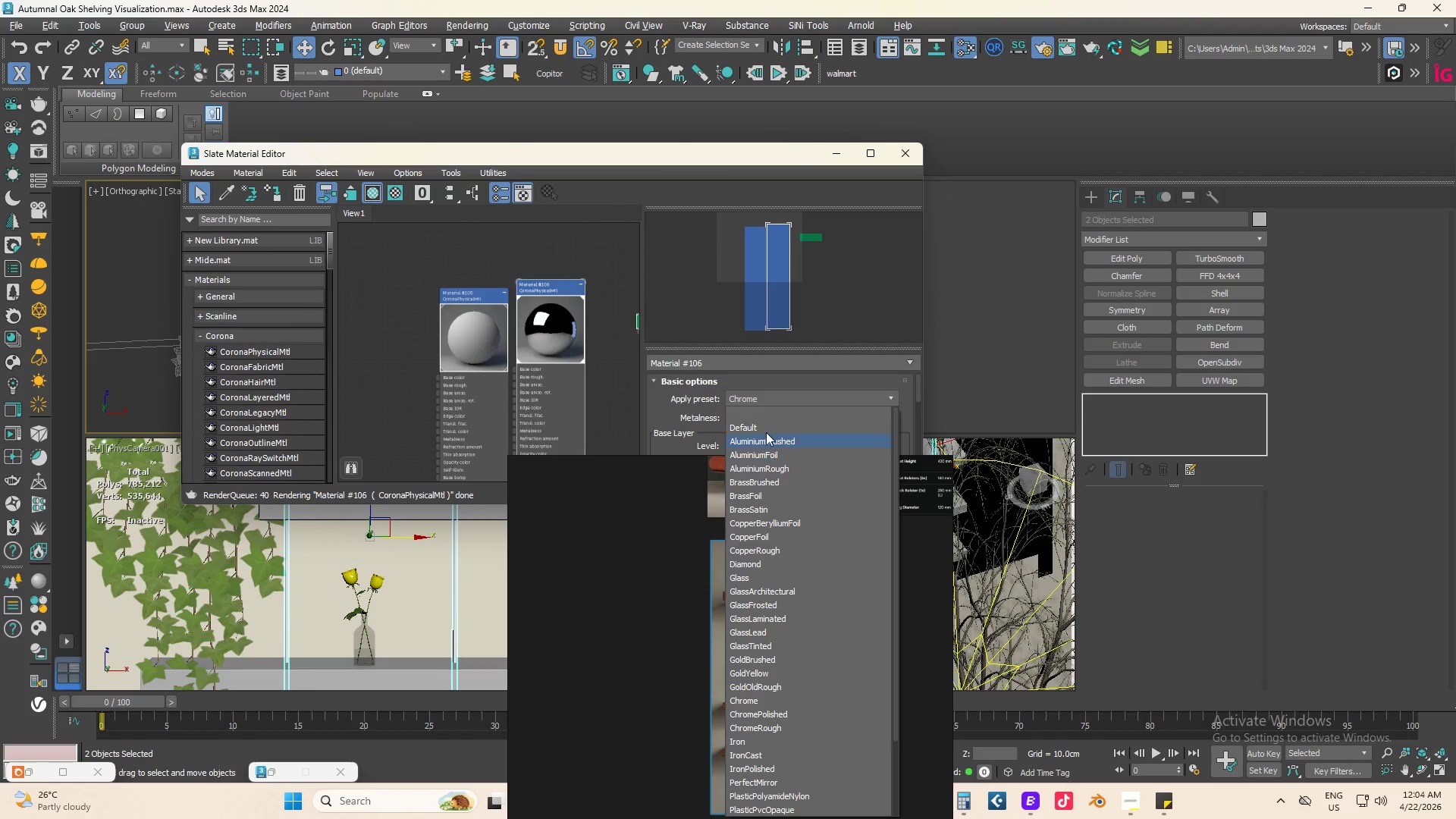 
left_click([749, 742])
 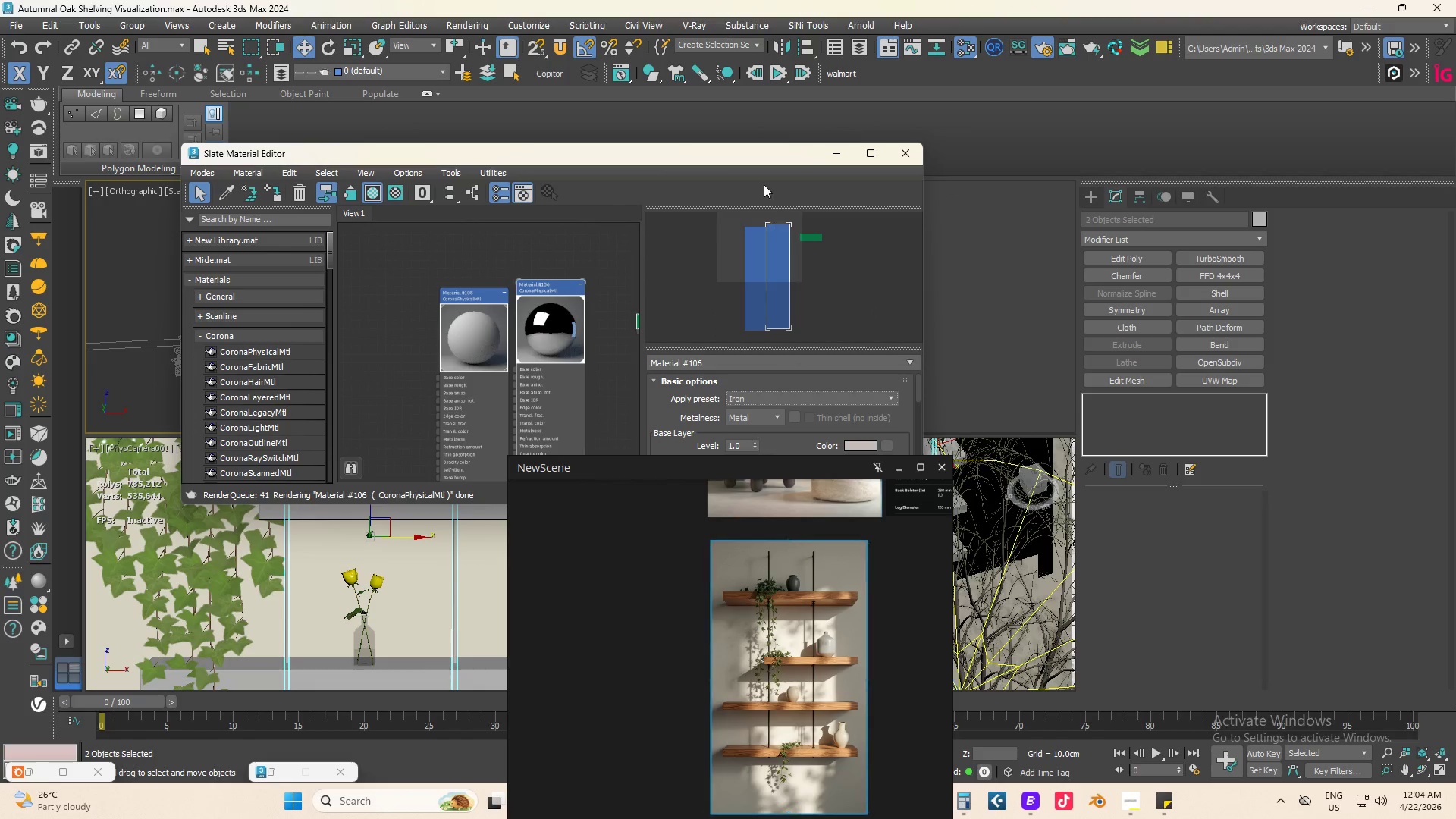 
left_click_drag(start_coordinate=[722, 155], to_coordinate=[1311, 130])
 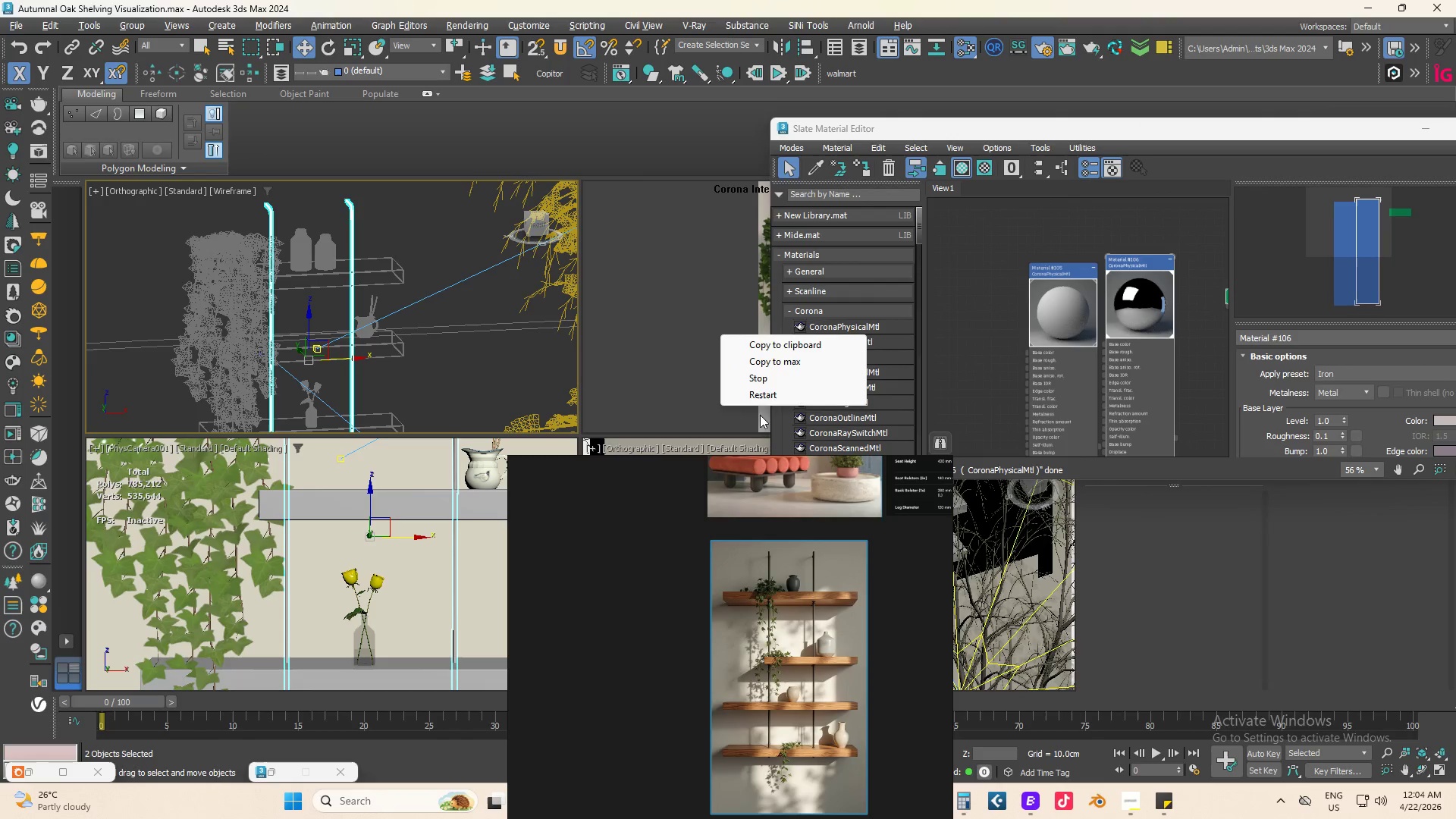 
left_click([765, 391])
 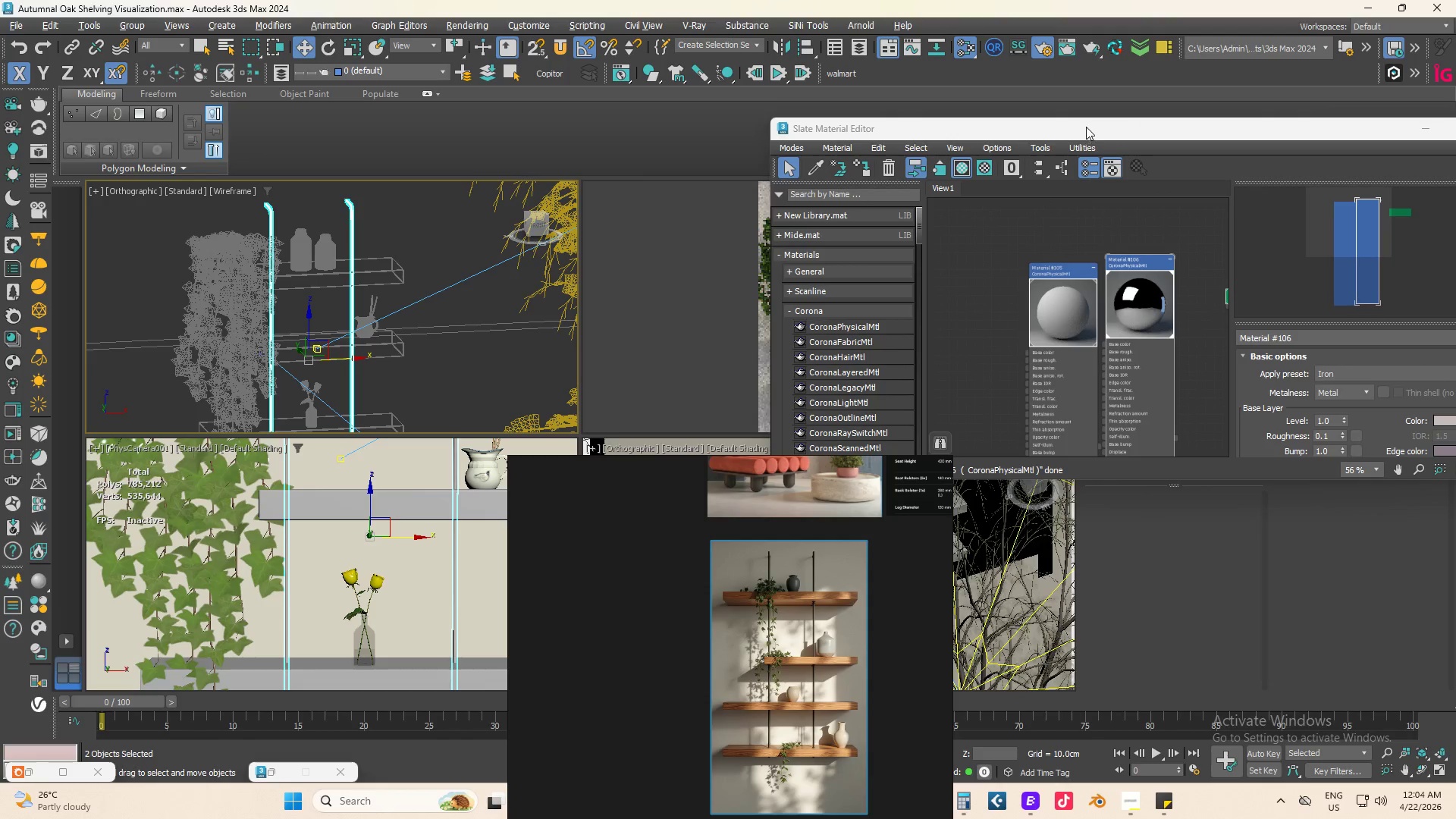 
left_click_drag(start_coordinate=[1086, 127], to_coordinate=[1009, 107])
 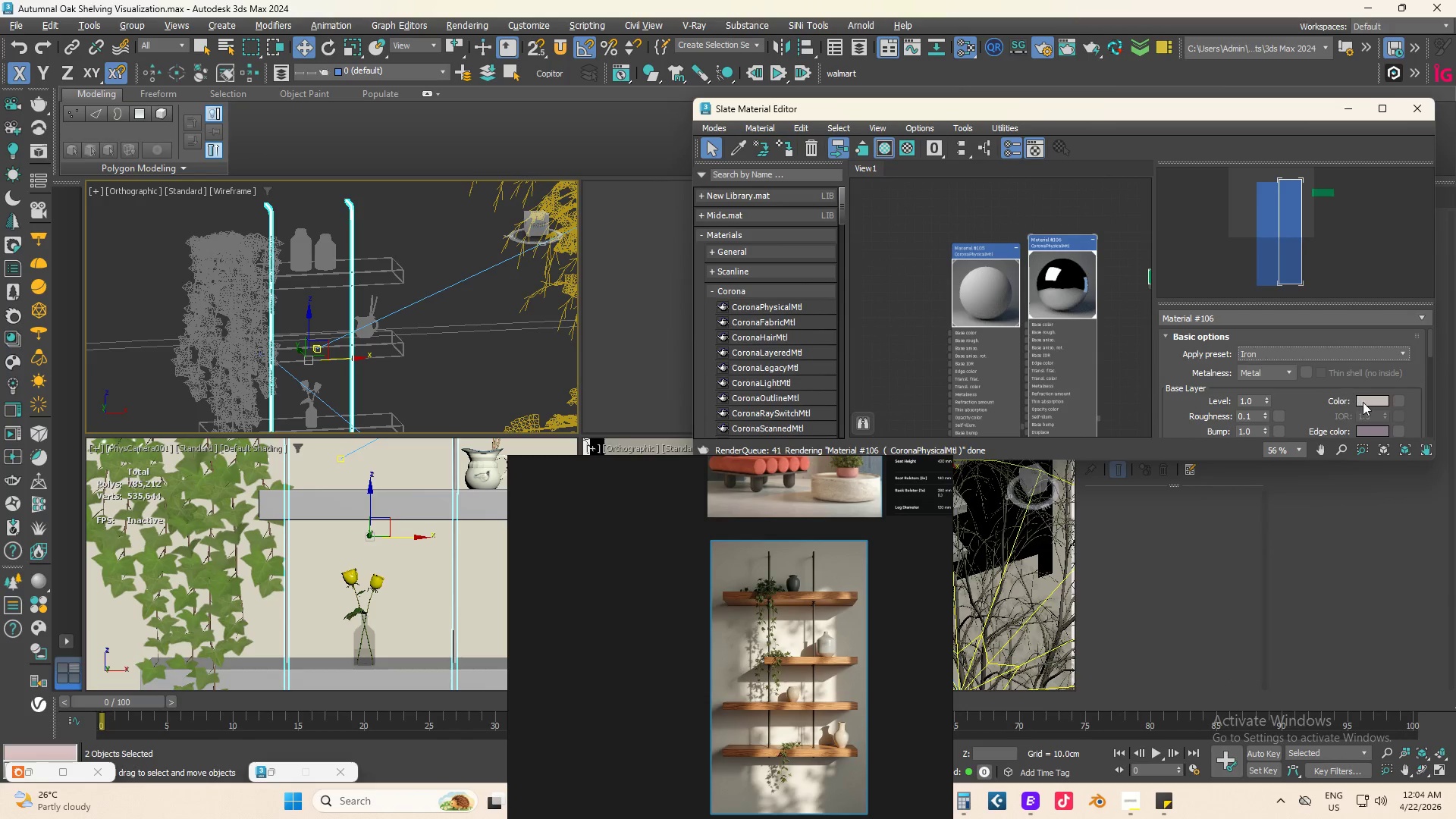 
left_click([1367, 401])
 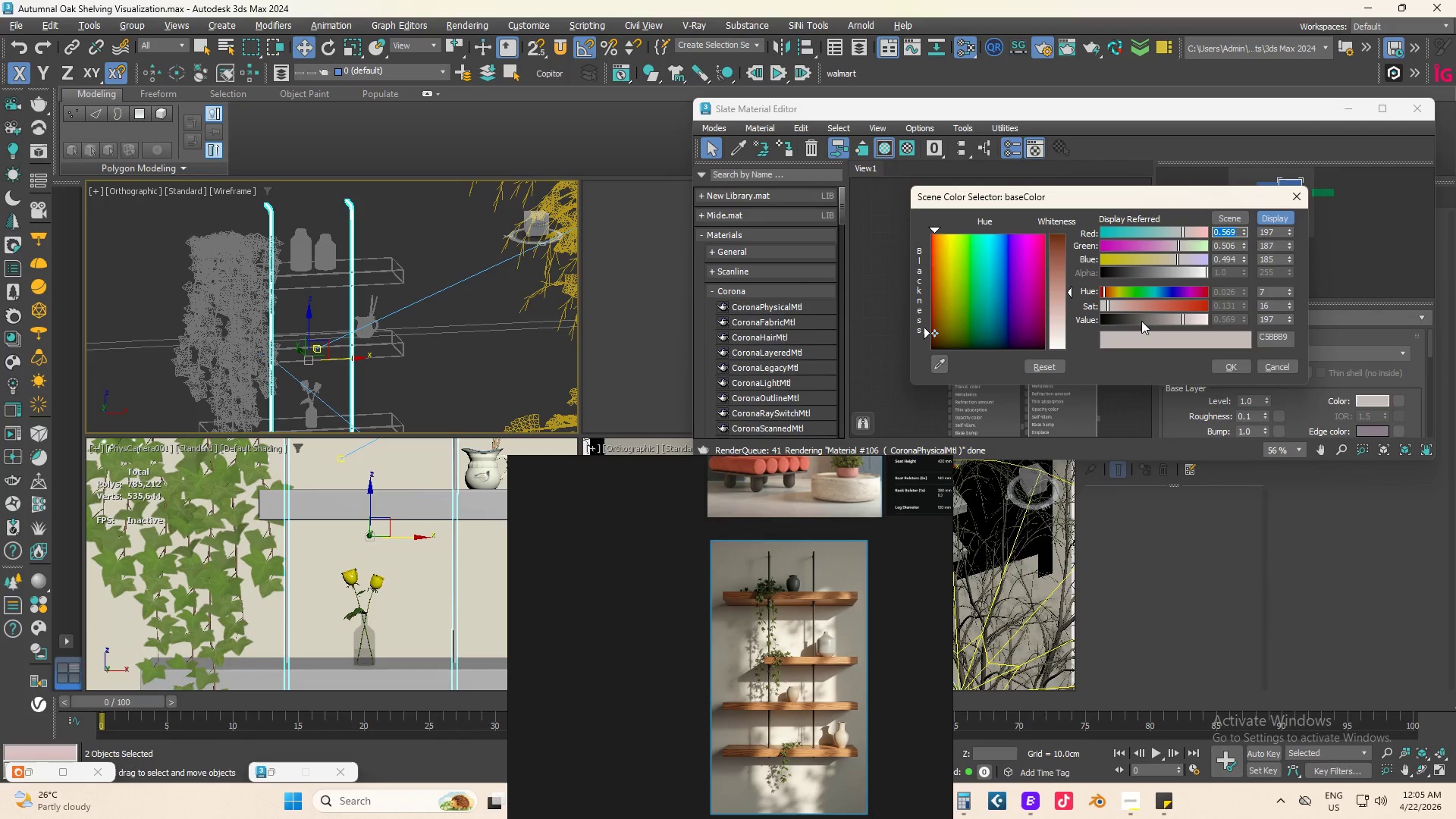 
left_click_drag(start_coordinate=[1141, 321], to_coordinate=[999, 319])
 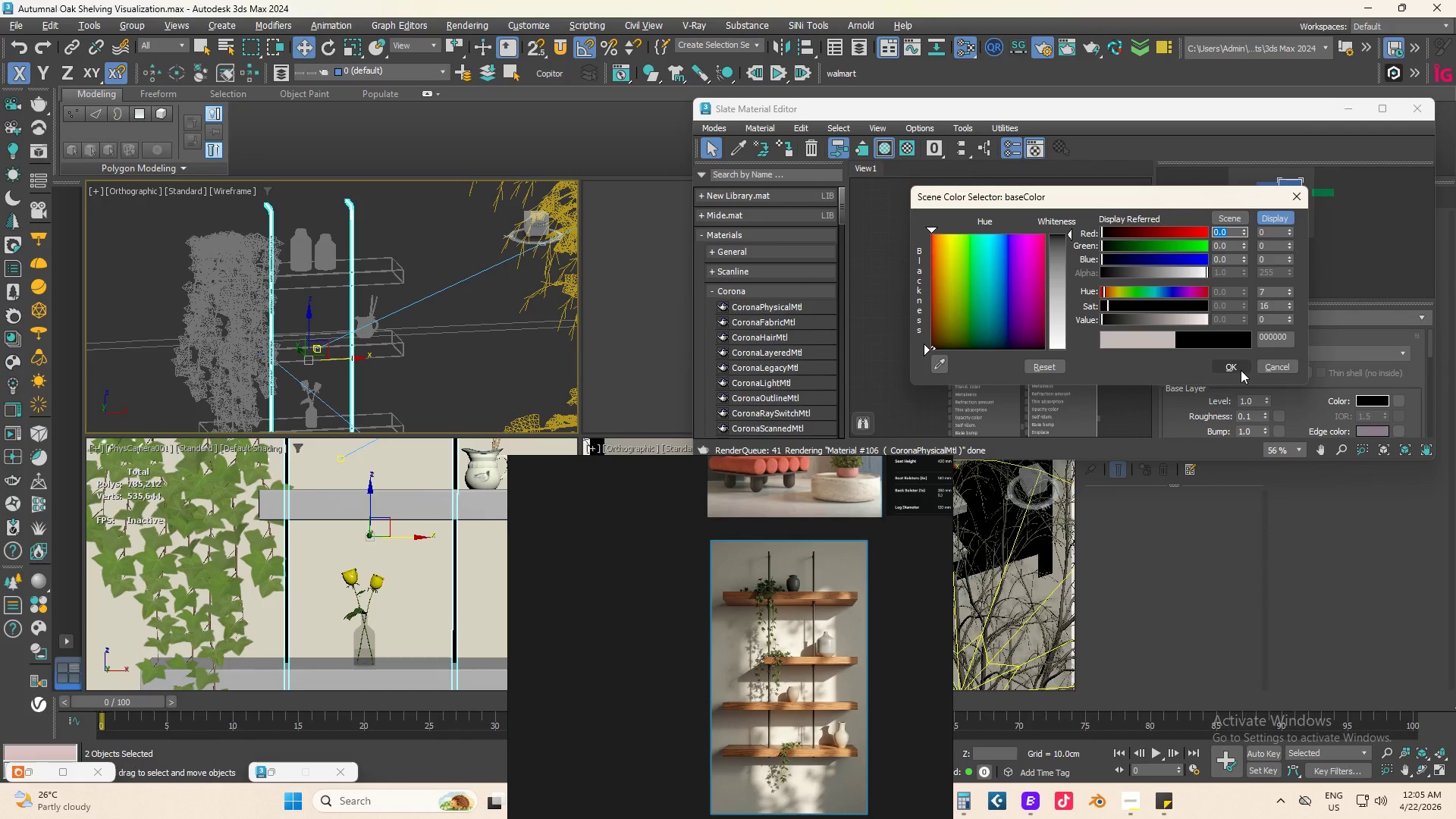 
left_click([1232, 370])
 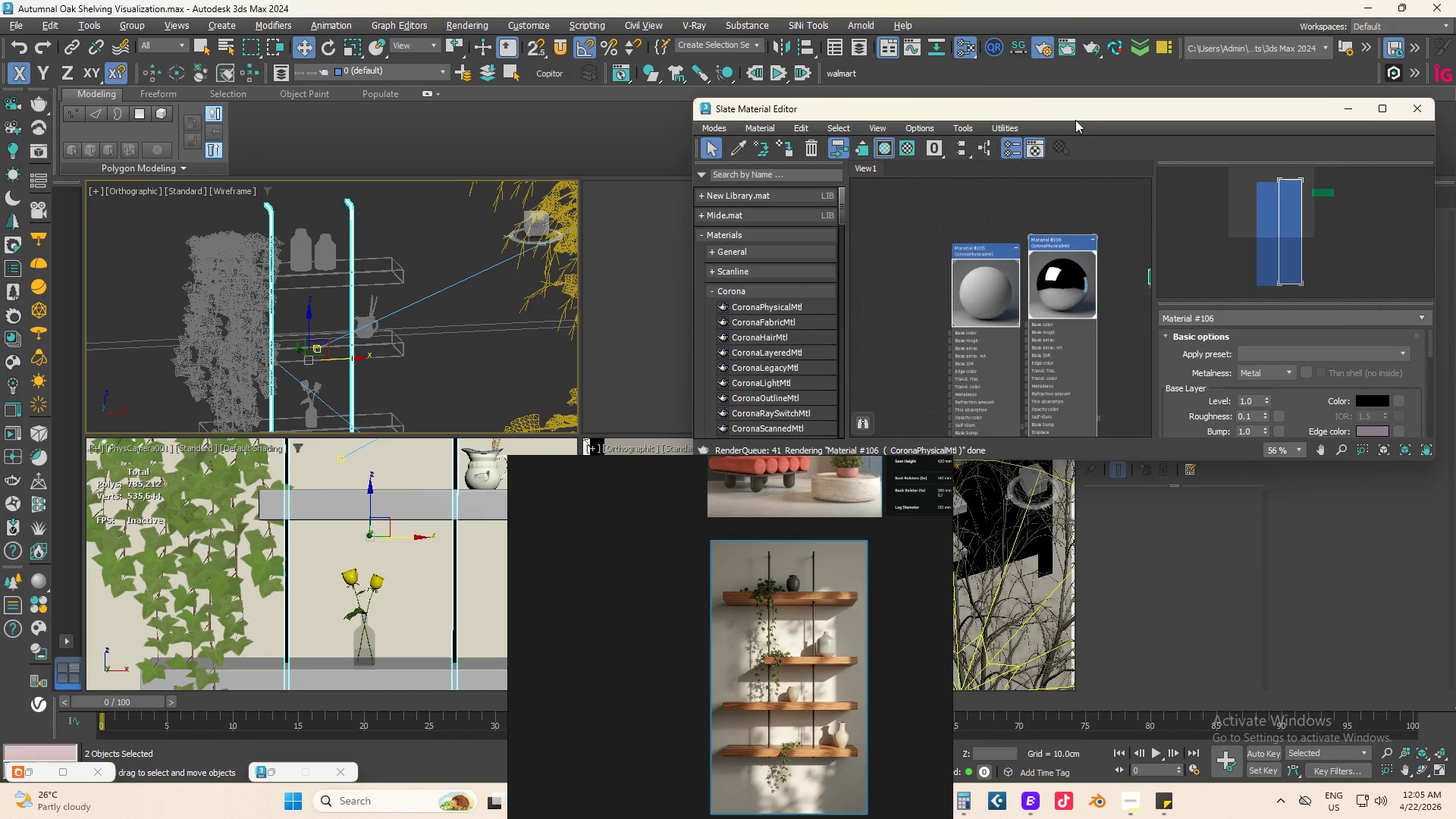 
left_click_drag(start_coordinate=[1075, 115], to_coordinate=[411, 100])
 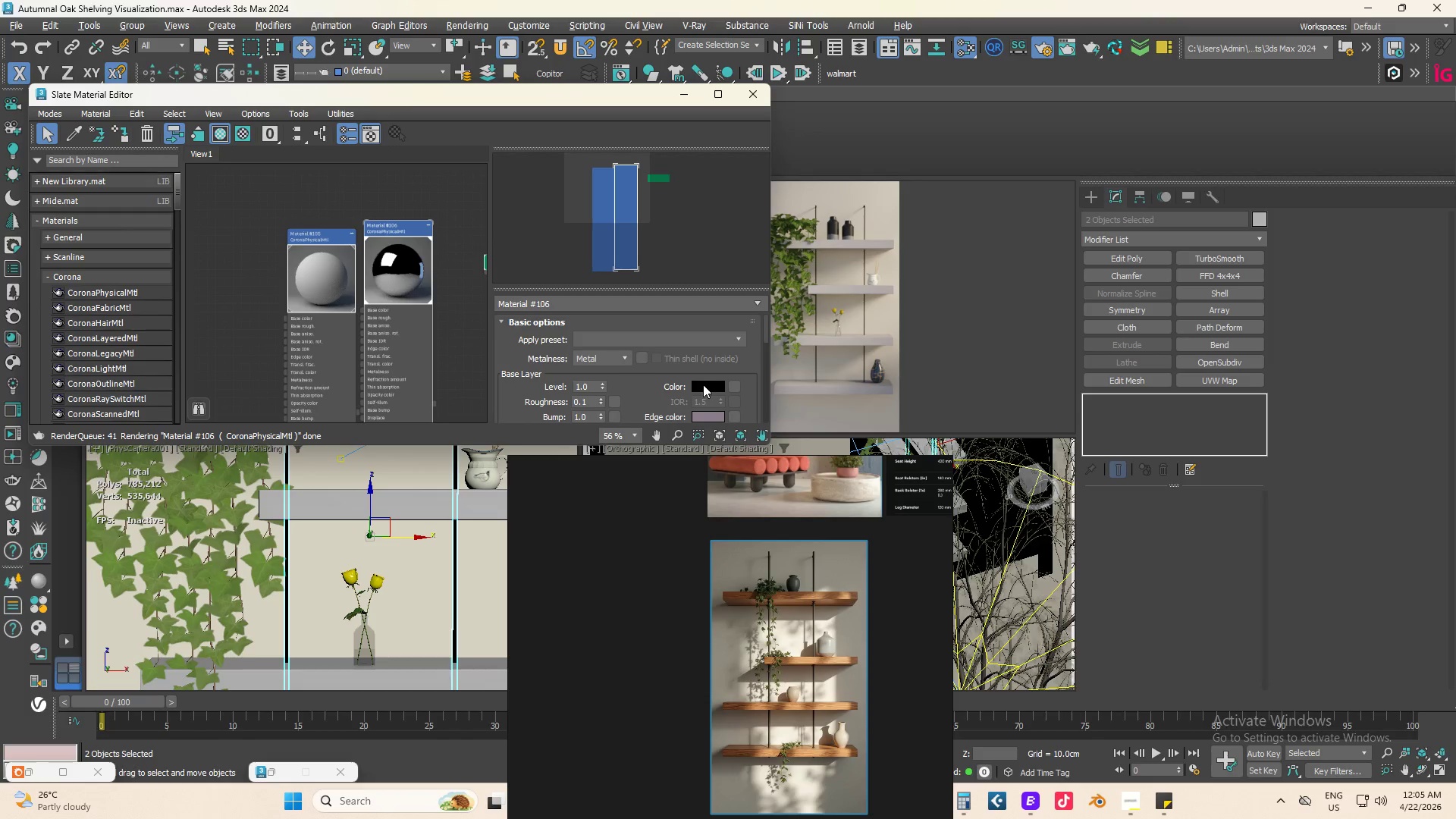 
left_click([703, 384])
 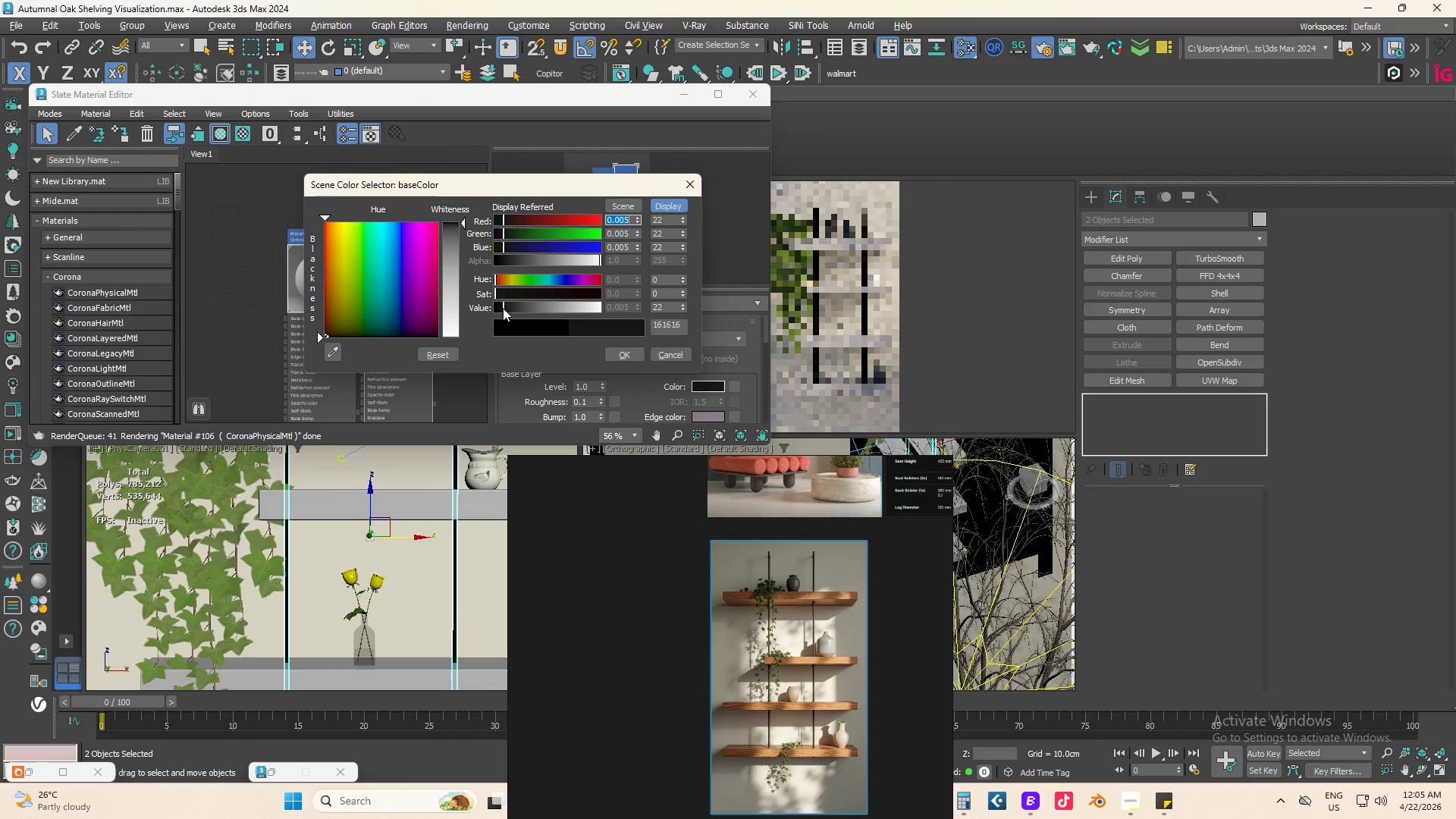 
left_click([620, 354])
 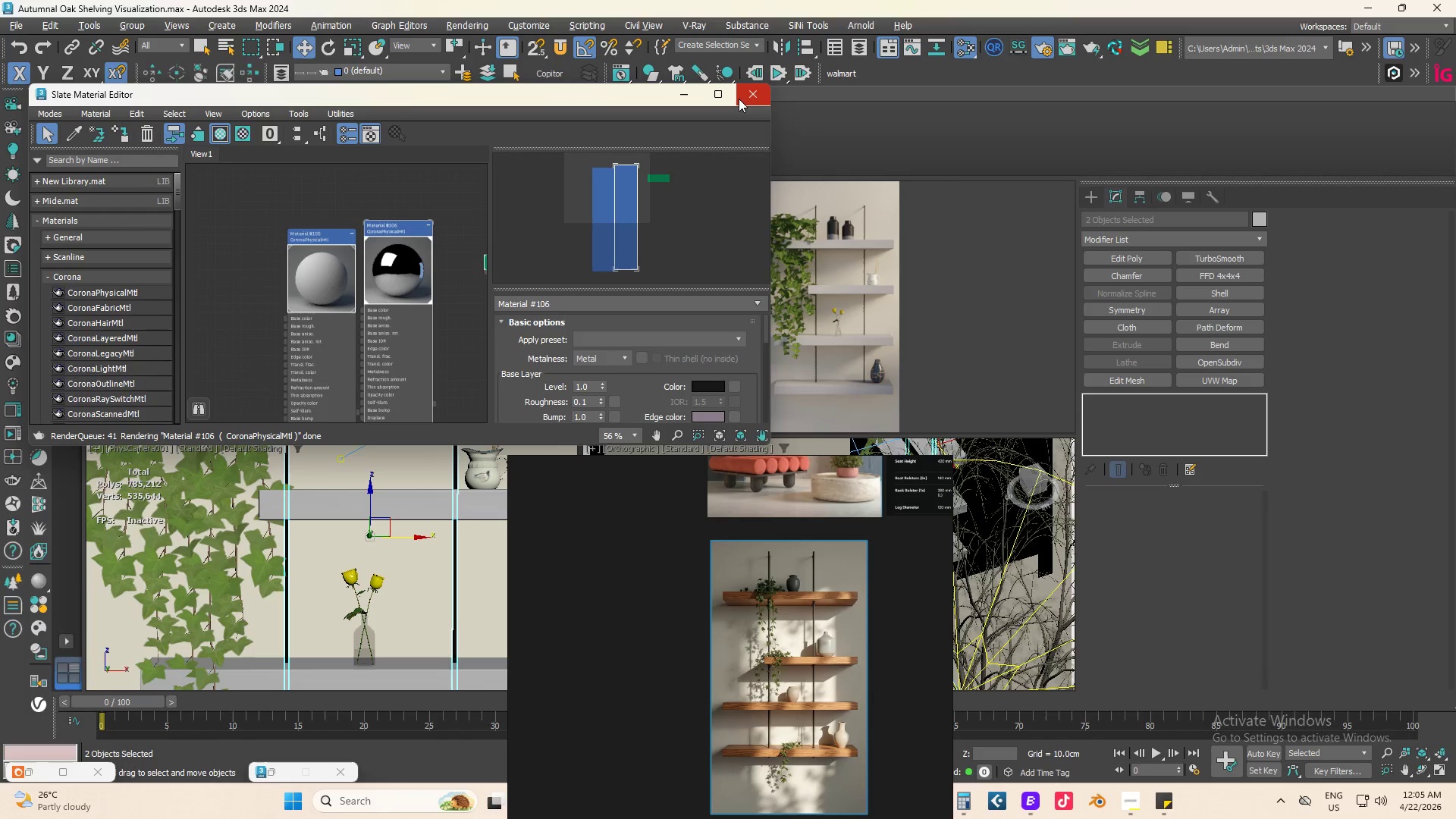 
left_click([680, 95])
 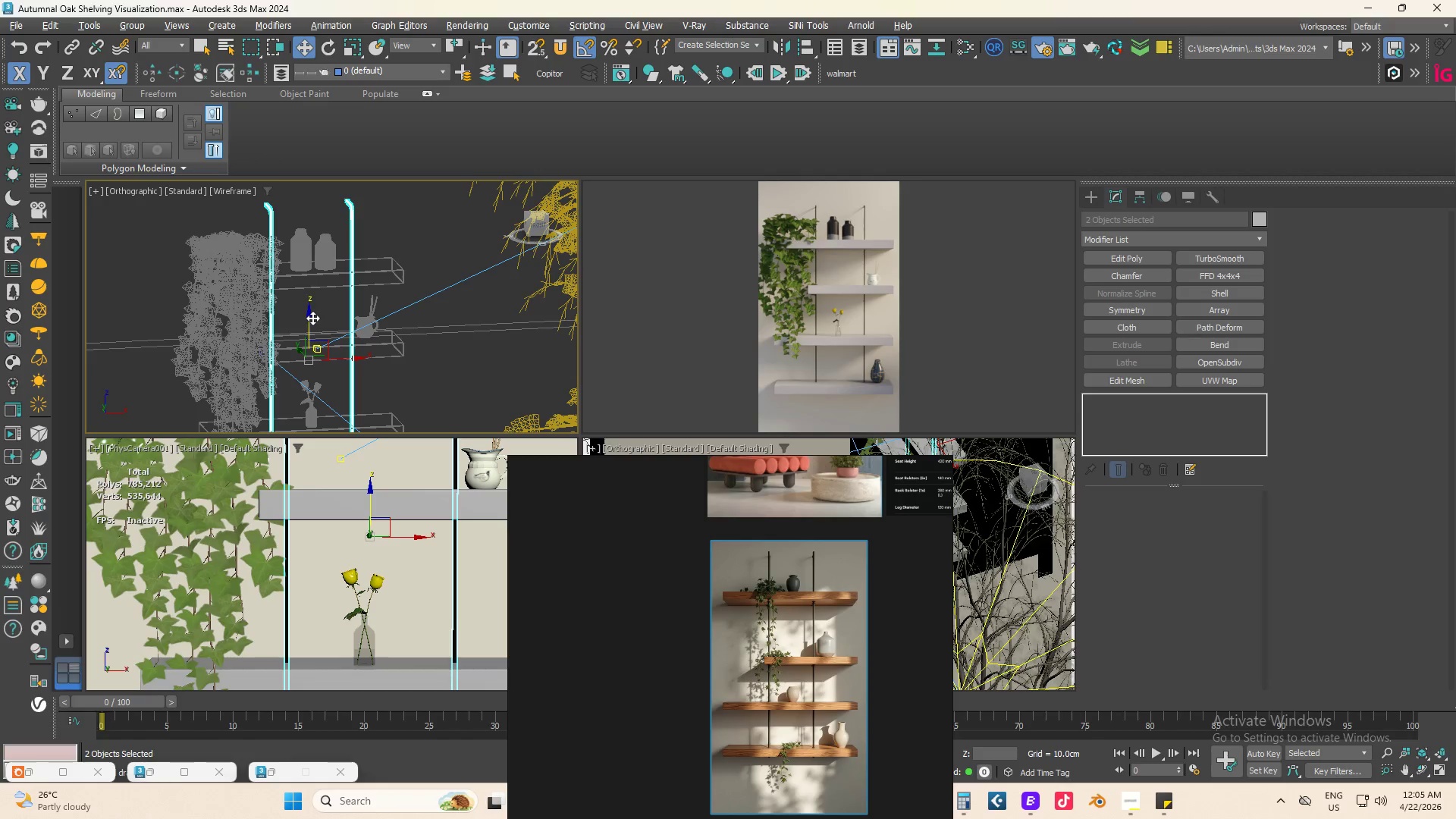 
left_click([385, 342])
 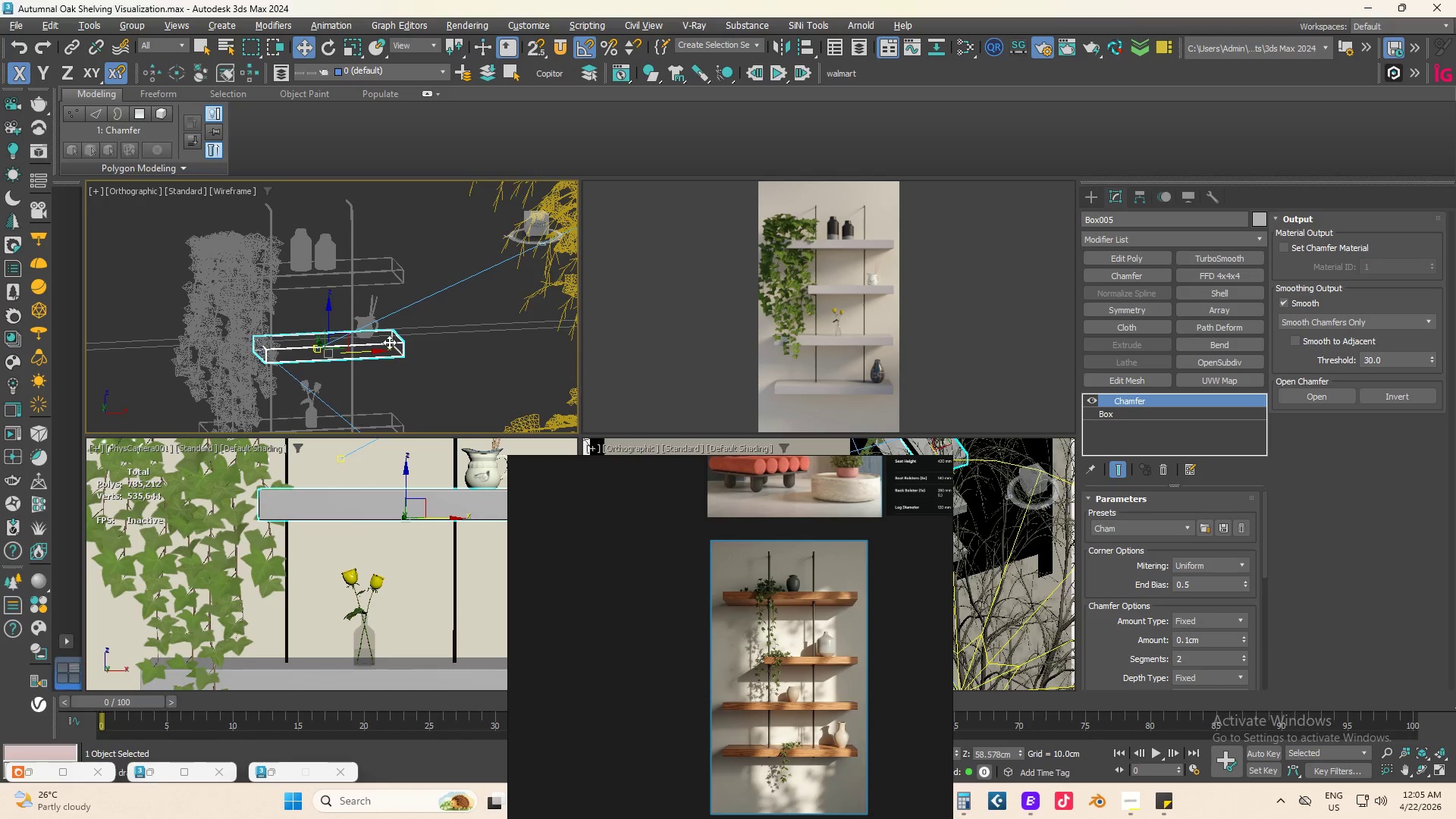 
scroll: coordinate [390, 333], scroll_direction: down, amount: 3.0
 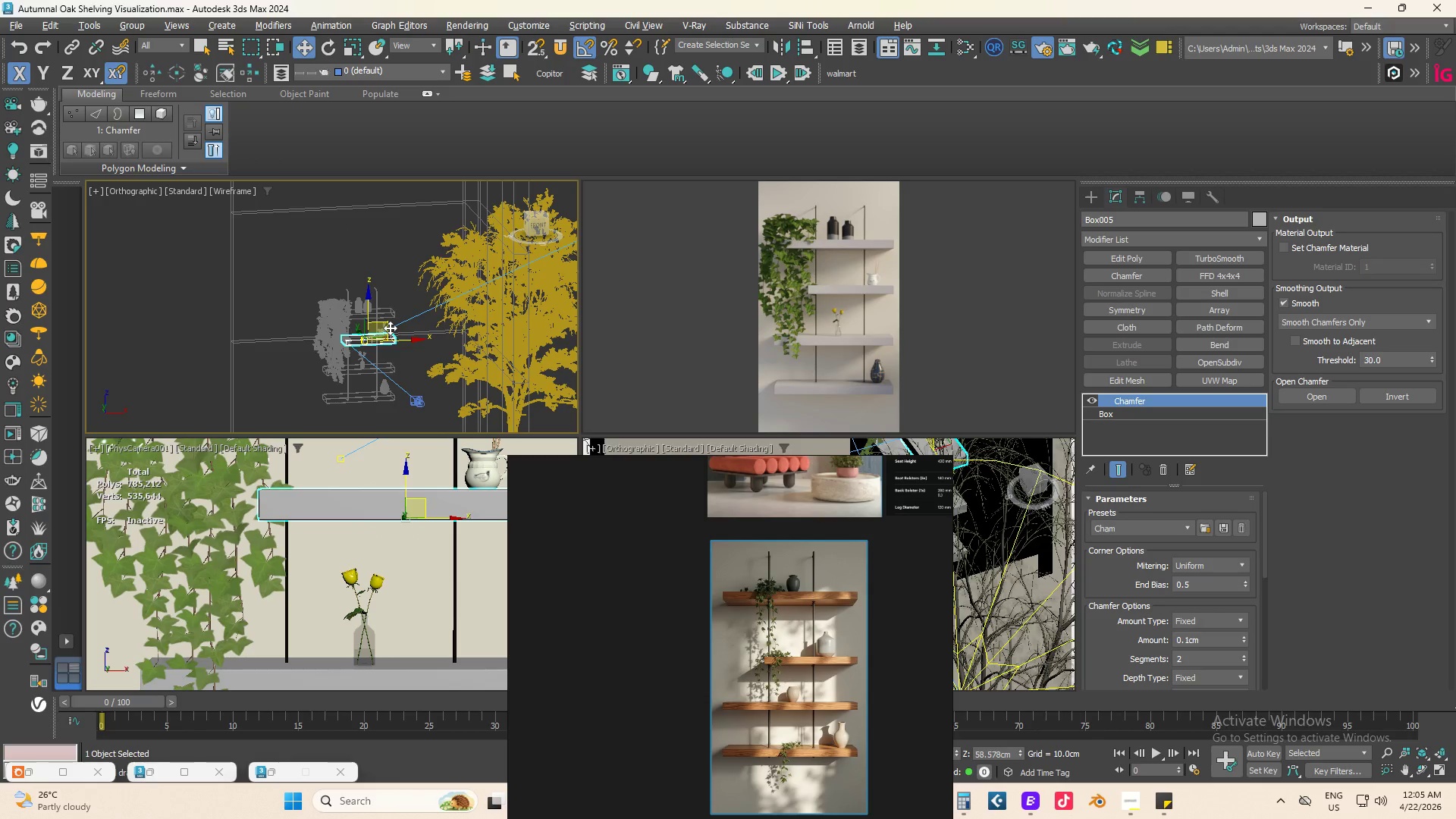 
key(F3)
 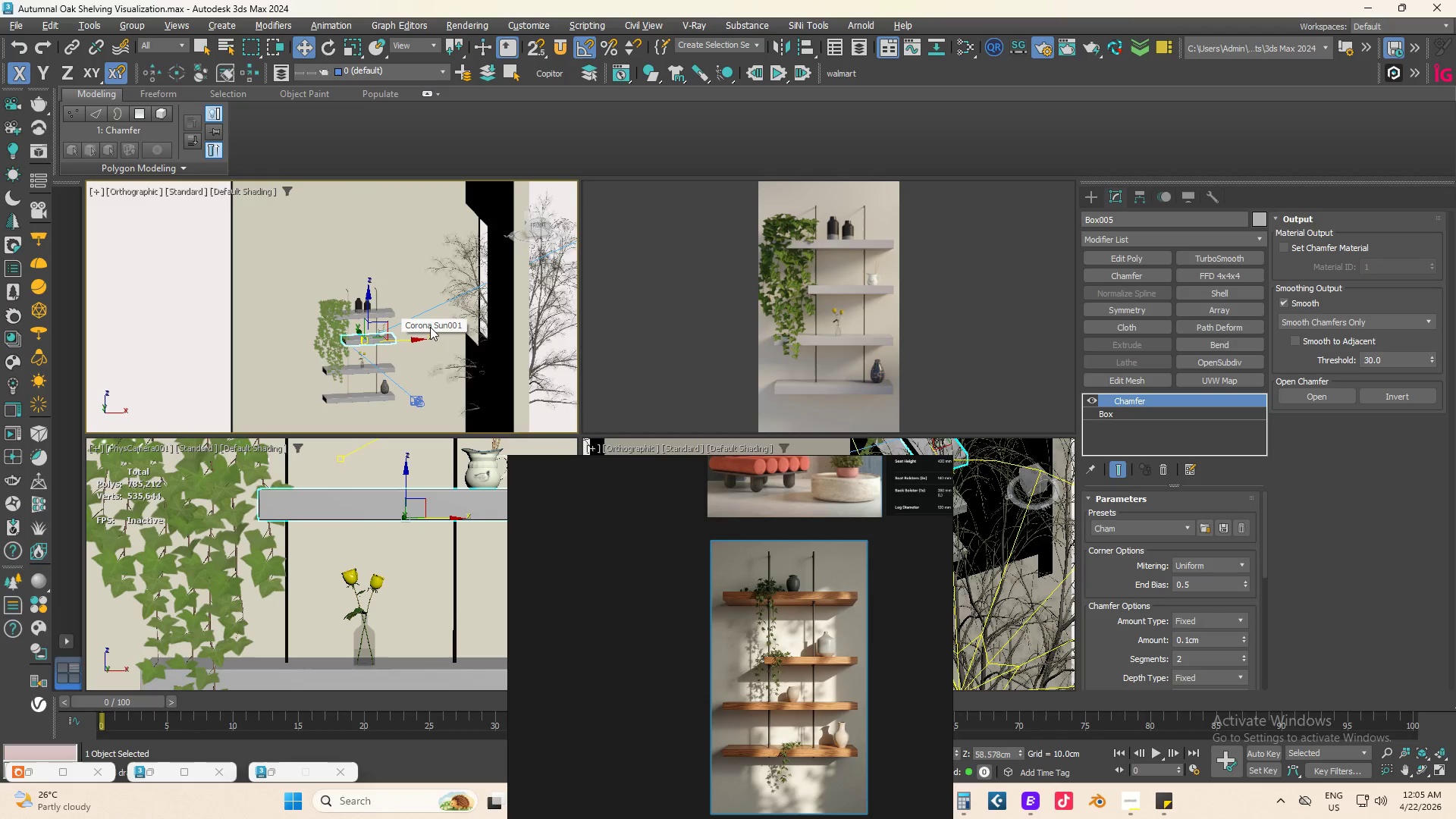 
key(F3)
 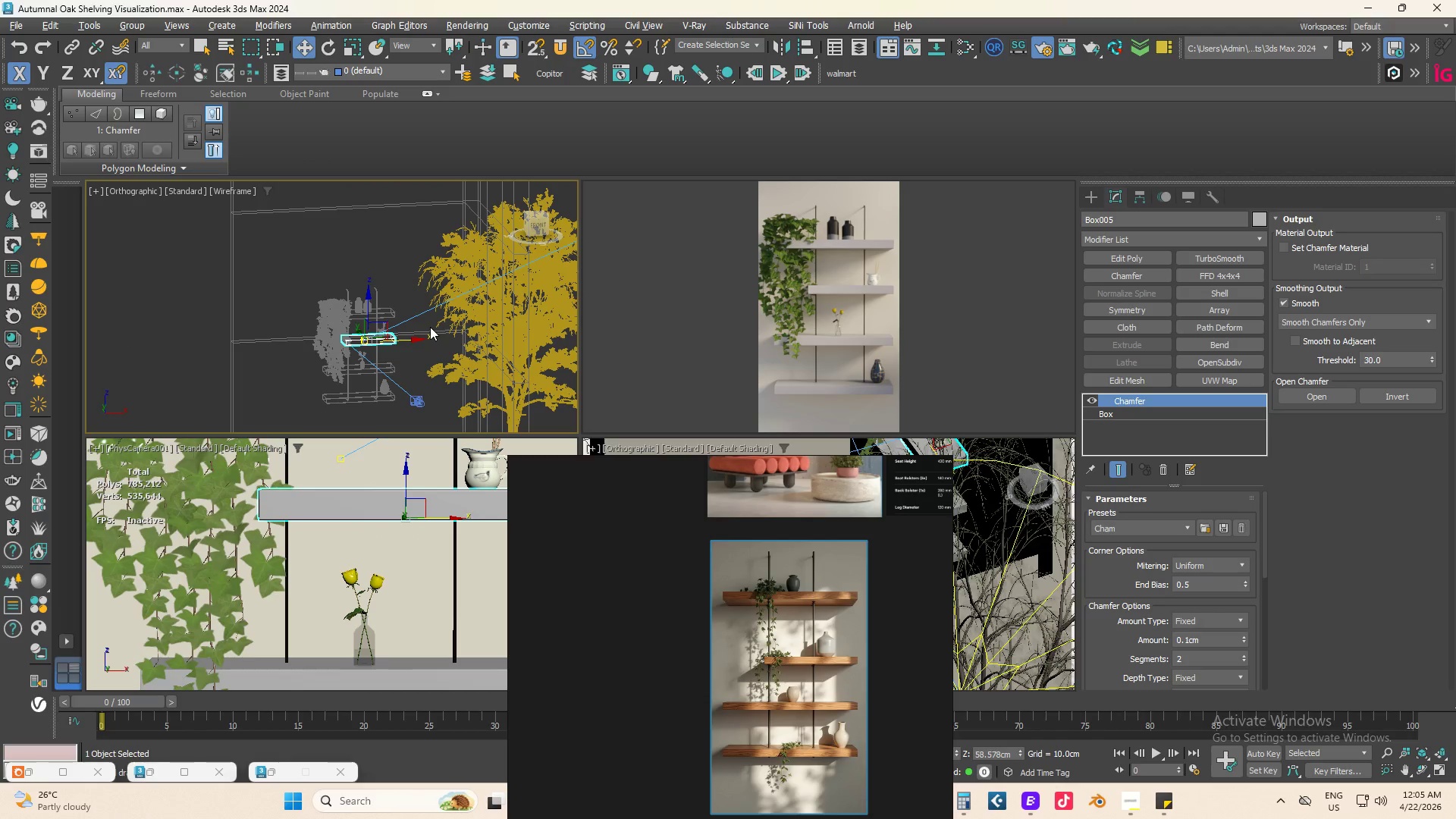 
key(F4)
 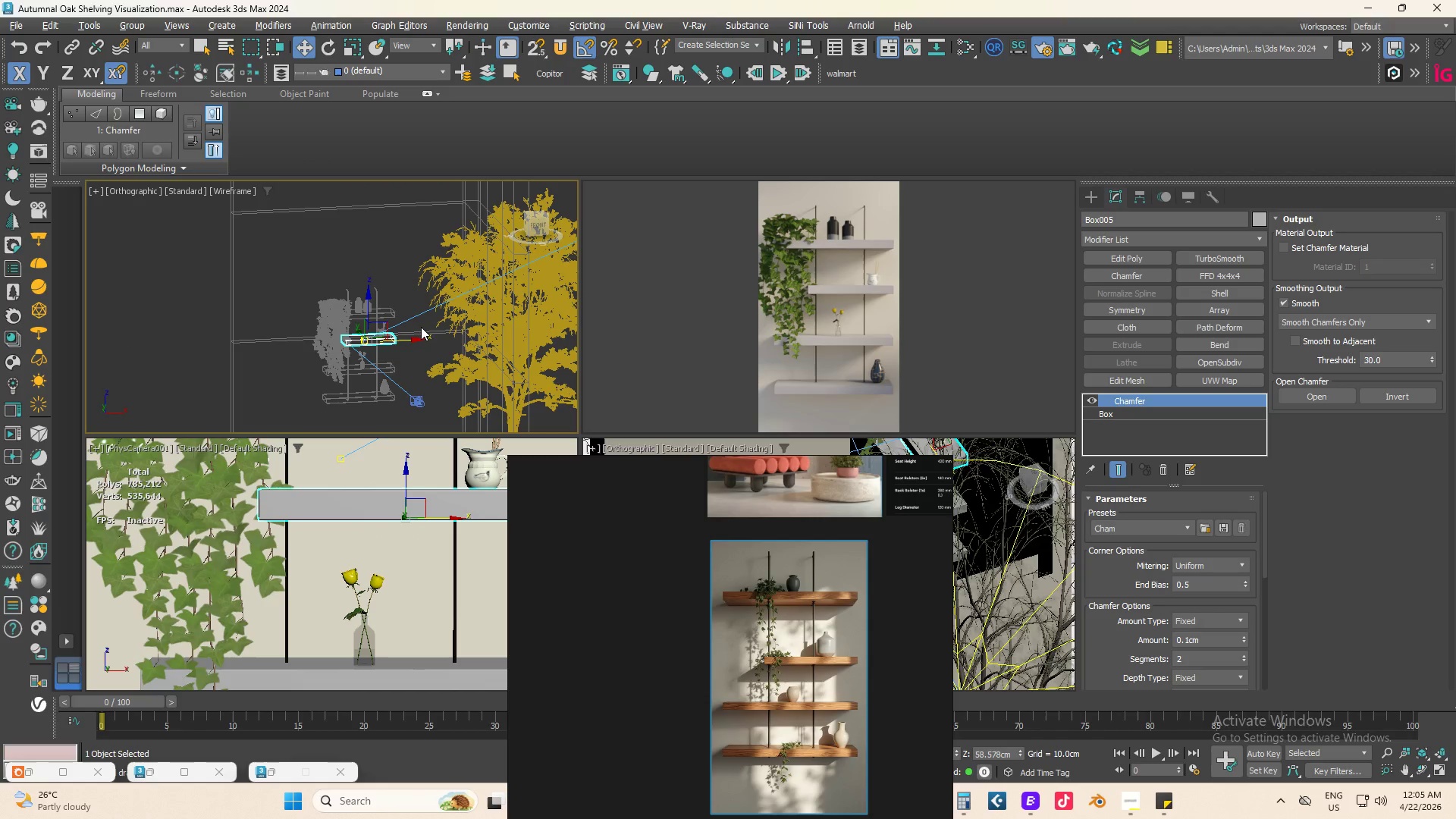 
hold_key(key=F4, duration=0.34)
 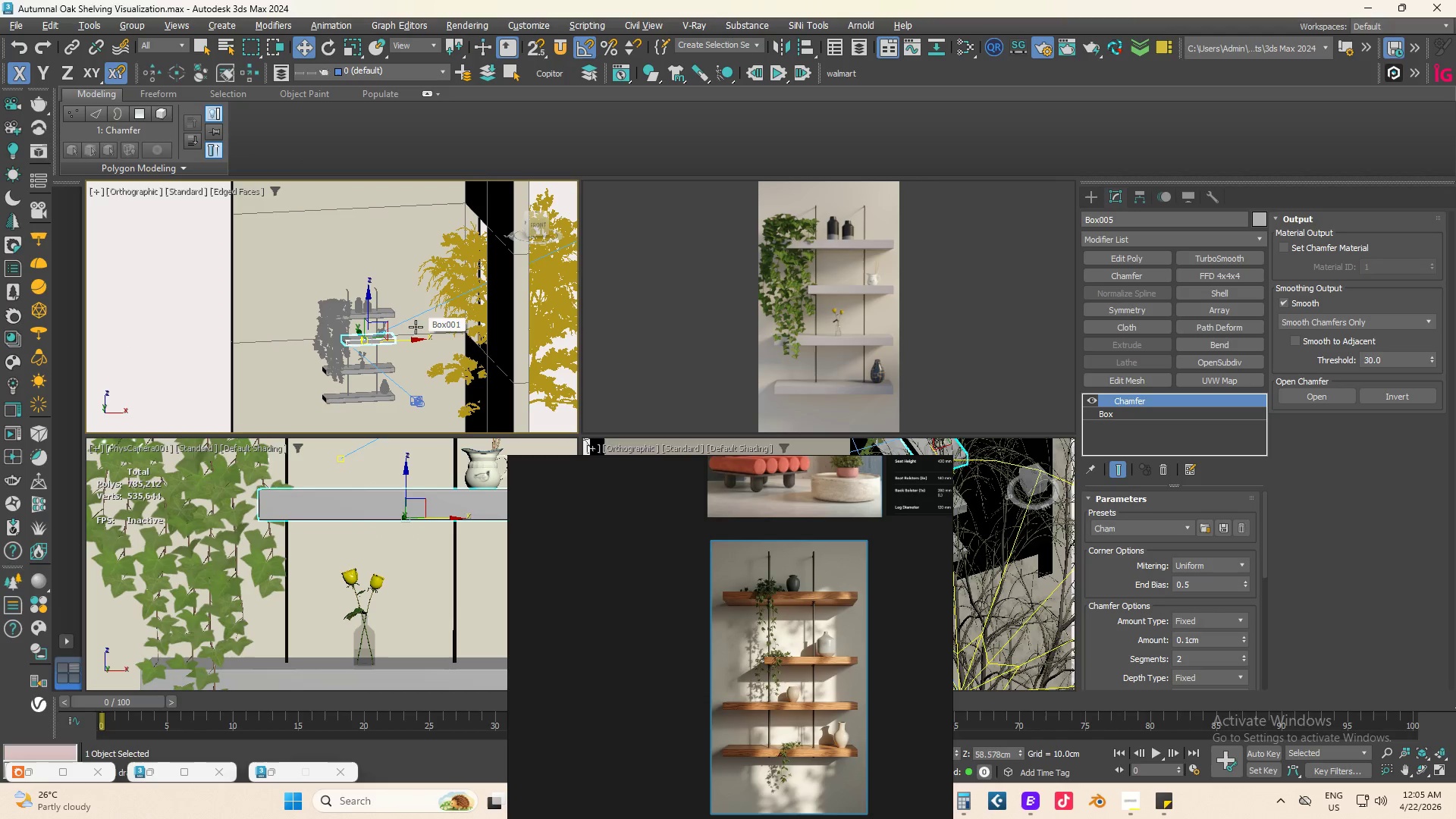 
key(F3)
 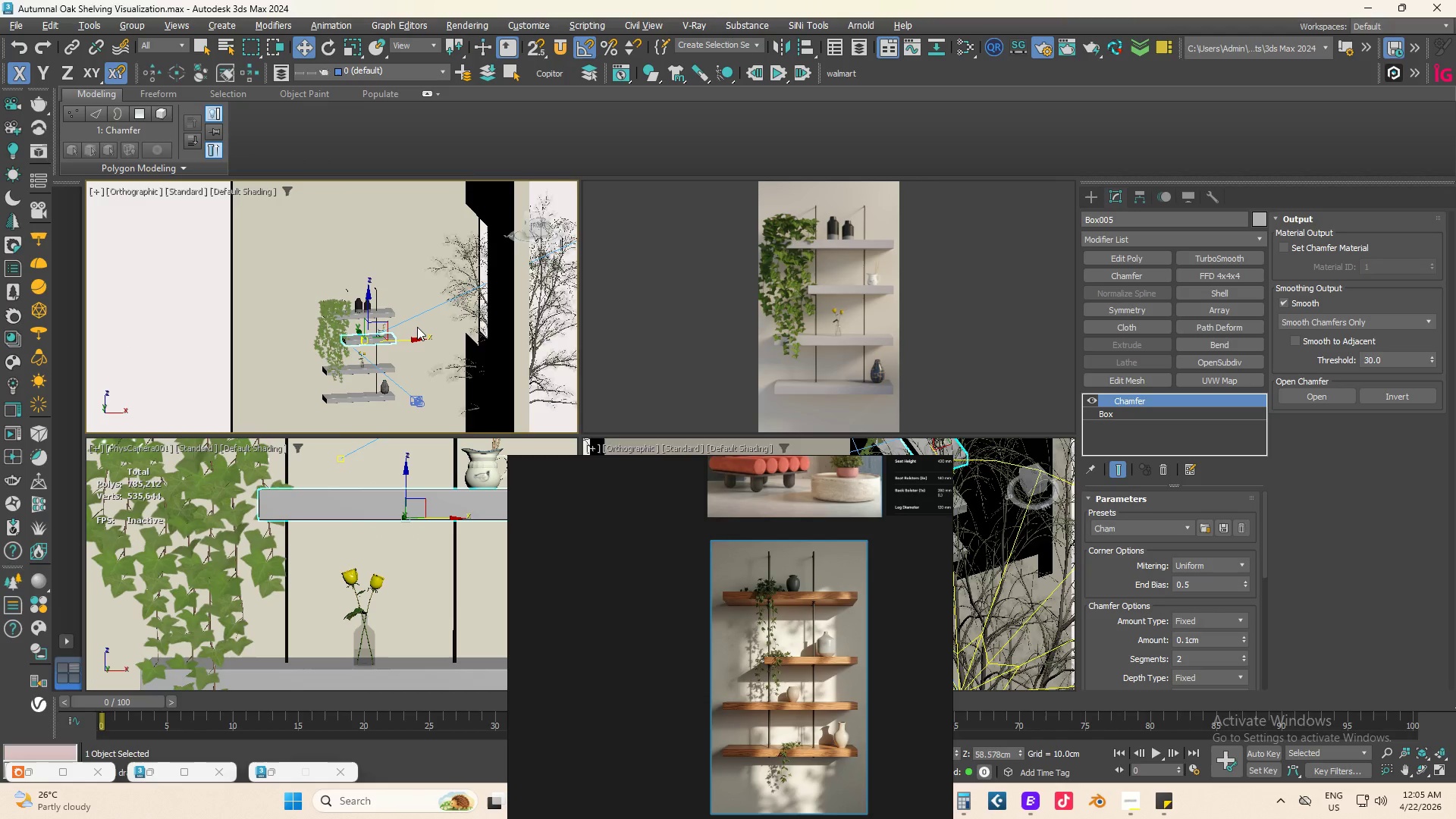 
key(F4)
 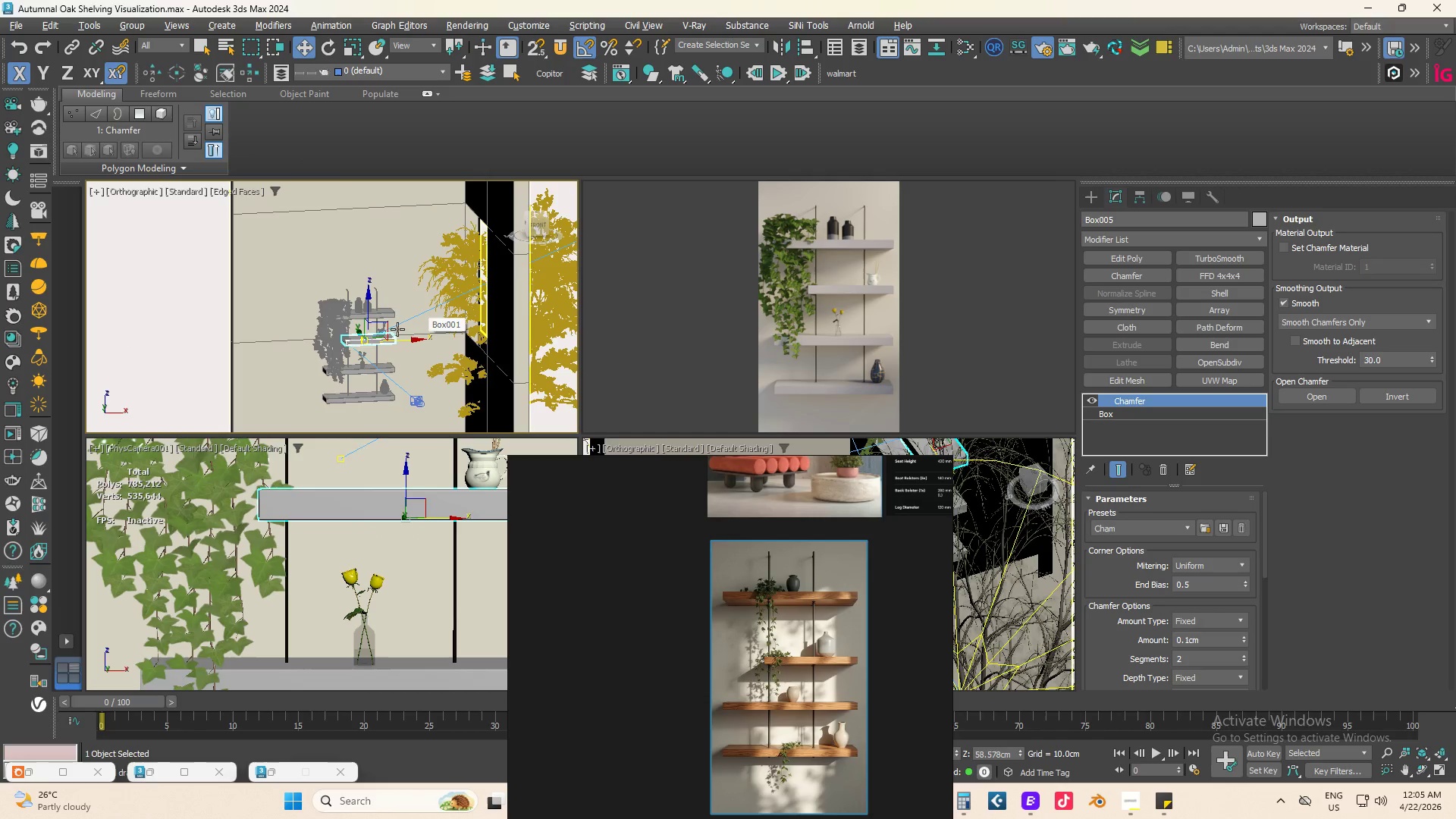 
key(F4)
 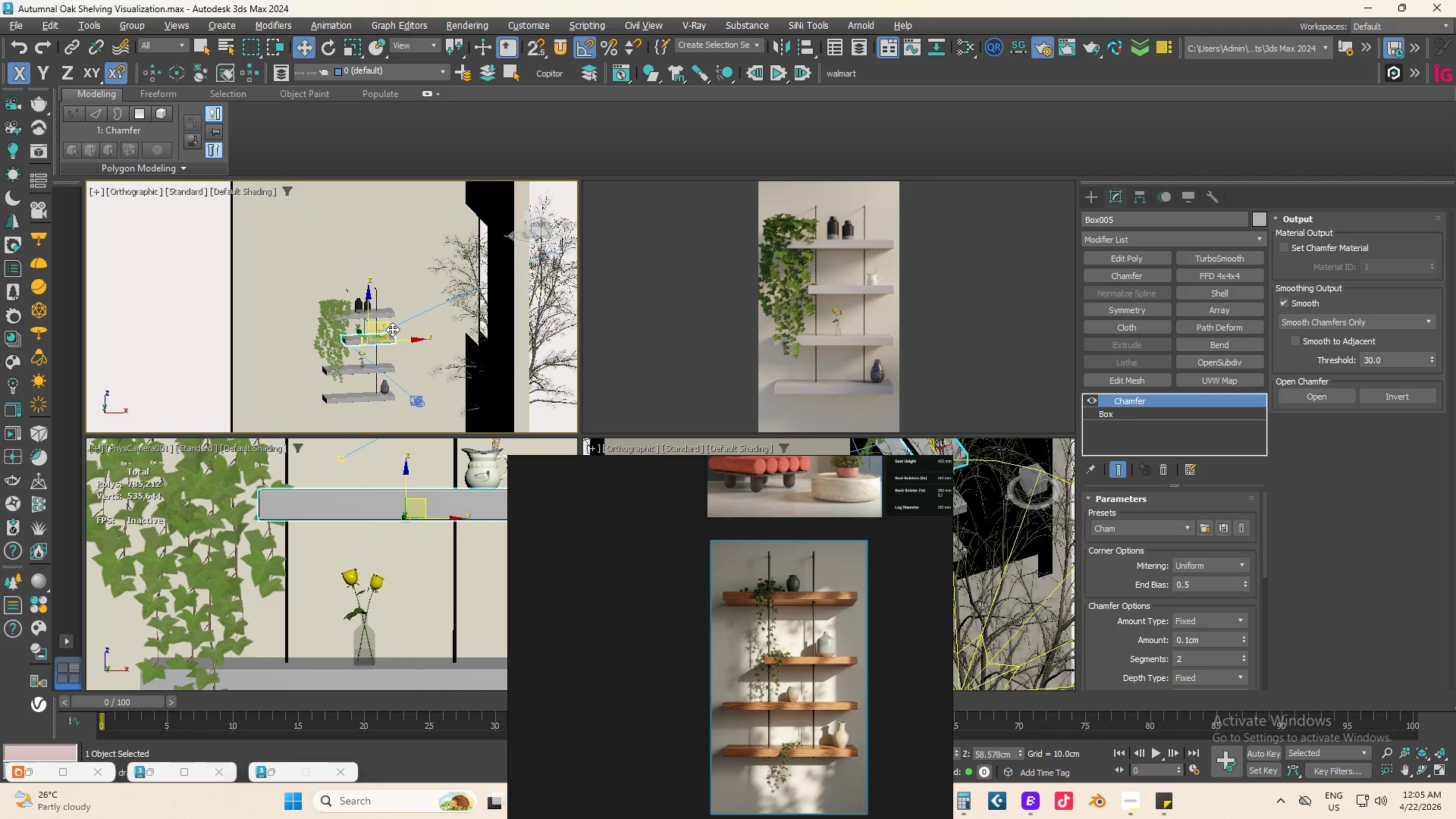 
scroll: coordinate [392, 329], scroll_direction: down, amount: 1.0
 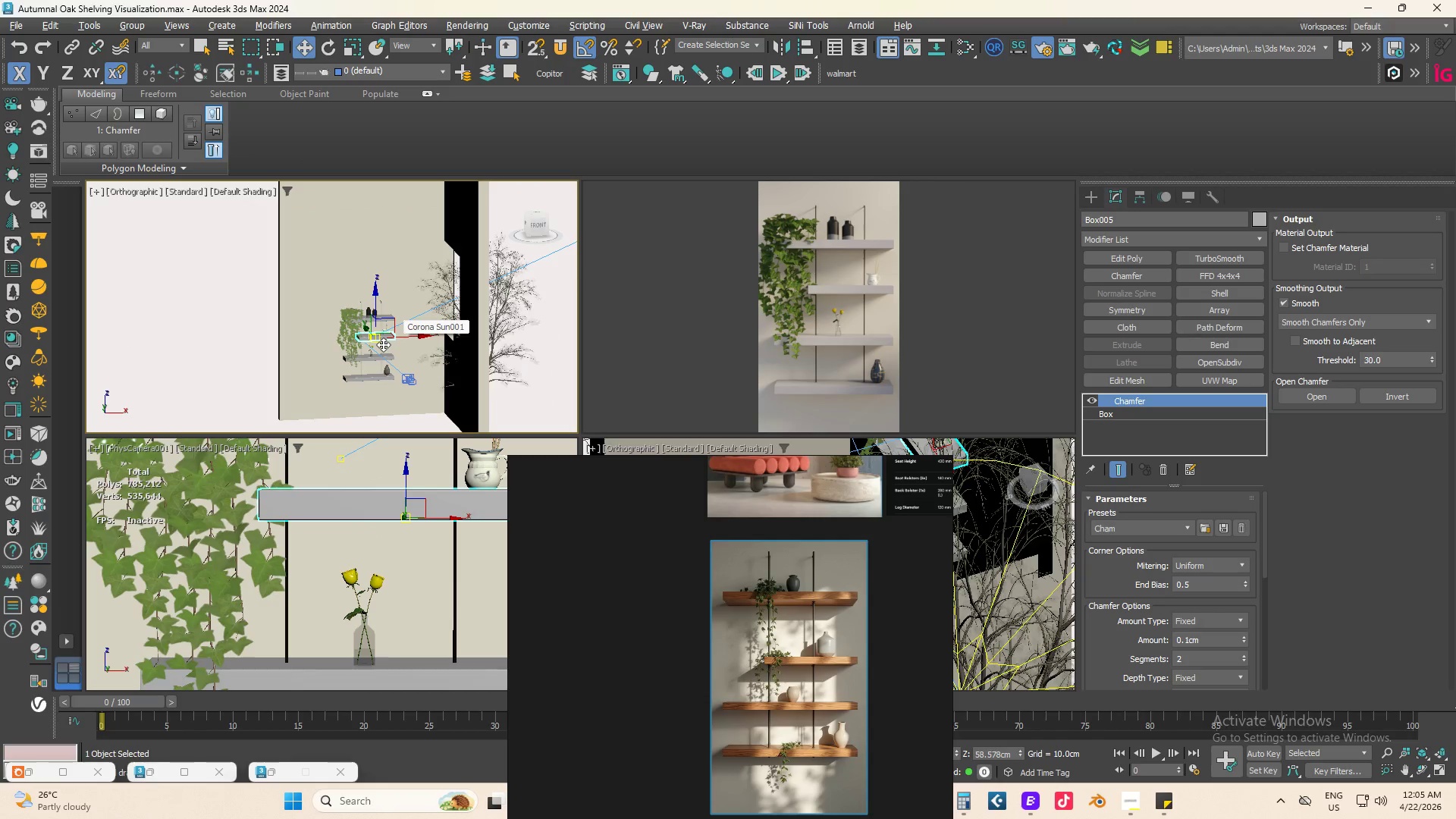 
hold_key(key=AltLeft, duration=6.11)
 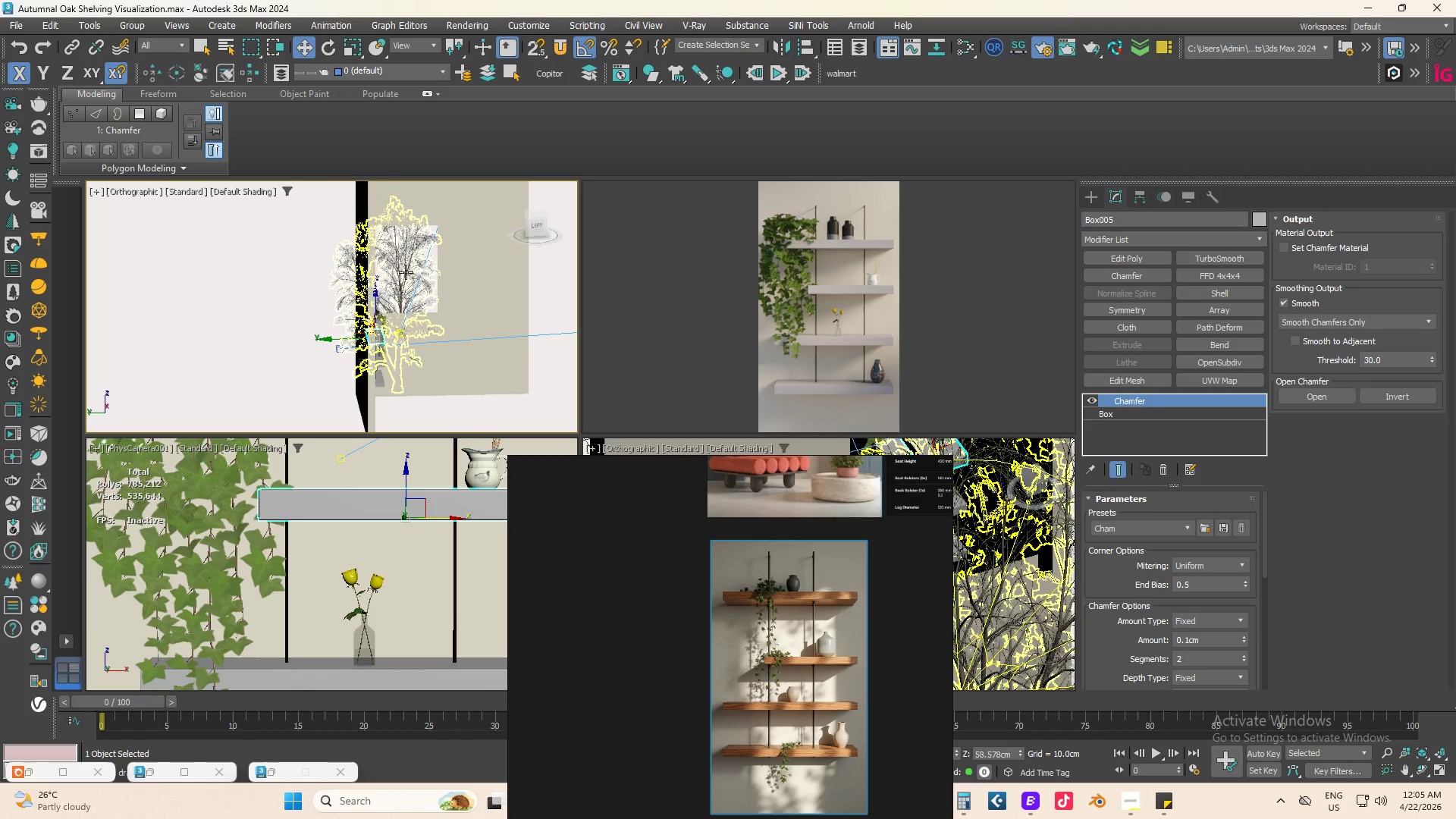 
left_click([406, 272])
 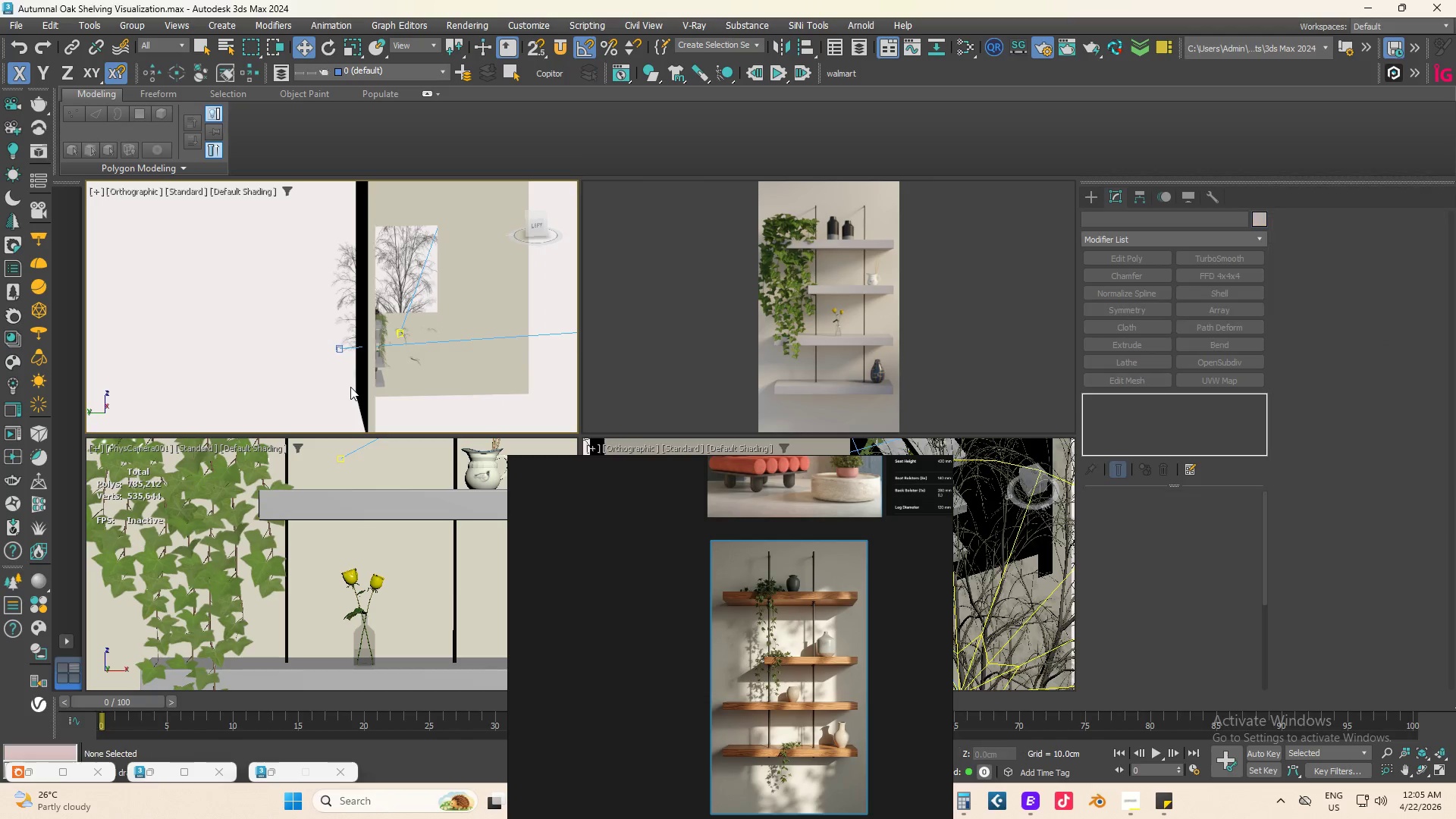 
left_click([390, 297])
 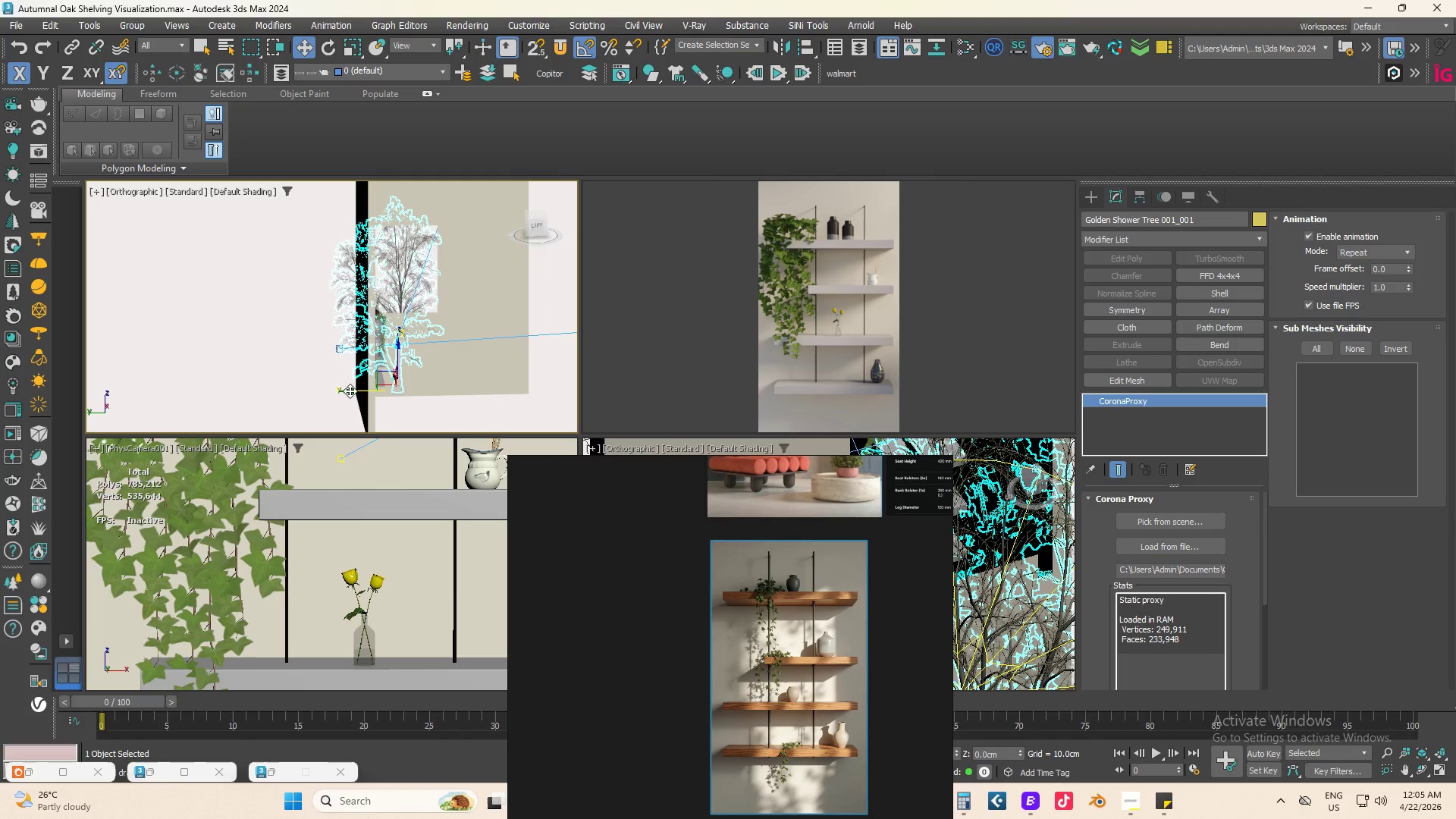 
left_click_drag(start_coordinate=[350, 391], to_coordinate=[364, 391])
 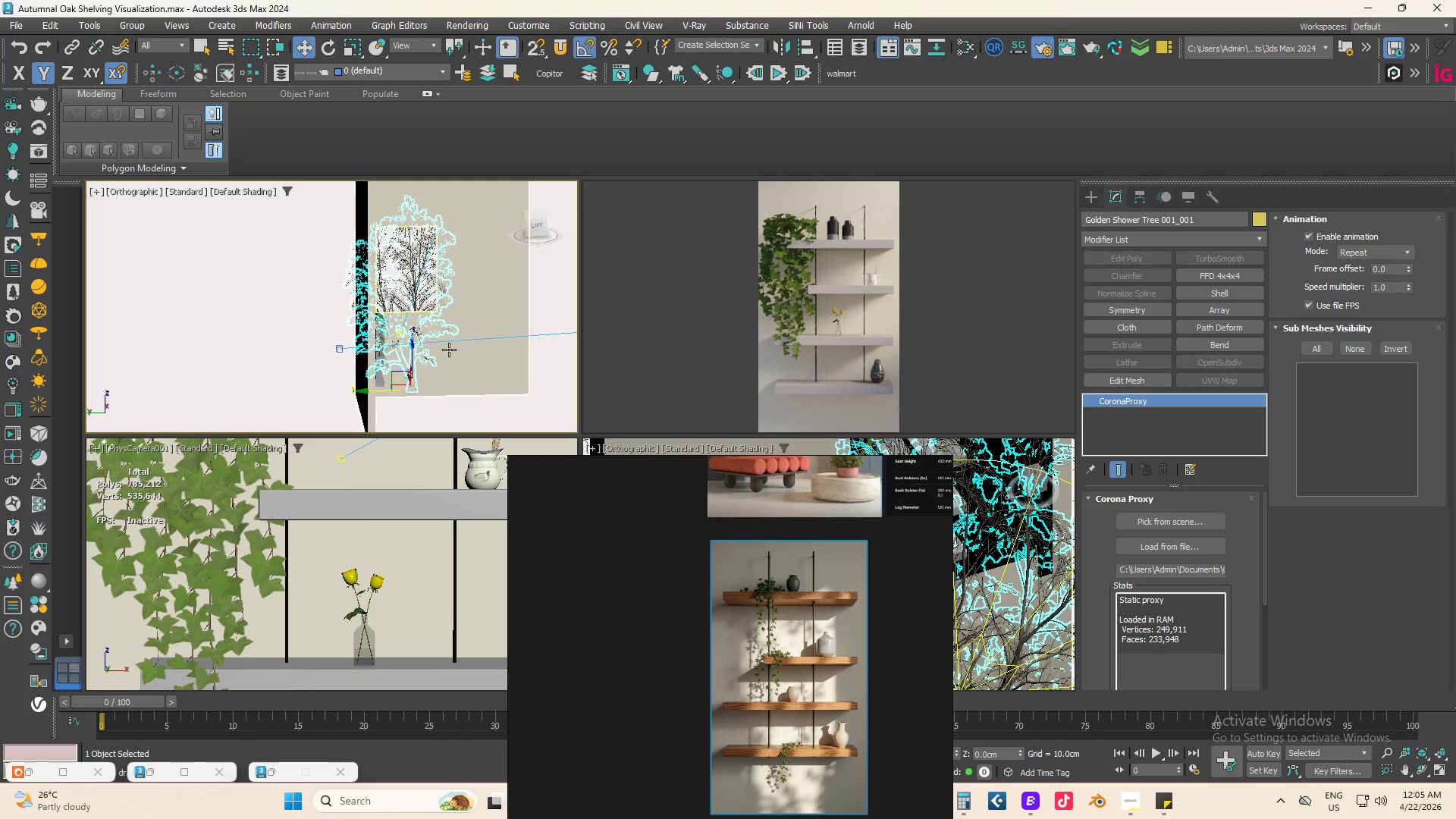 
hold_key(key=AltLeft, duration=1.94)
 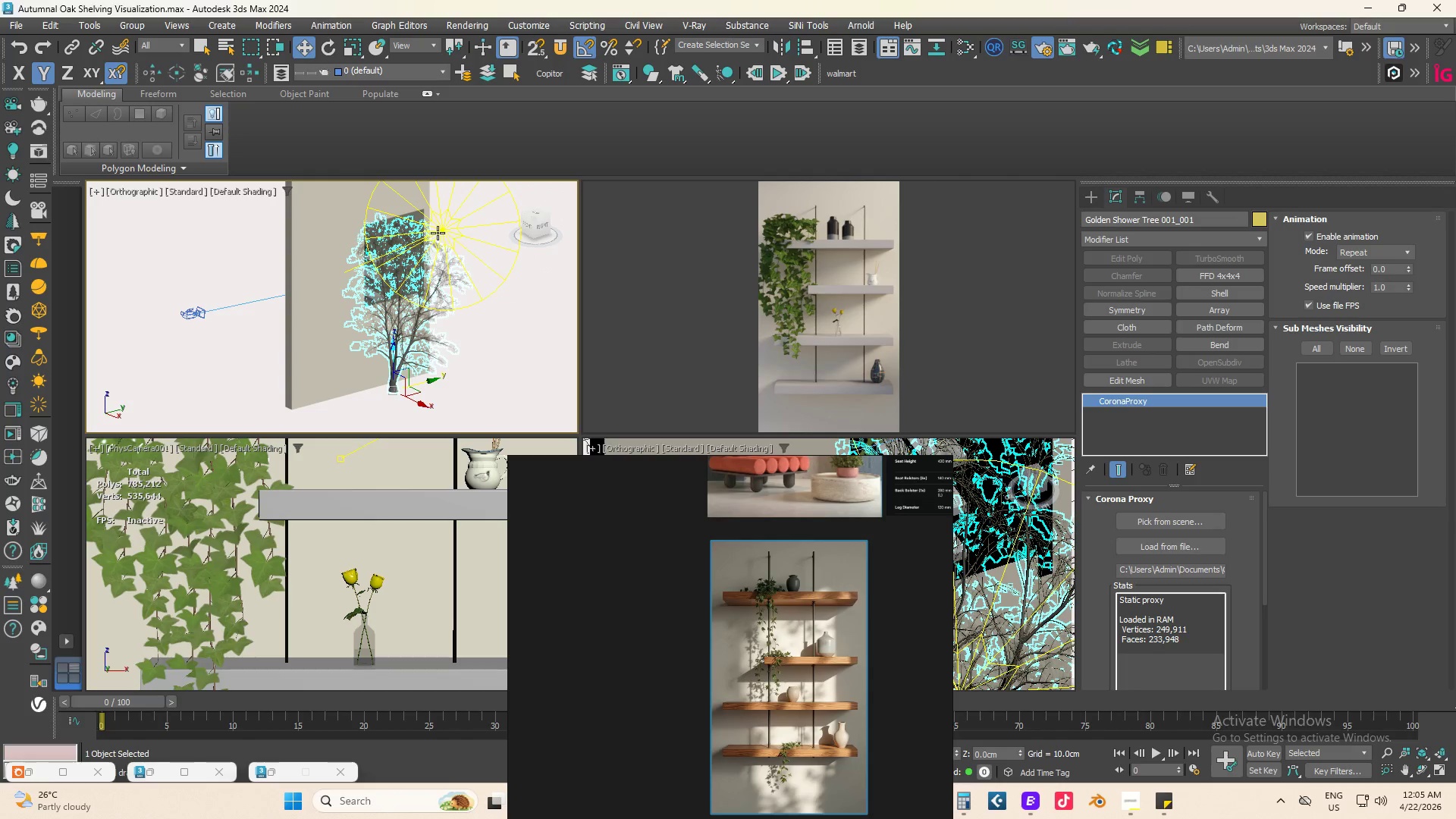 
left_click([438, 232])
 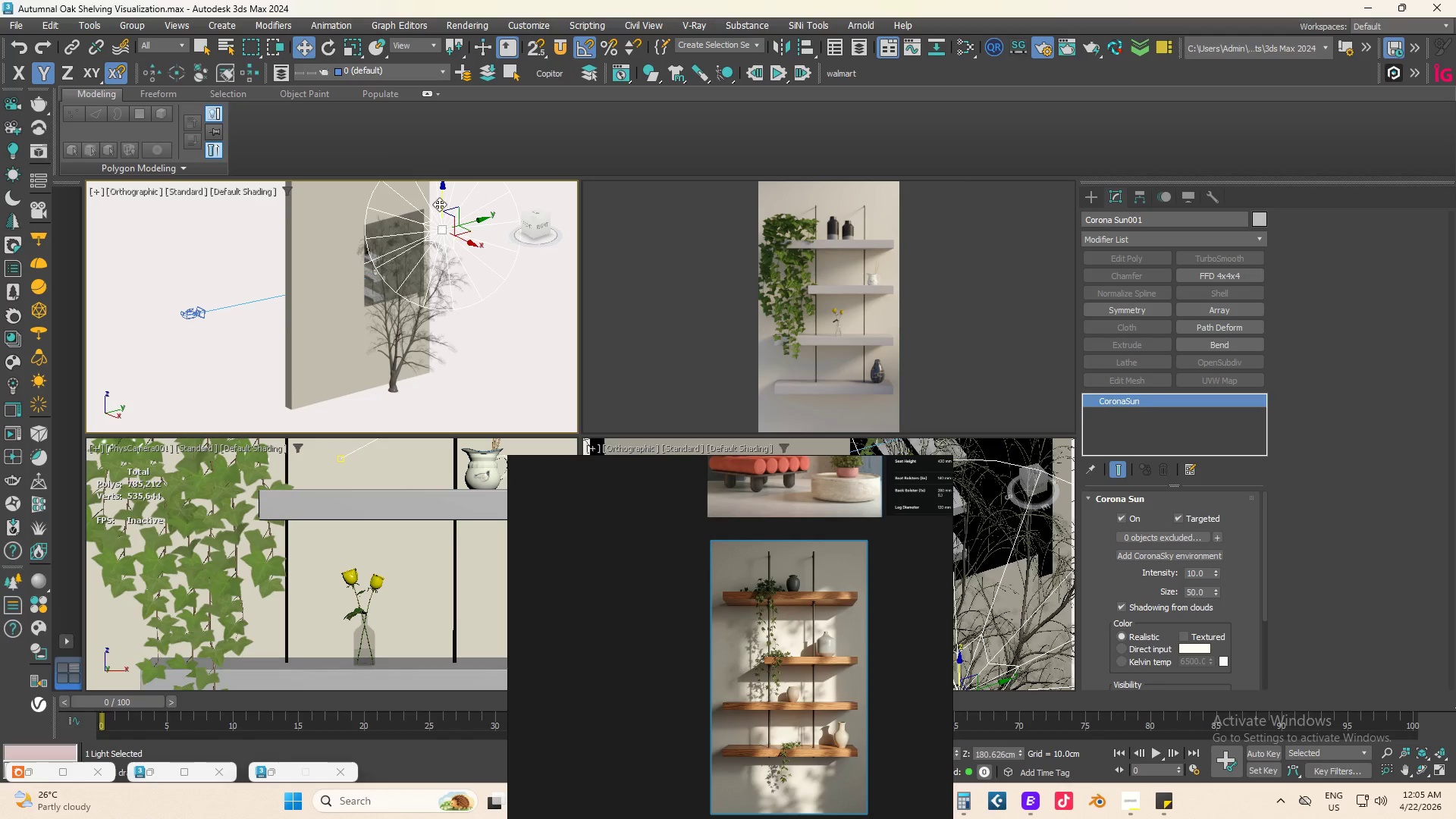 
left_click_drag(start_coordinate=[438, 202], to_coordinate=[447, 148])
 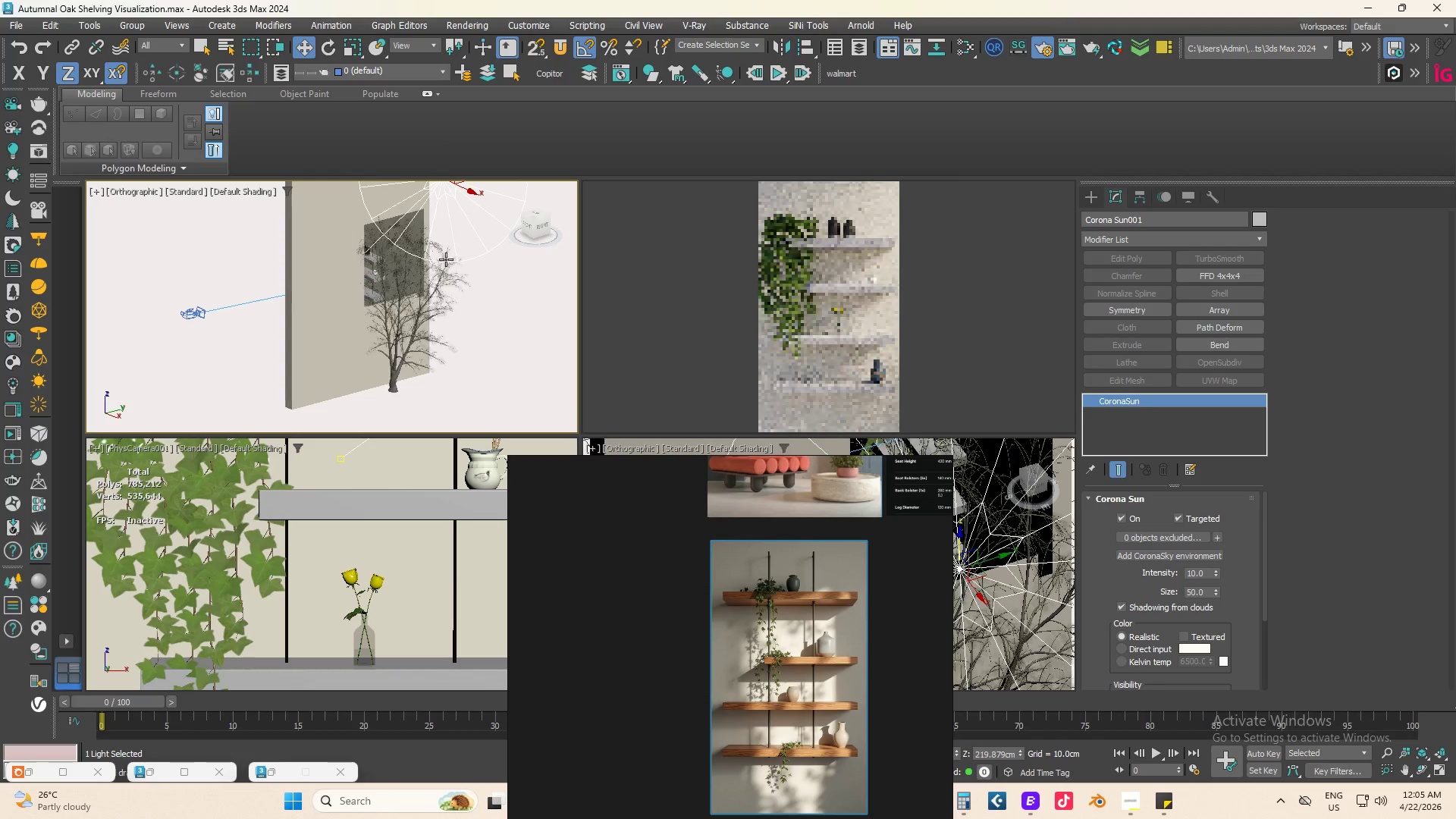 
hold_key(key=AltLeft, duration=0.75)
 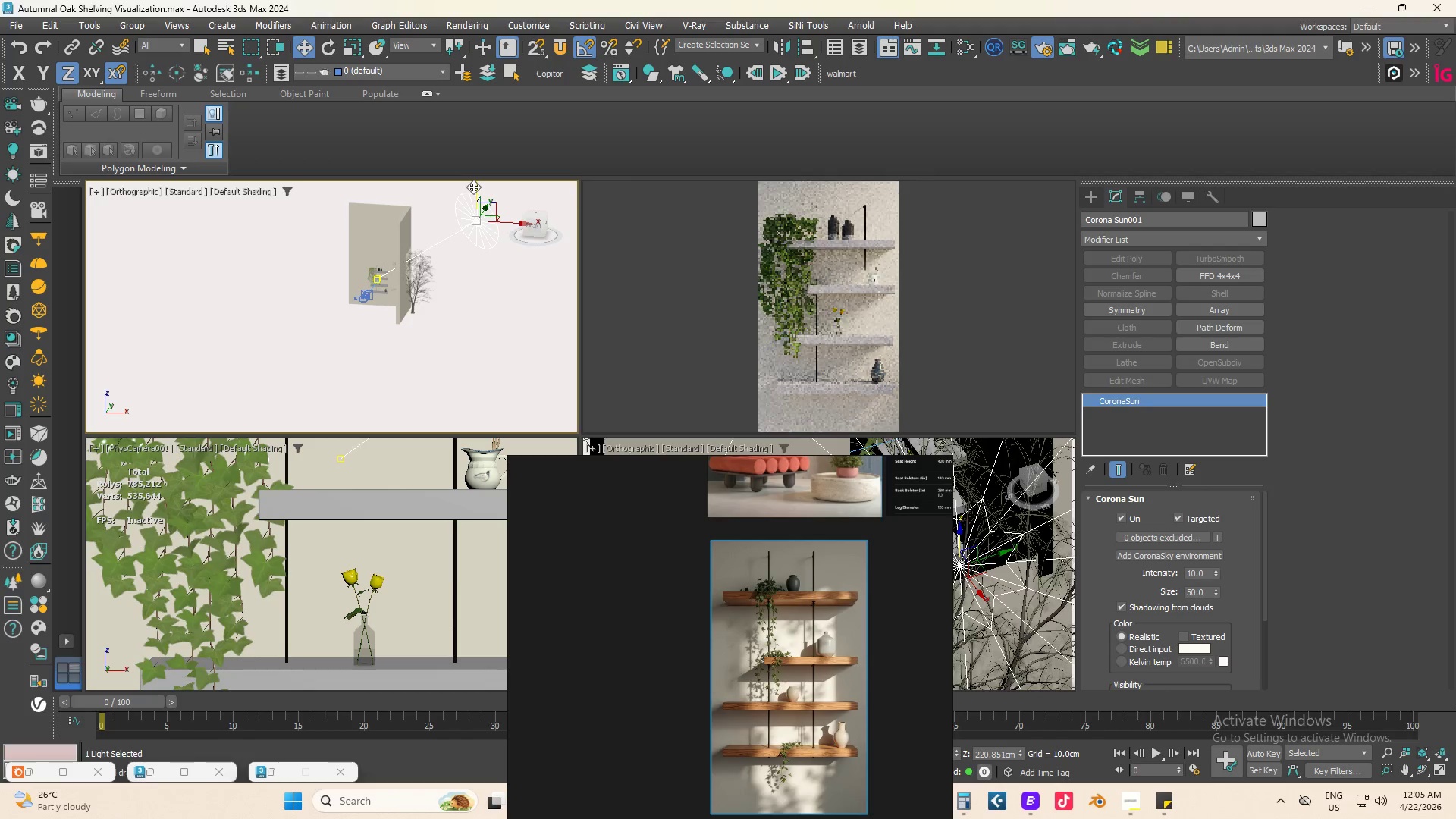 
scroll: coordinate [444, 267], scroll_direction: down, amount: 3.0
 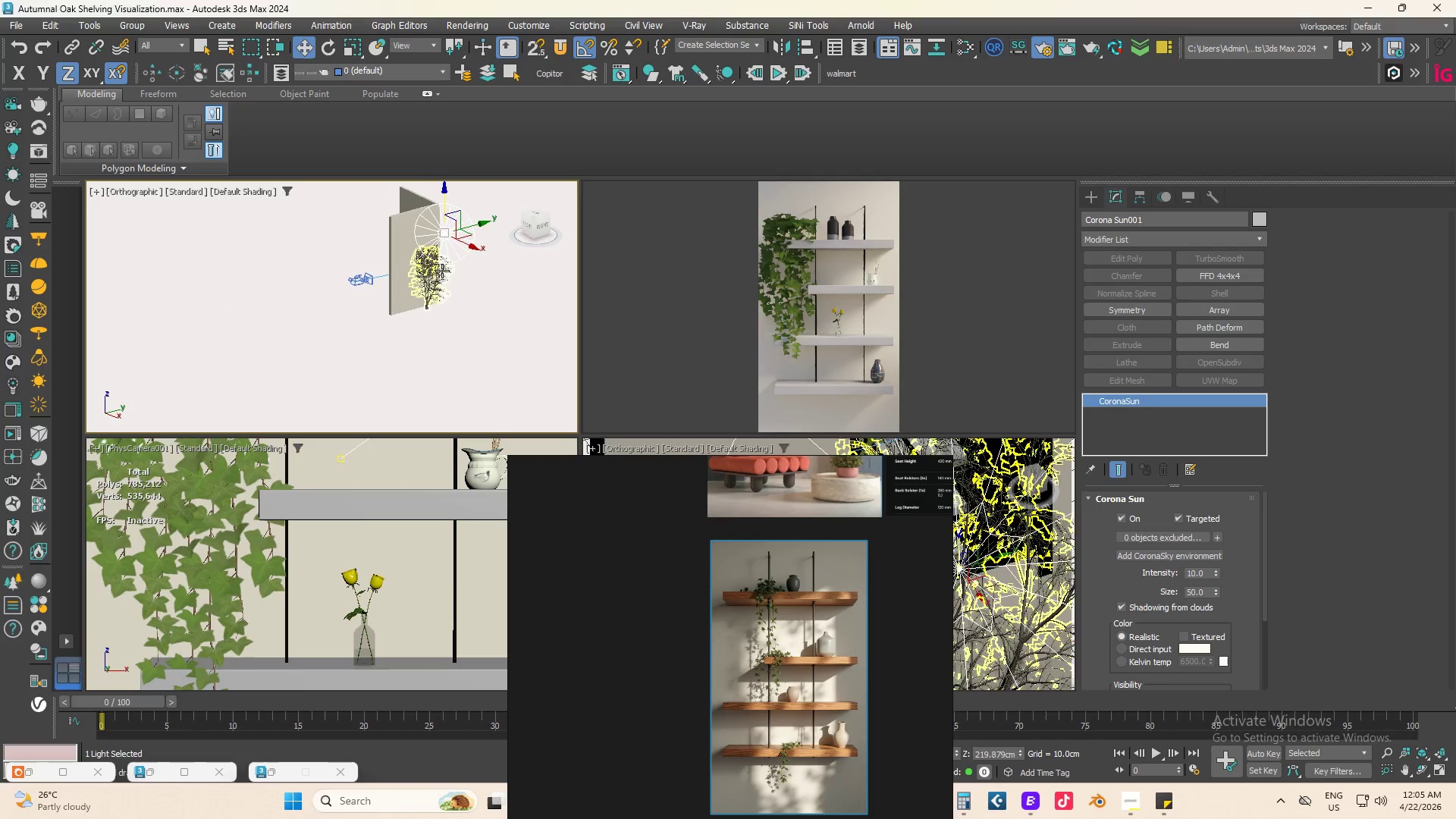 
wait(11.7)
 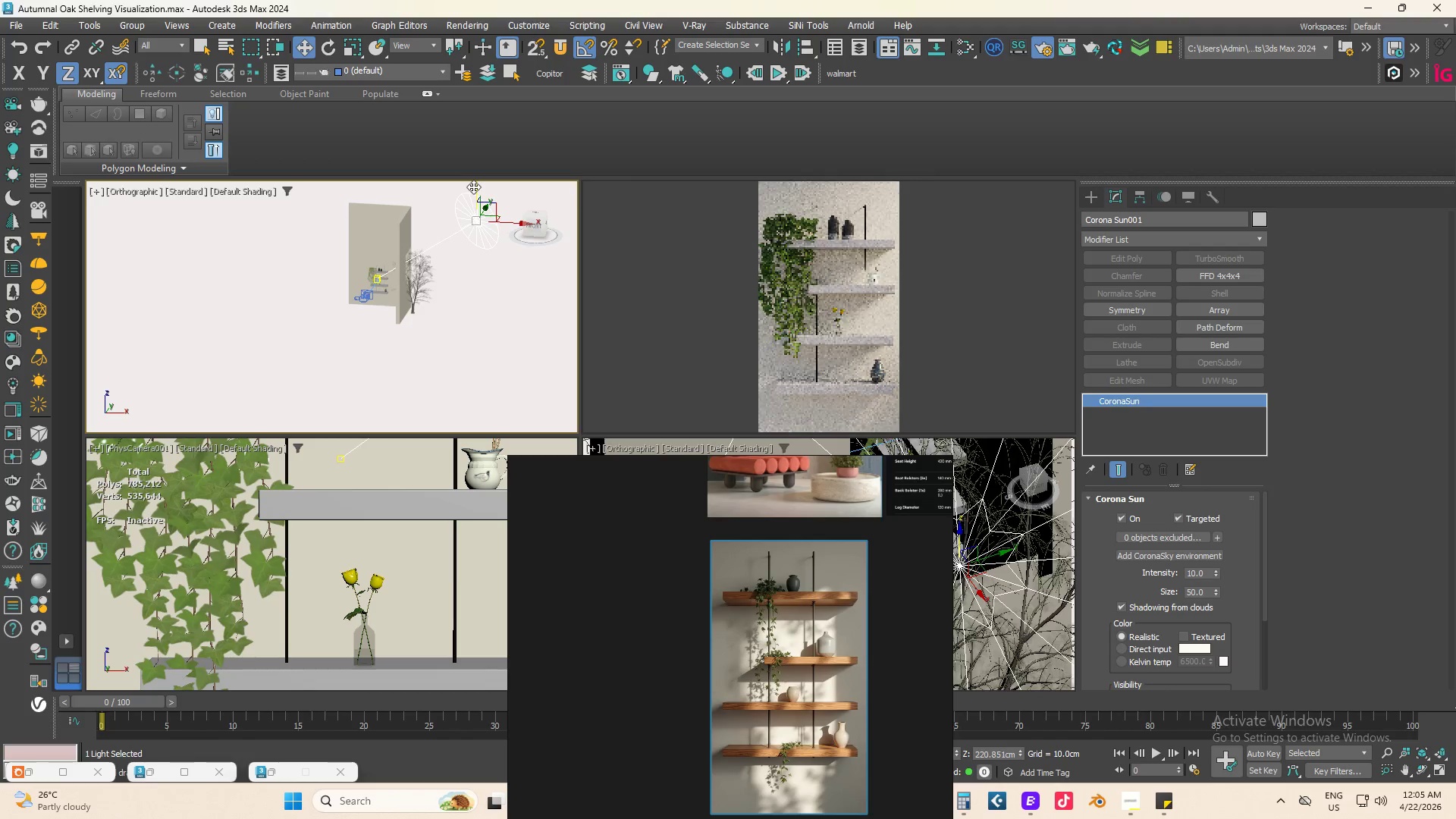 
hold_key(key=AltLeft, duration=0.48)
 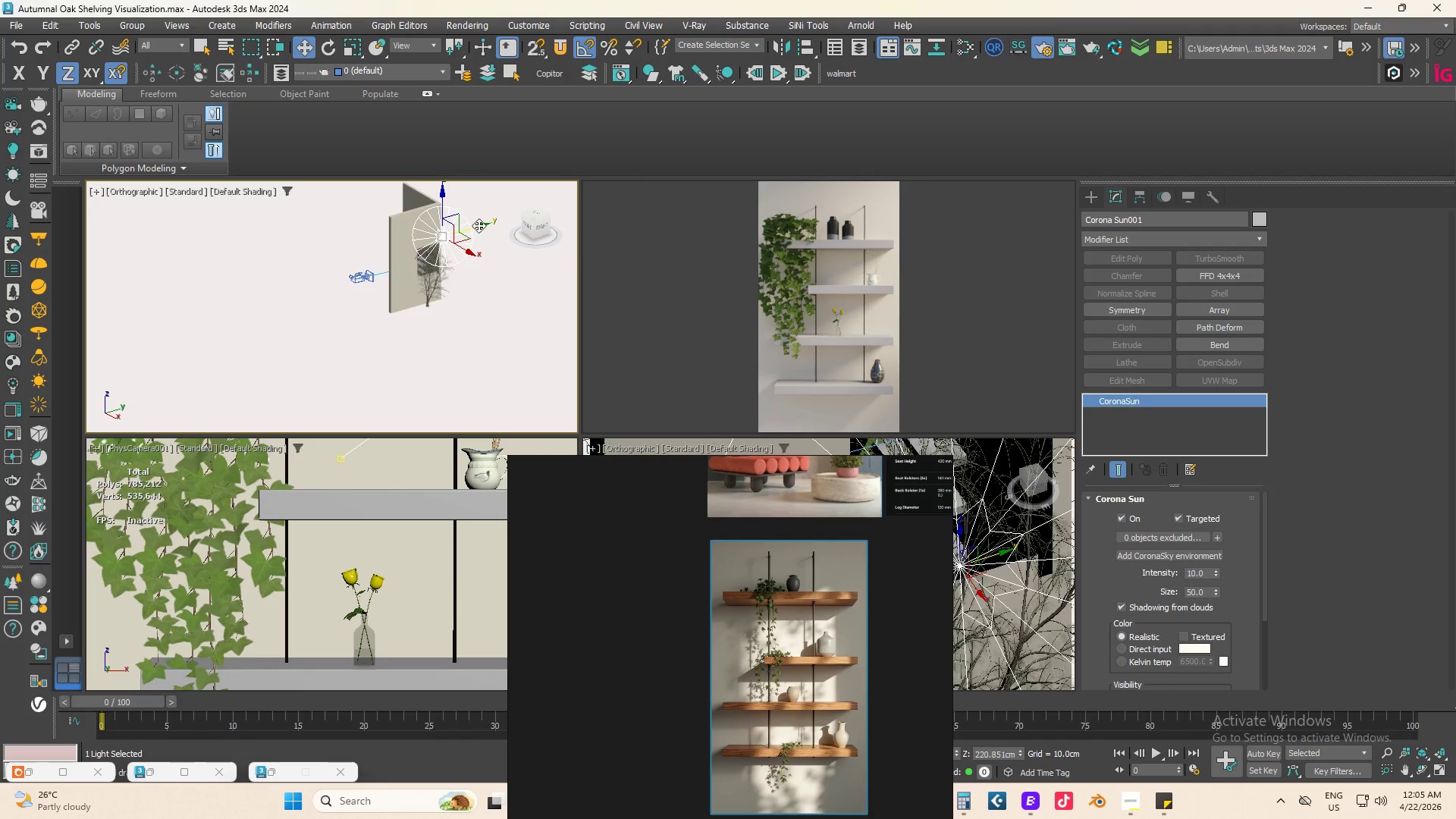 
left_click_drag(start_coordinate=[479, 225], to_coordinate=[472, 228])
 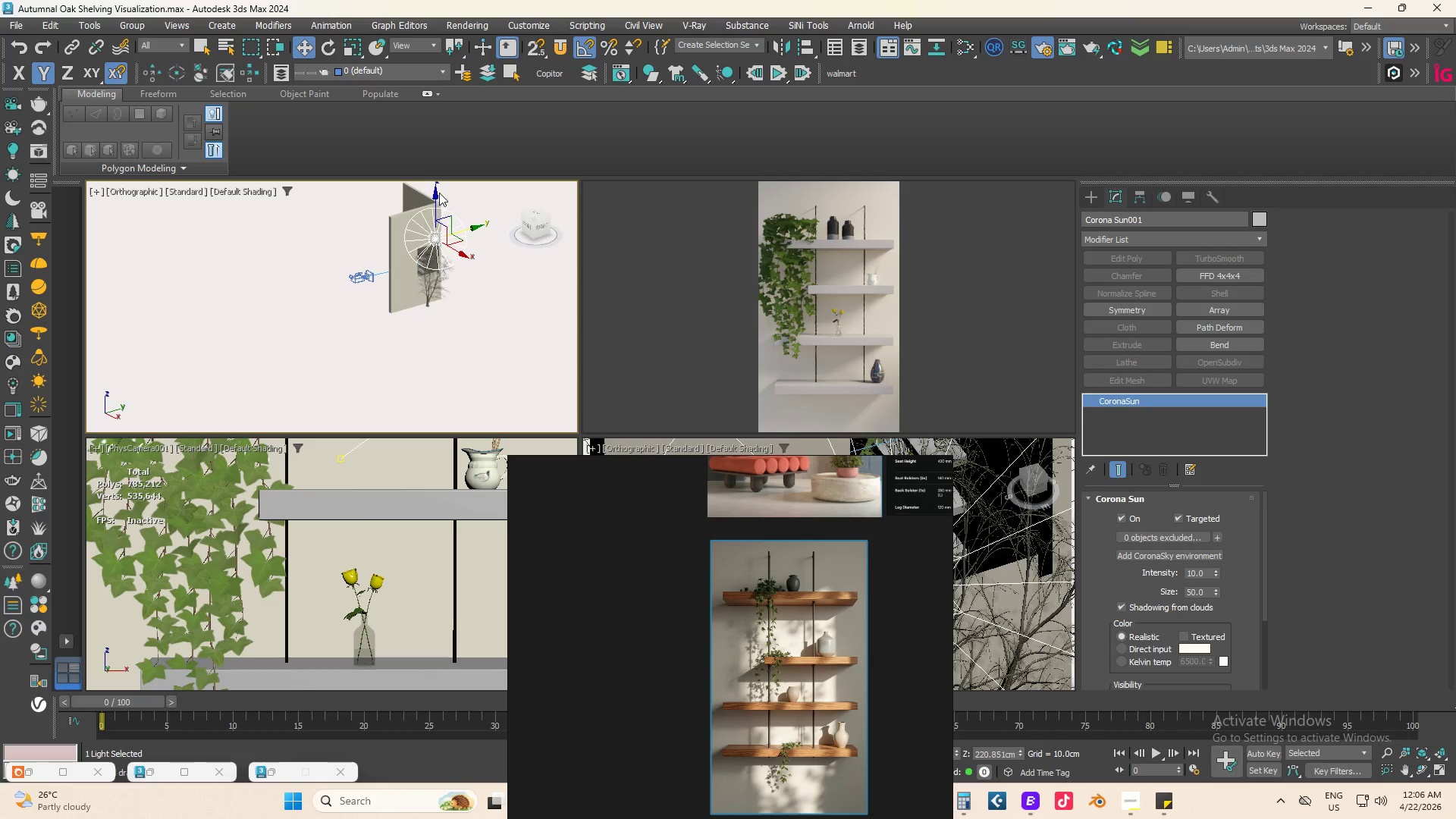 
left_click_drag(start_coordinate=[432, 199], to_coordinate=[440, 195])
 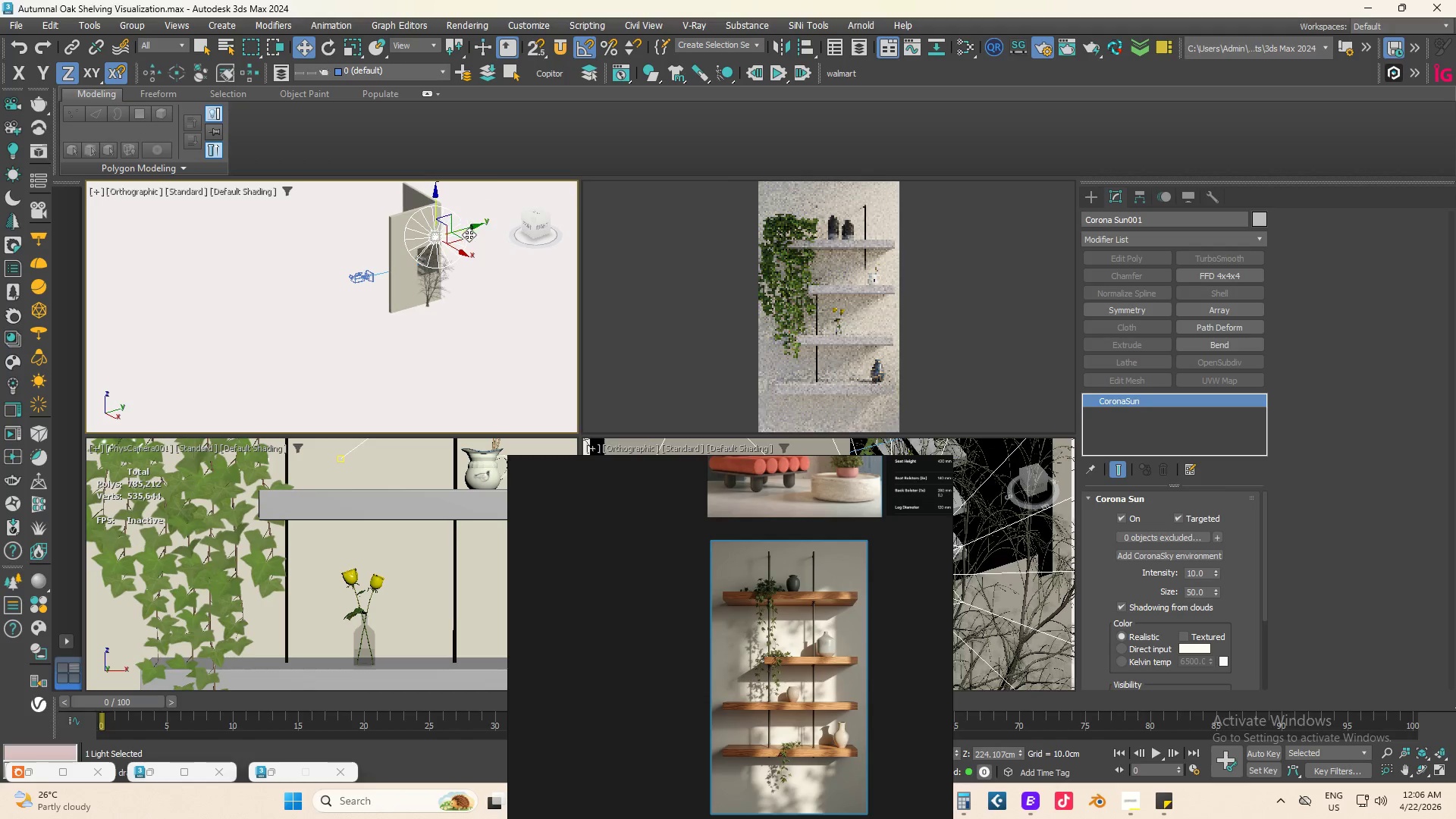 
hold_key(key=AltLeft, duration=1.36)
 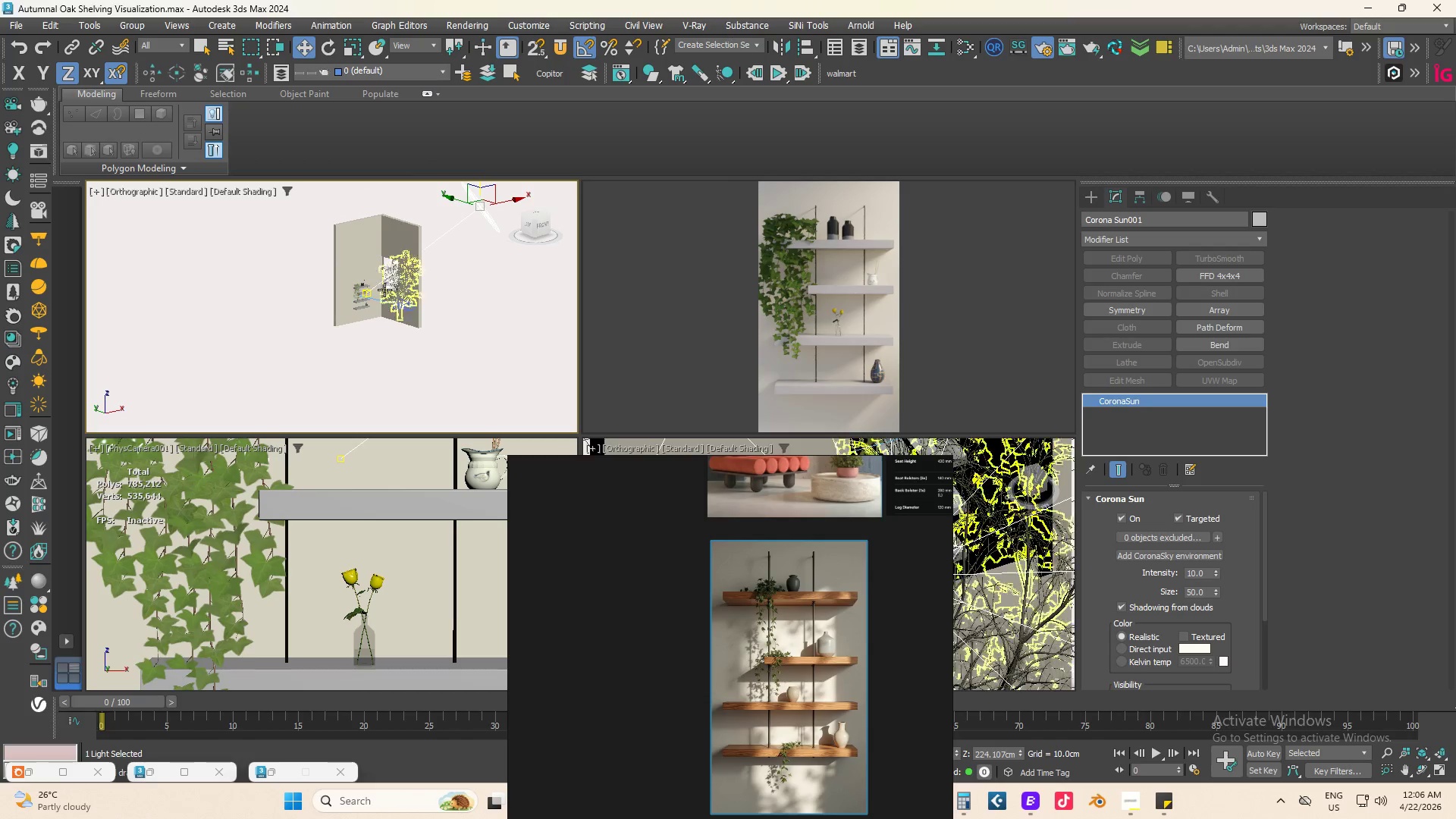 
scroll: coordinate [359, 303], scroll_direction: up, amount: 6.0
 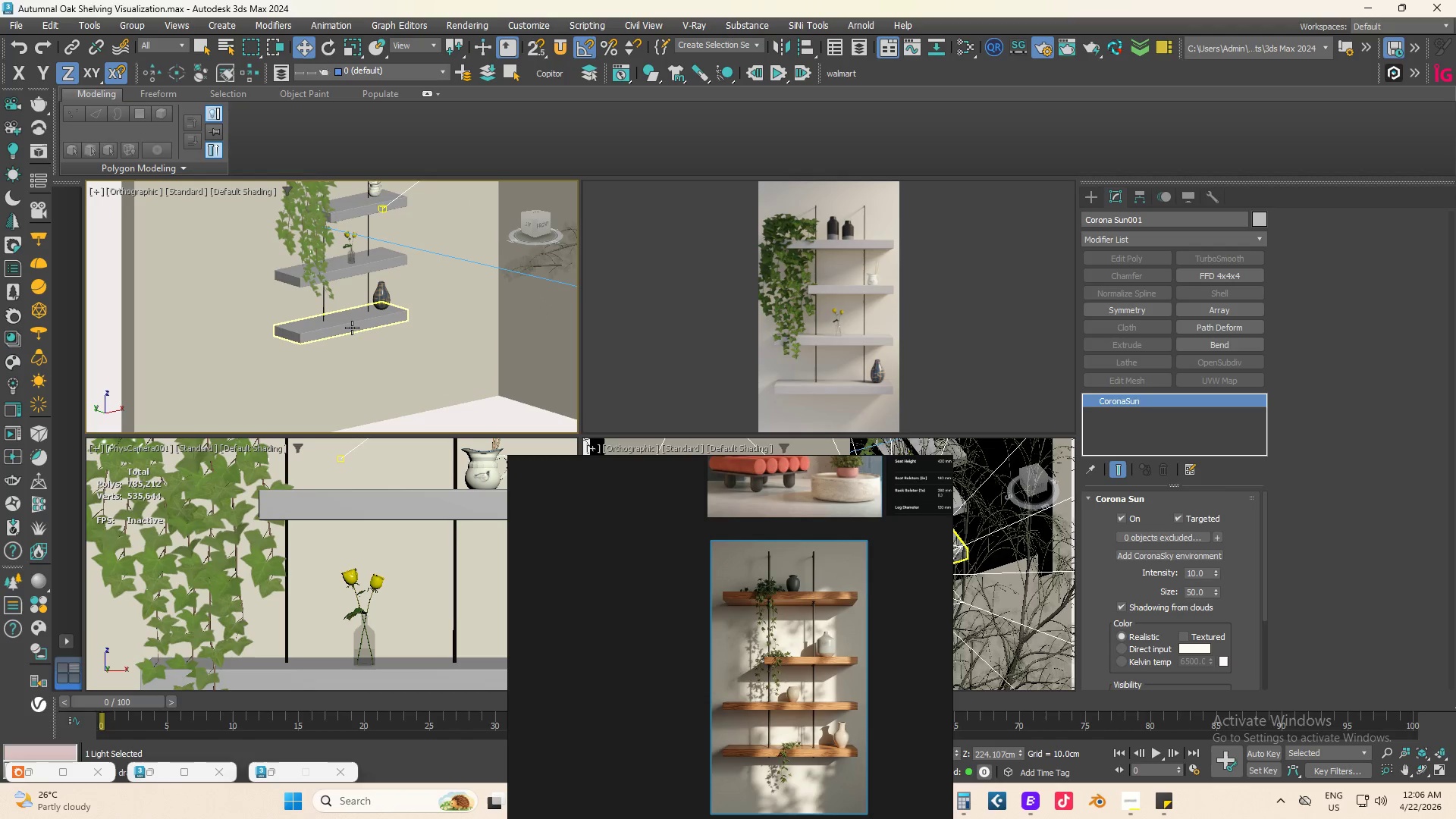 
left_click([352, 328])
 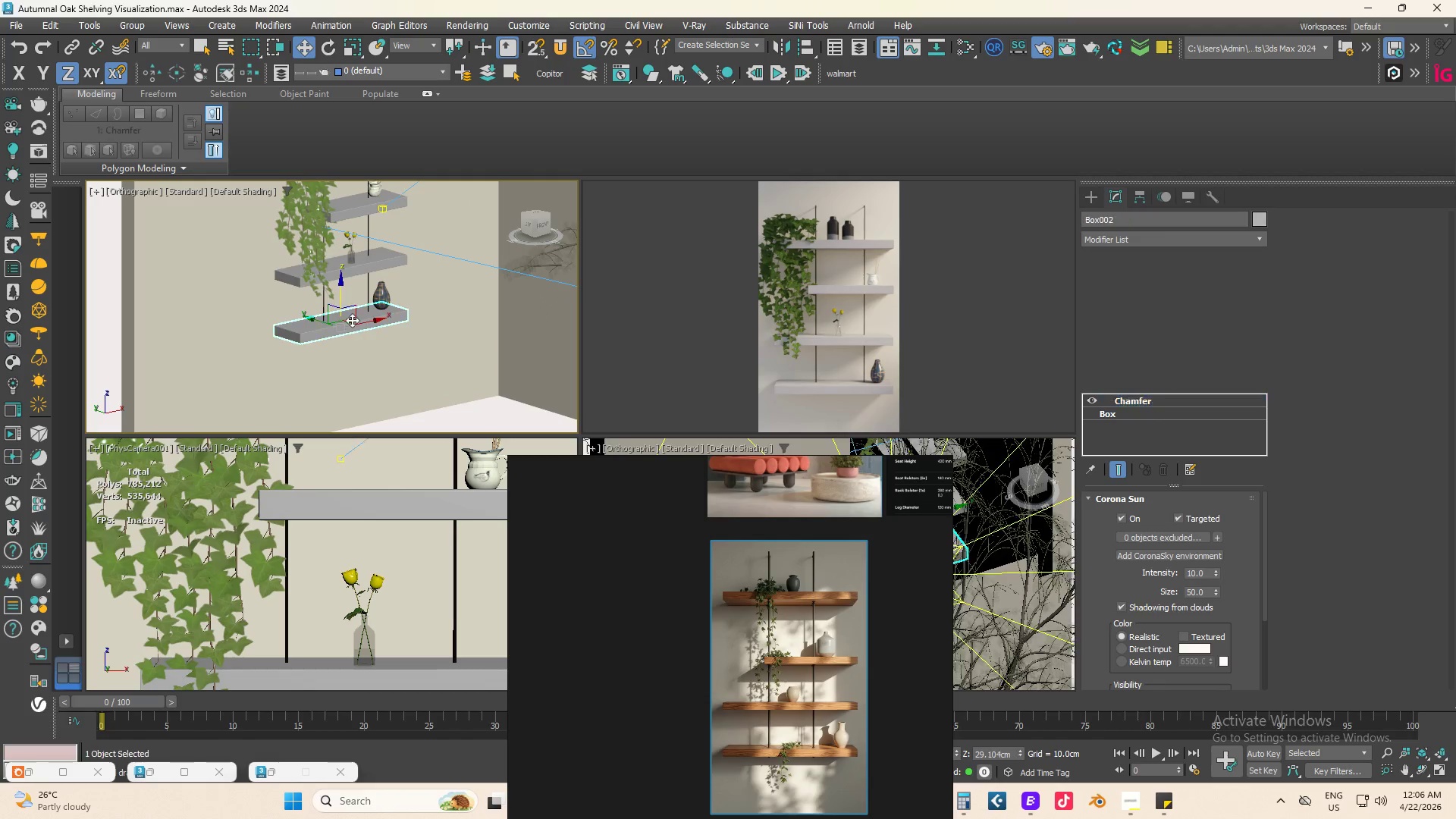 
hold_key(key=ControlLeft, duration=1.91)
left_click([375, 263])
 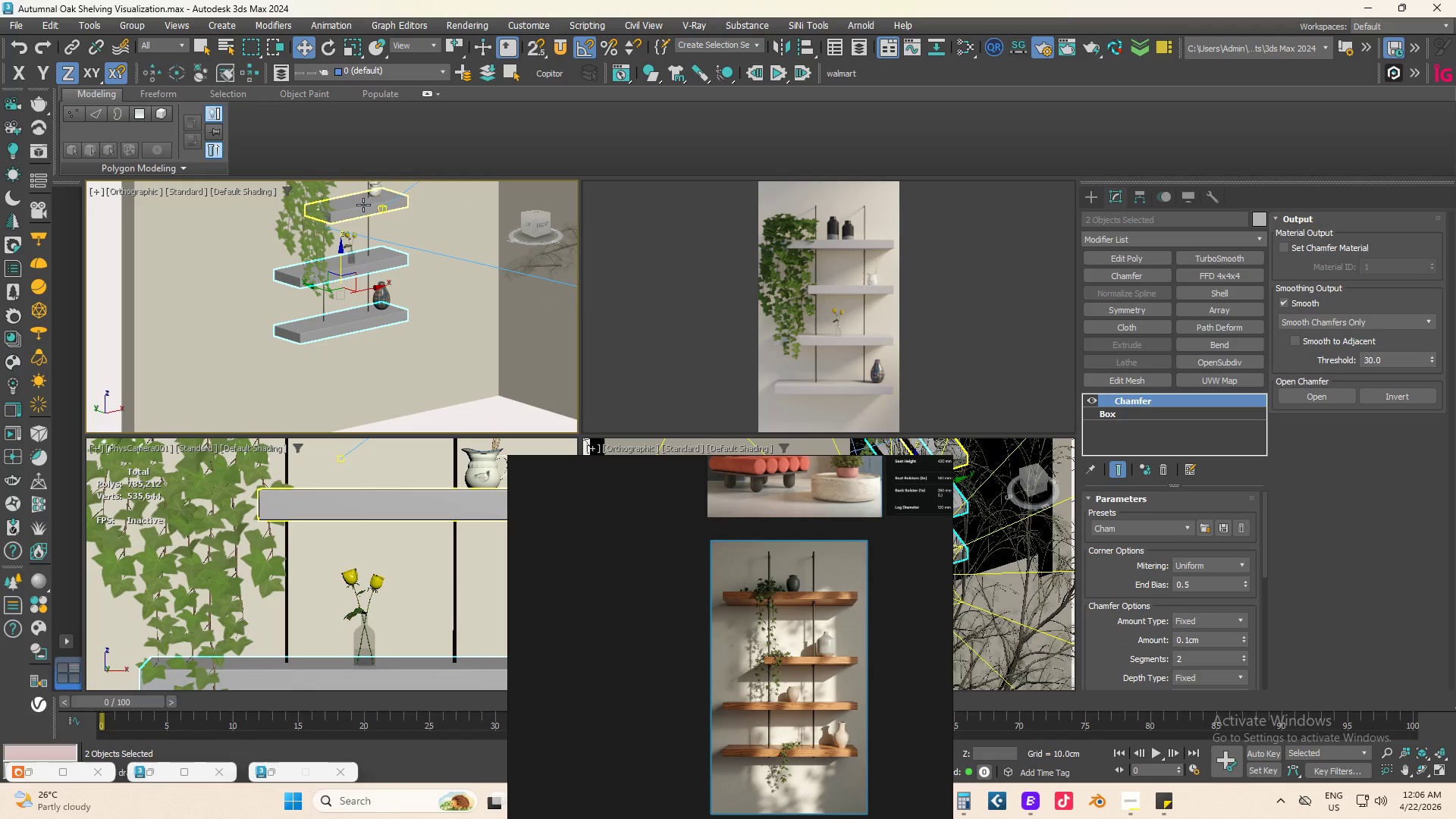 
left_click([363, 205])
 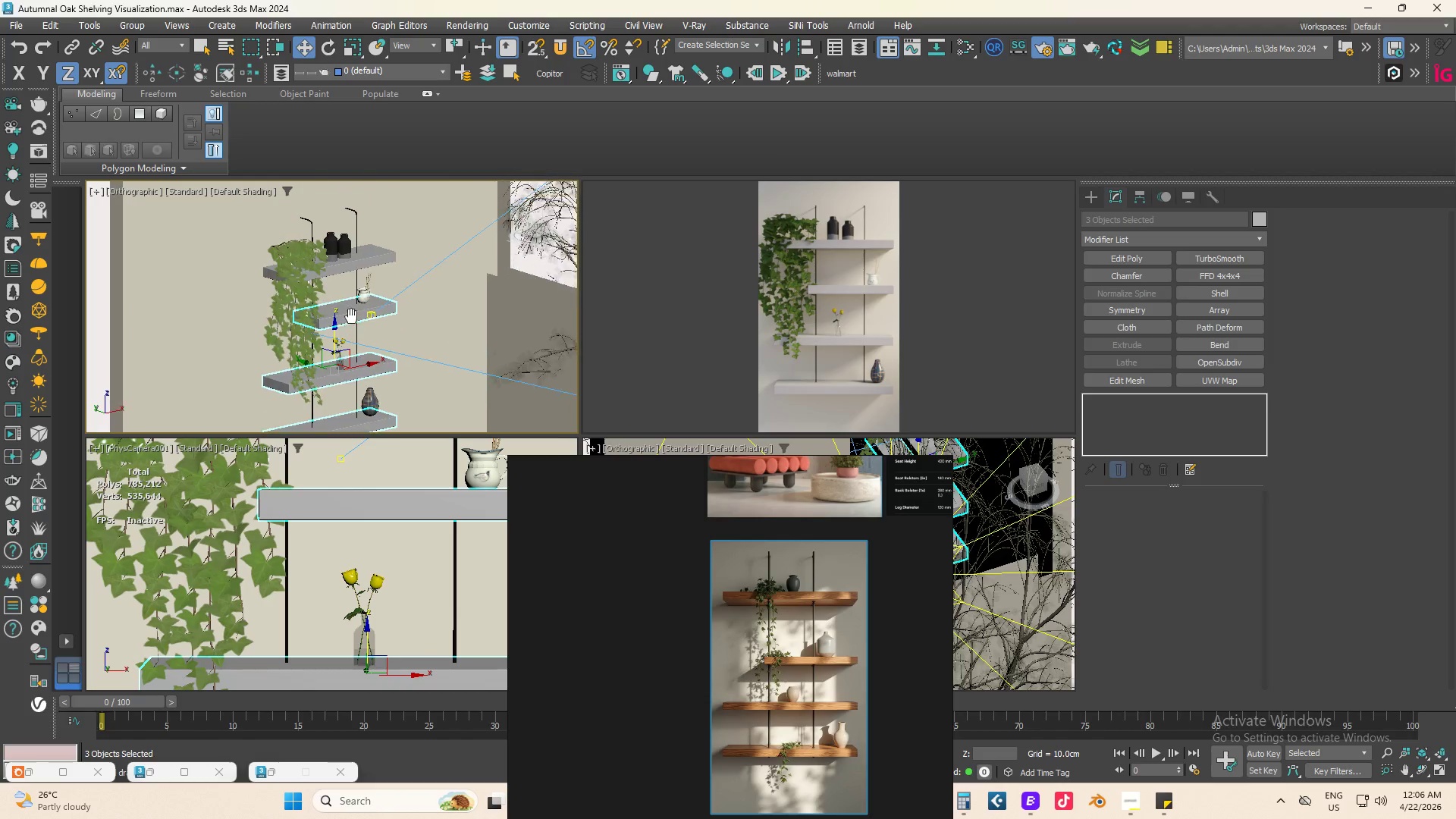 
hold_key(key=ControlLeft, duration=1.03)
left_click([376, 261])
 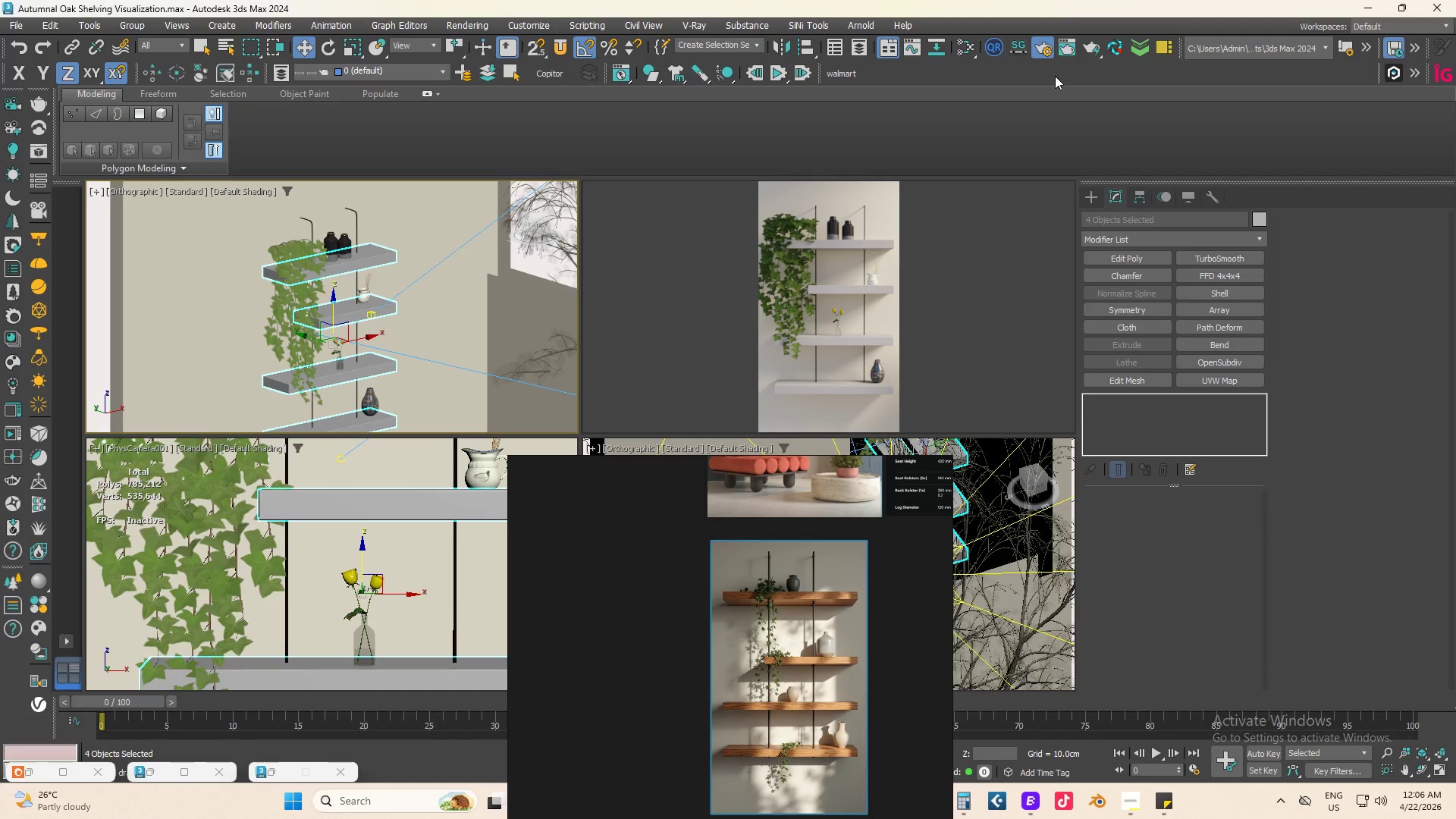 
mouse_move([1096, 68])
 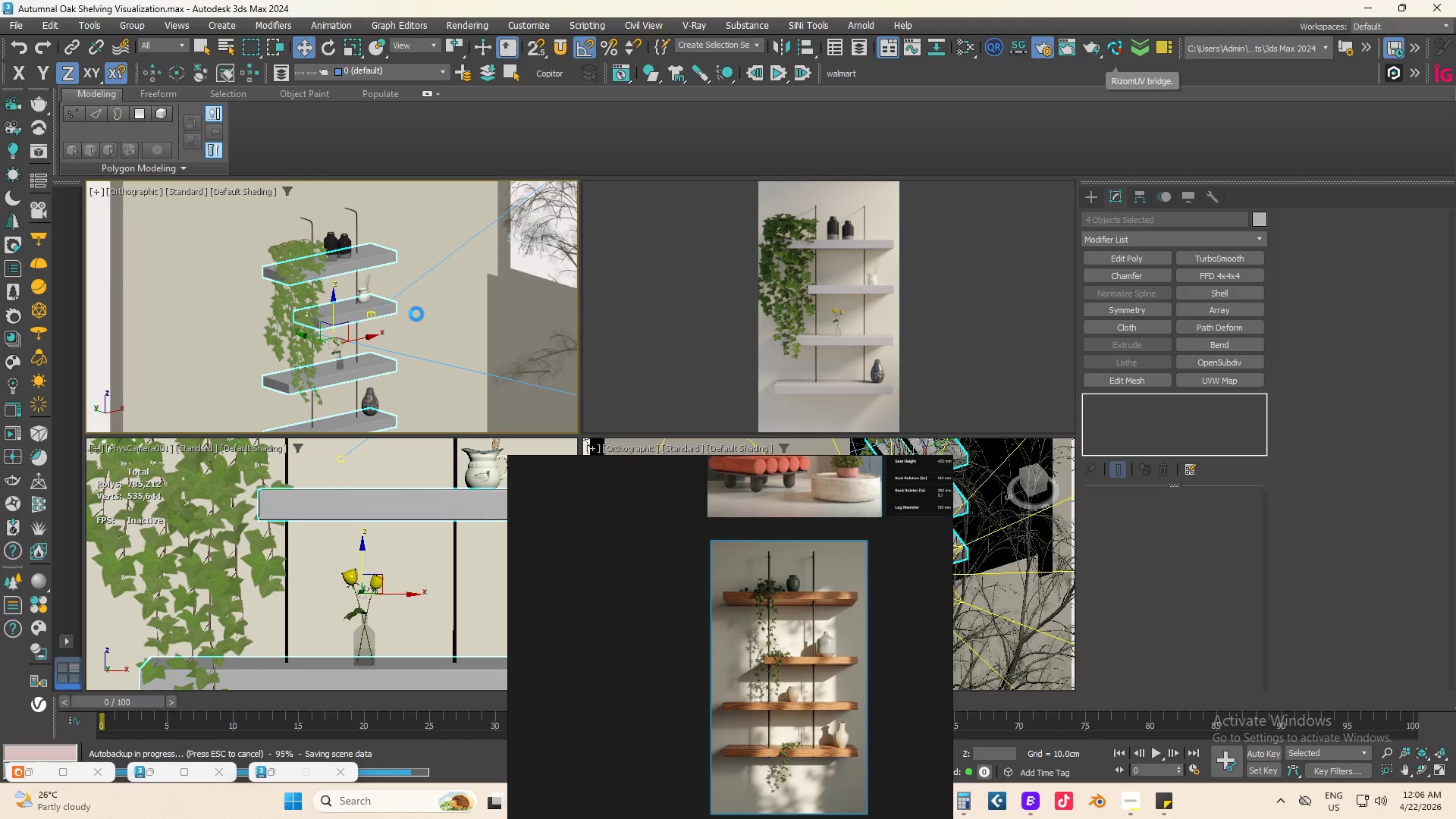 
scroll: coordinate [411, 307], scroll_direction: down, amount: 6.0
 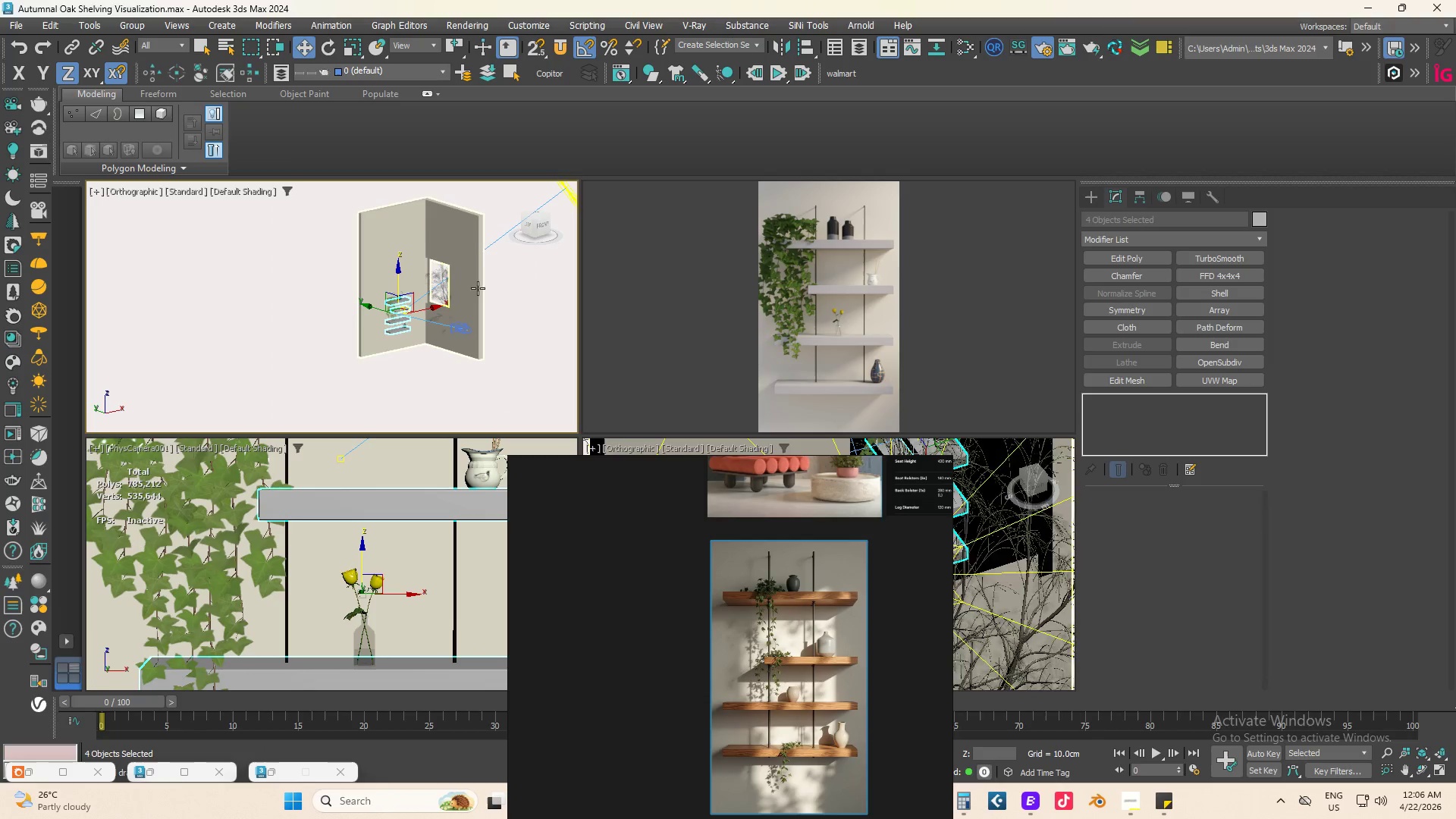 
hold_key(key=AltLeft, duration=1.03)
 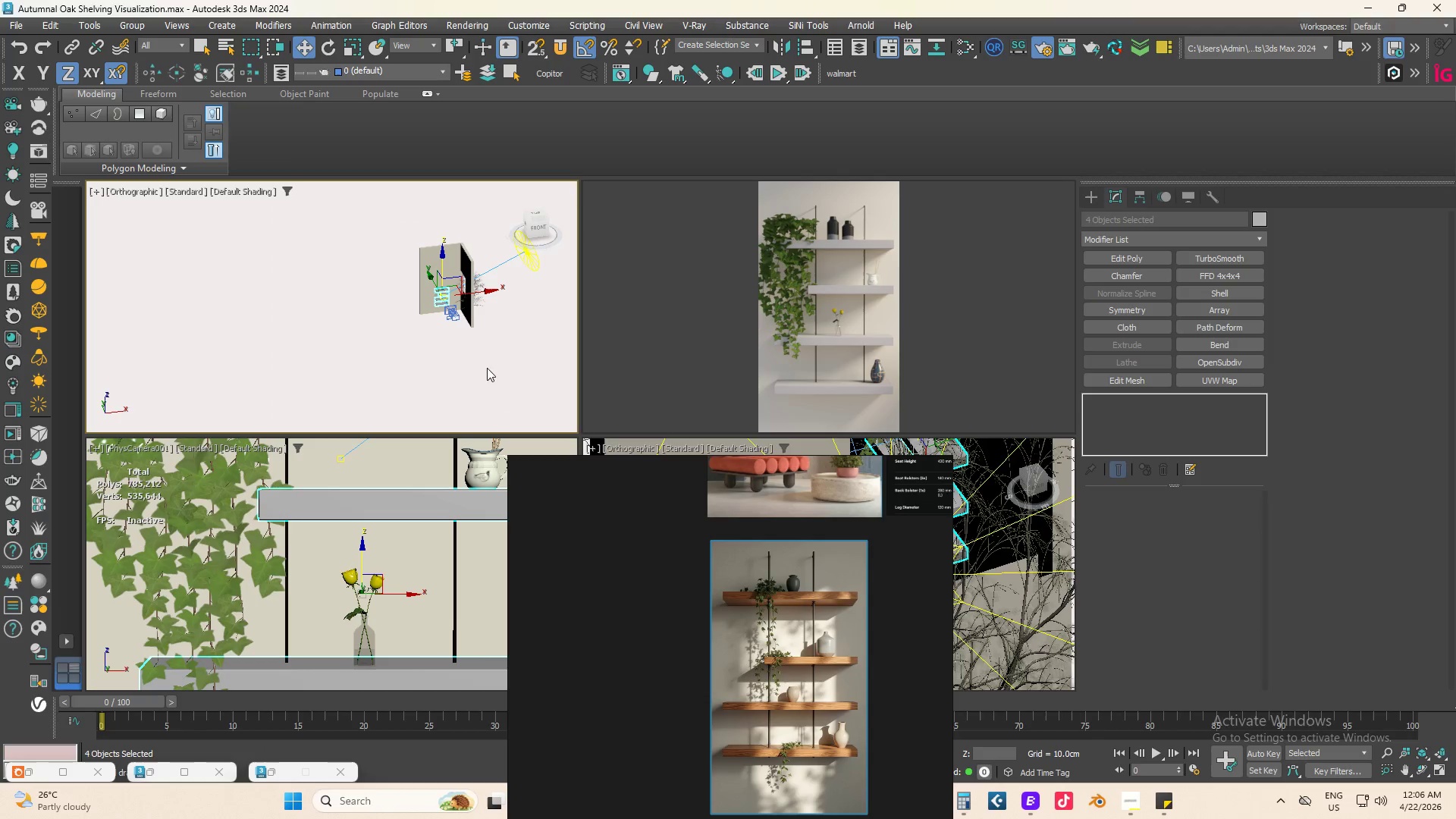 
scroll: coordinate [486, 278], scroll_direction: down, amount: 2.0
 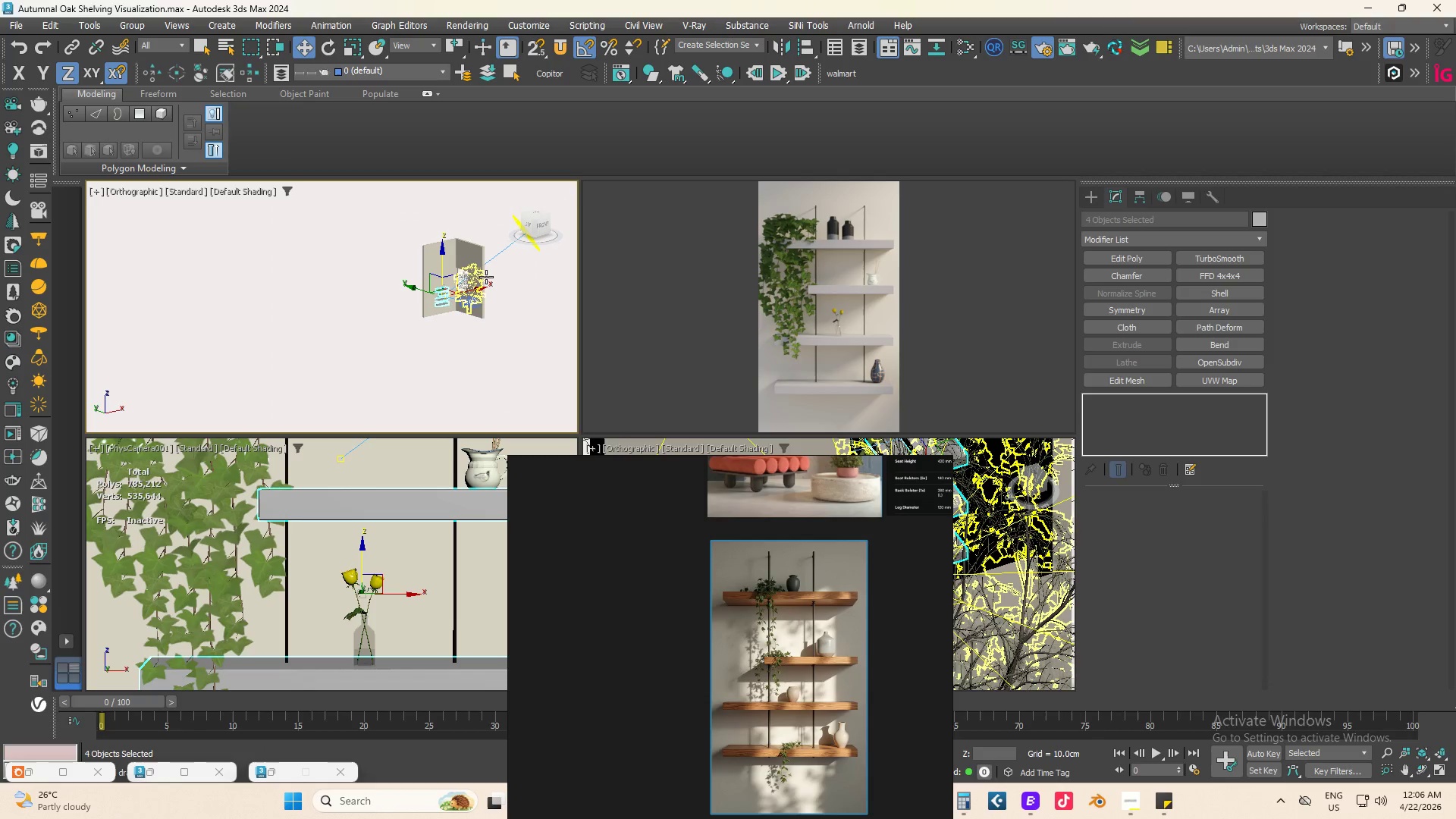 
left_click_drag(start_coordinate=[487, 368], to_coordinate=[399, 228])
 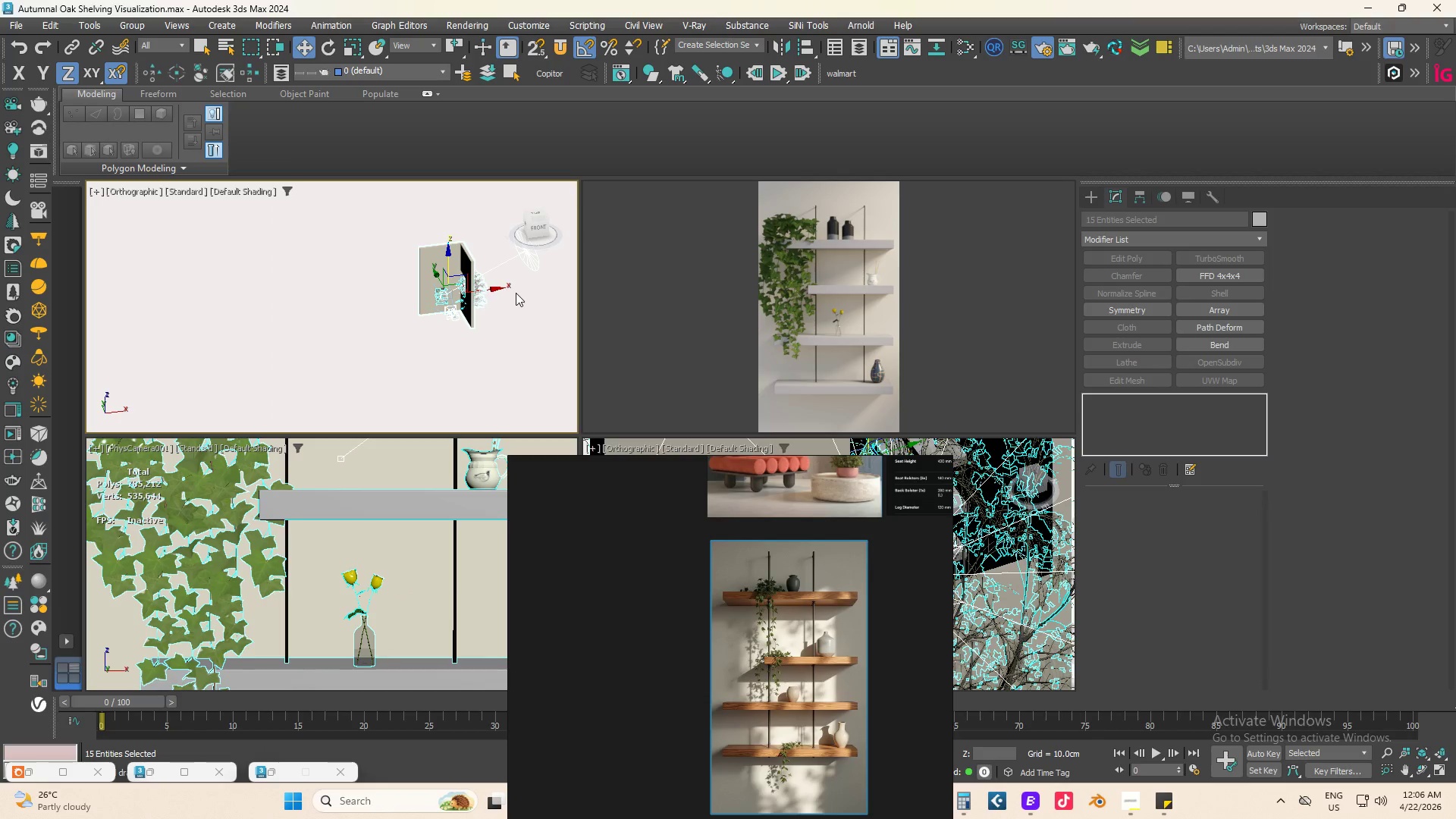 
hold_key(key=ShiftLeft, duration=2.16)
left_click_drag(start_coordinate=[485, 288], to_coordinate=[301, 311])
 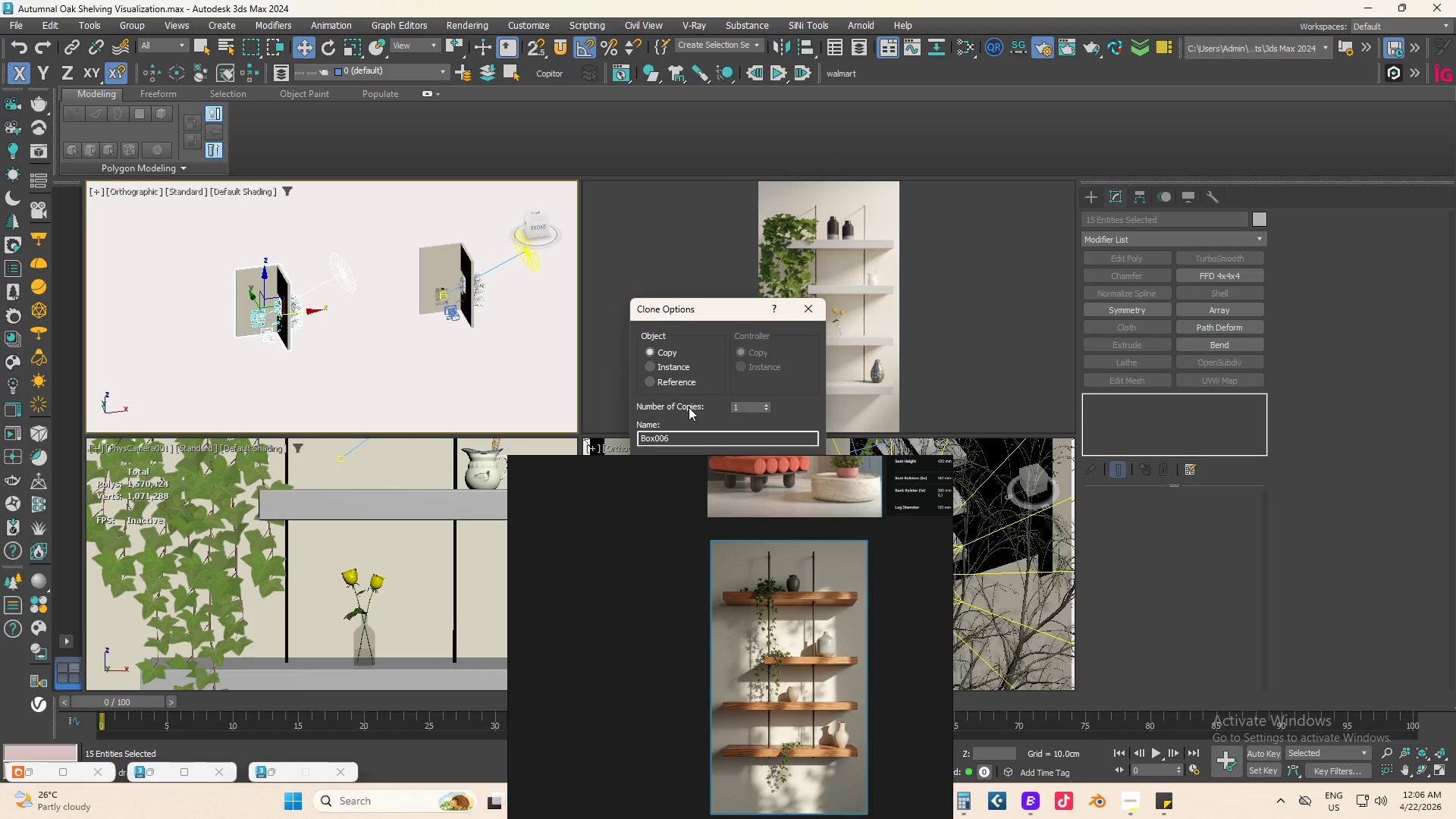 
left_click_drag(start_coordinate=[718, 303], to_coordinate=[712, 204])
 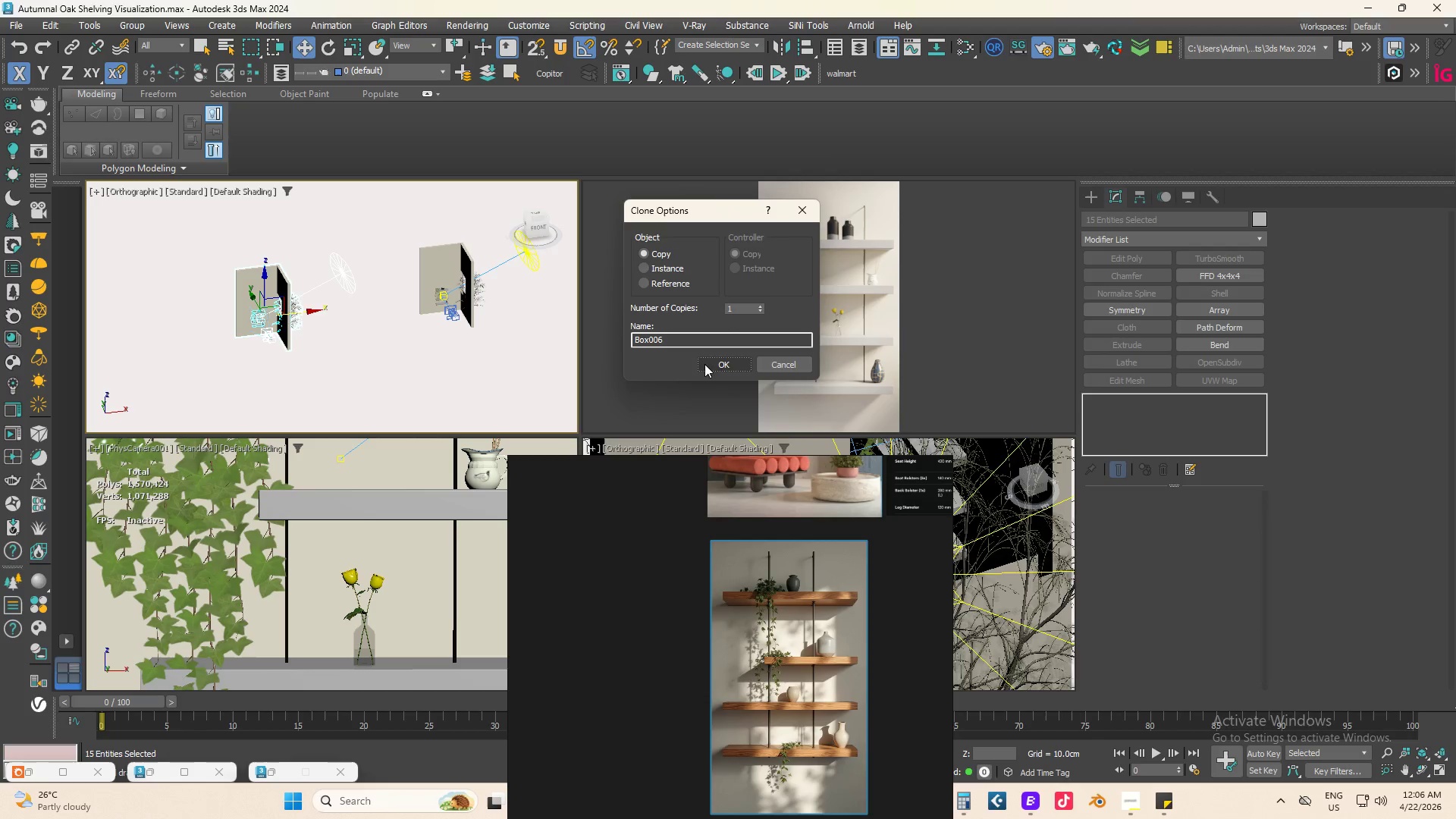 
left_click([704, 364])
 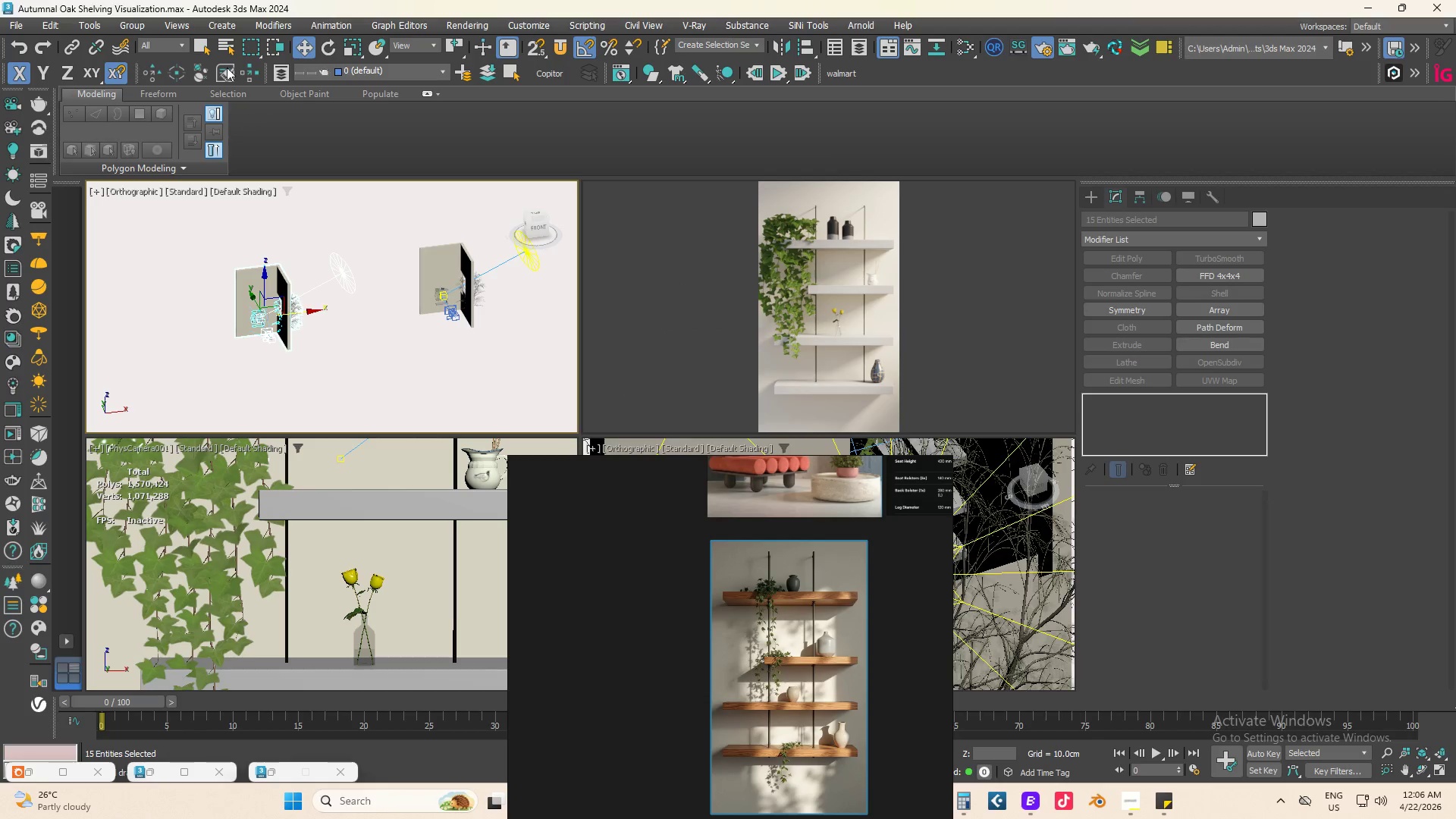 
left_click([133, 25])
 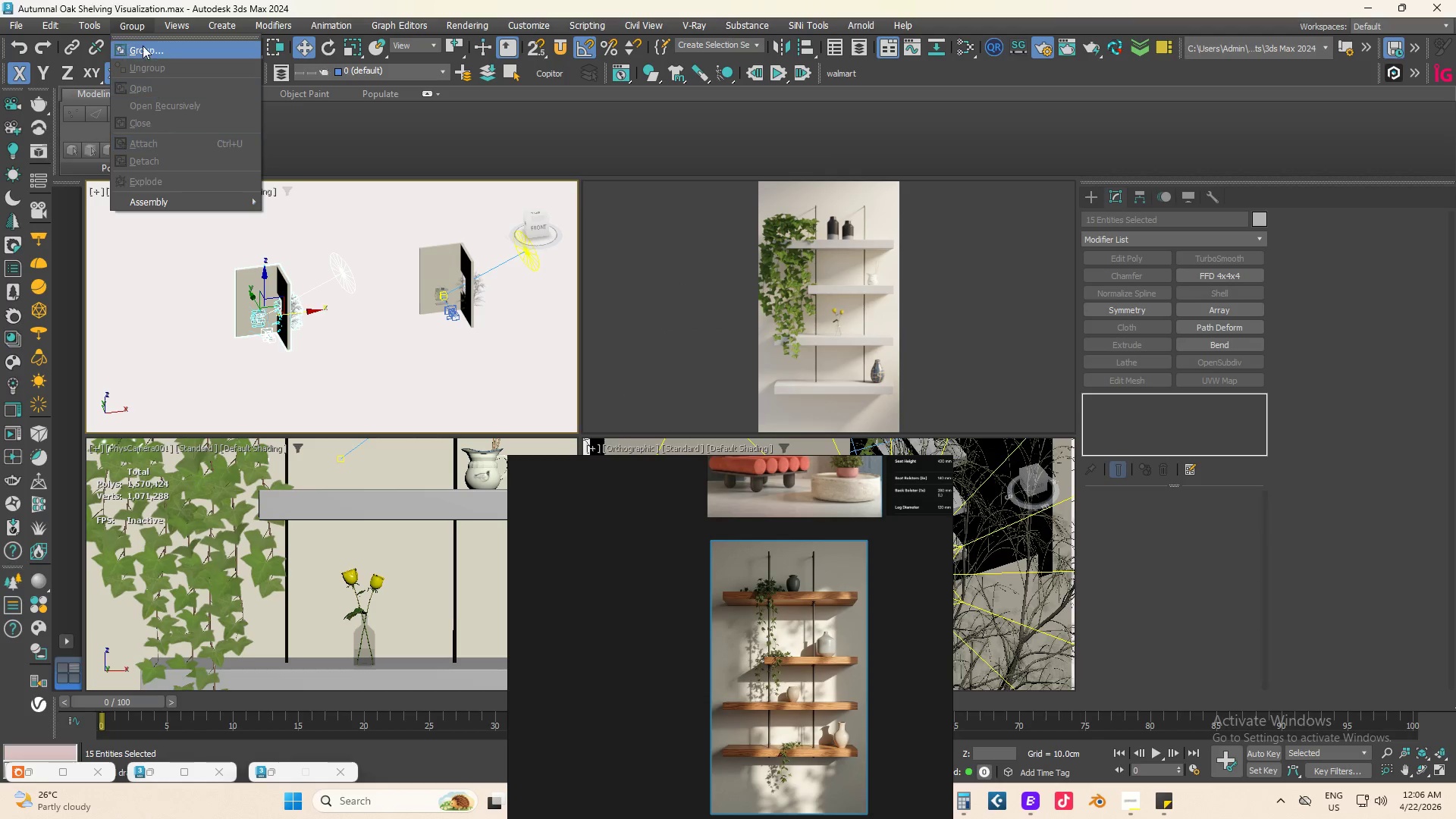 
left_click([143, 43])
 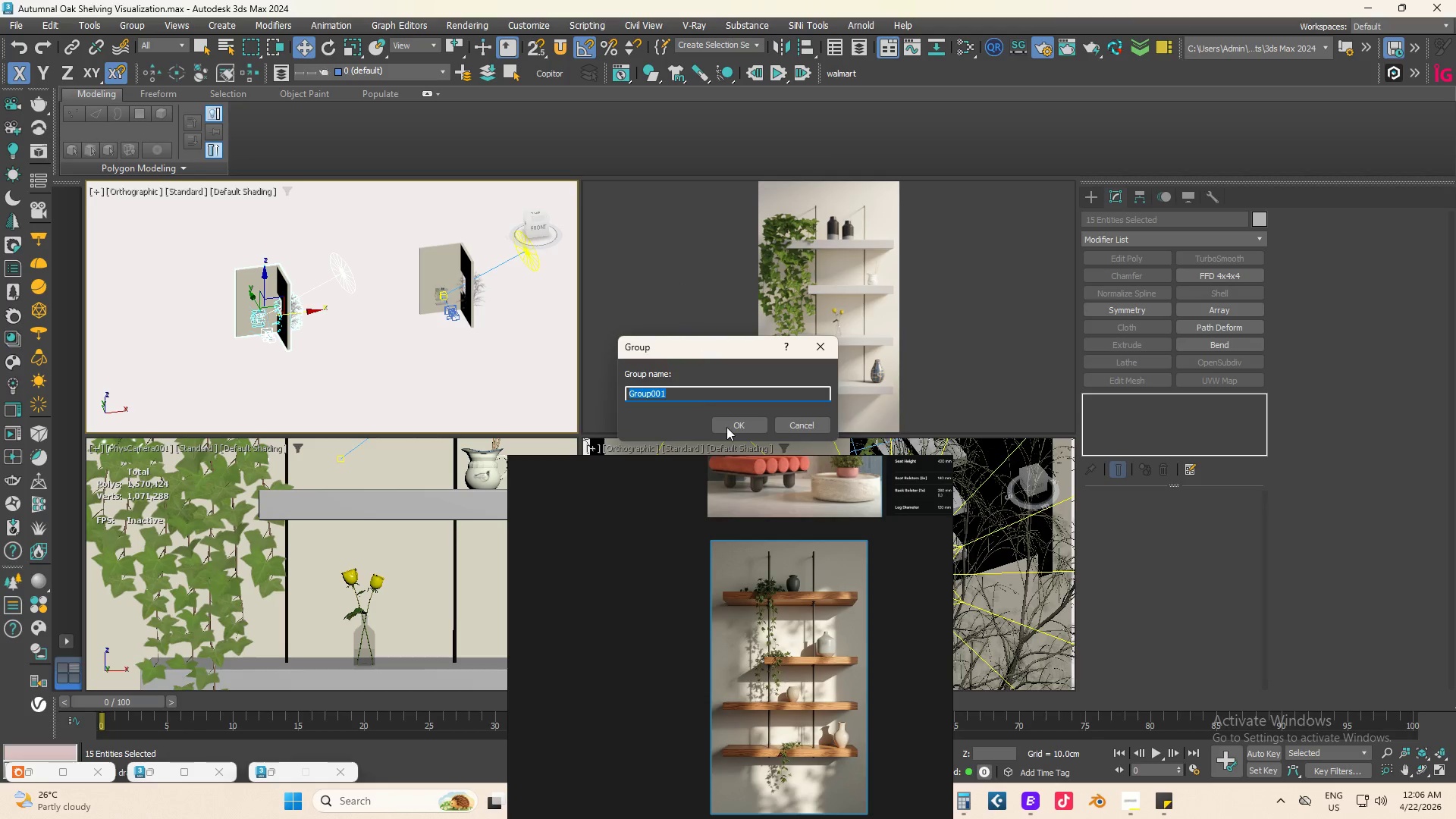 
left_click([731, 426])
 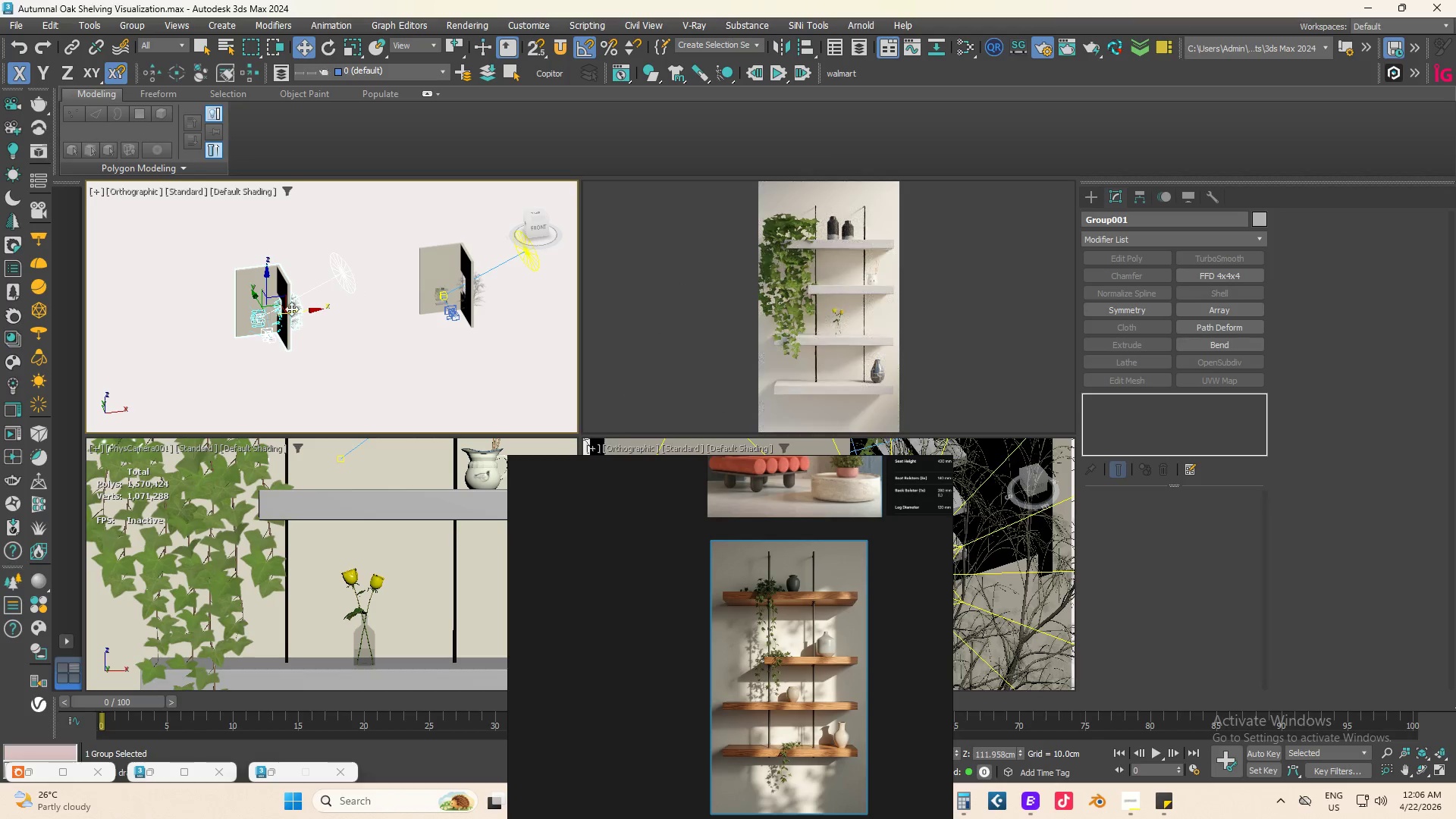 
right_click([290, 313])
 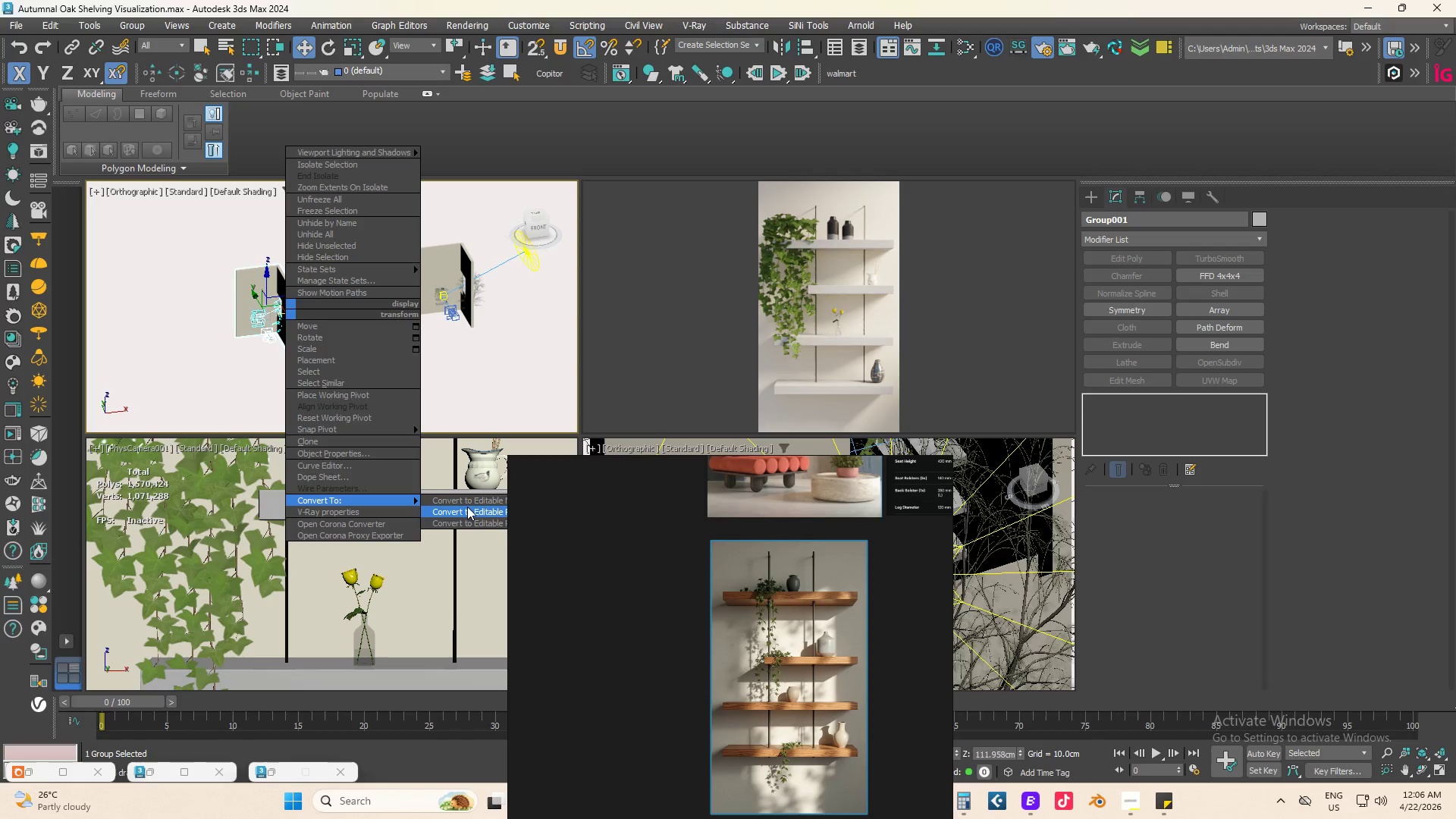 
left_click([466, 346])
 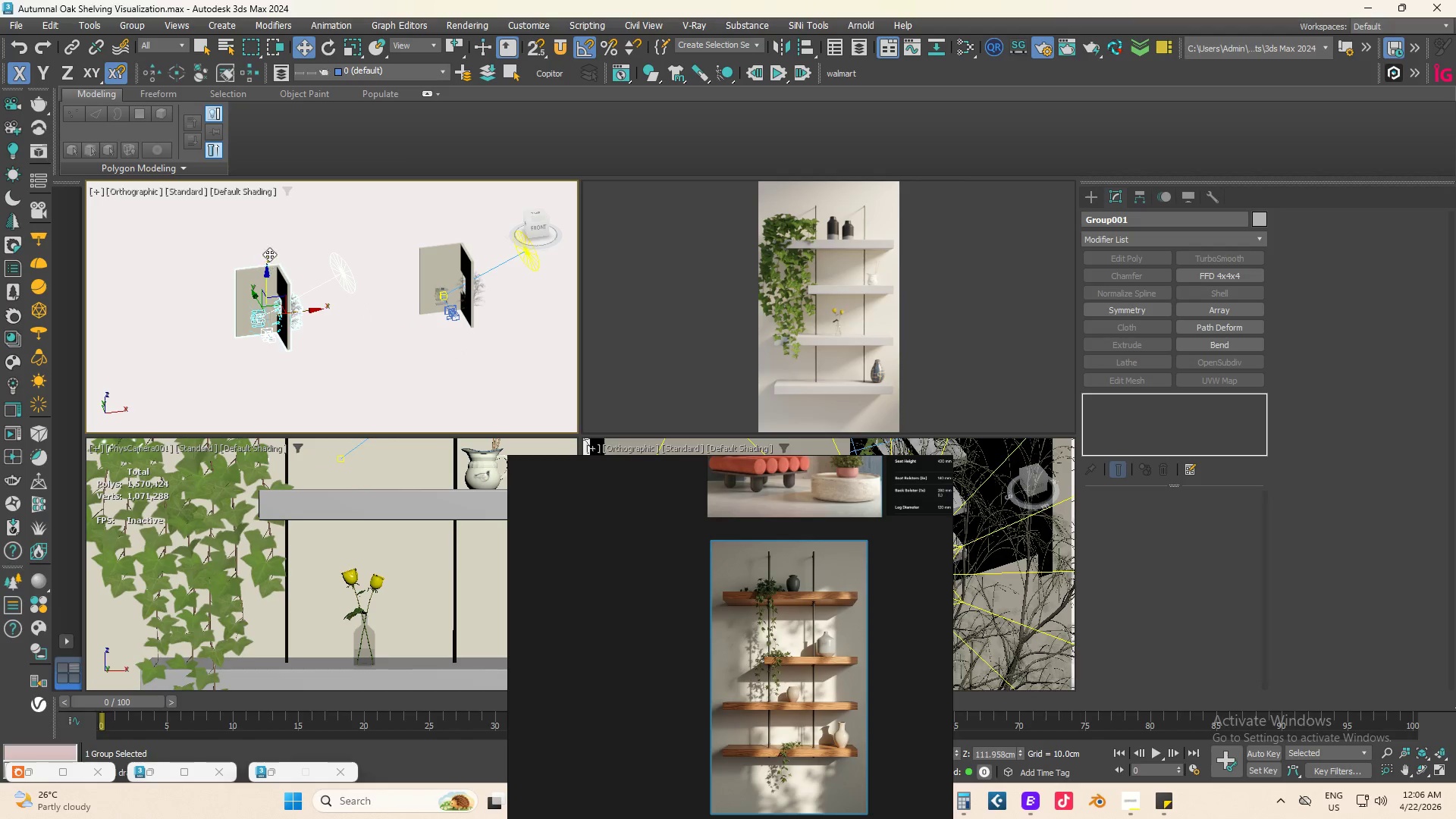 
right_click([263, 294])
 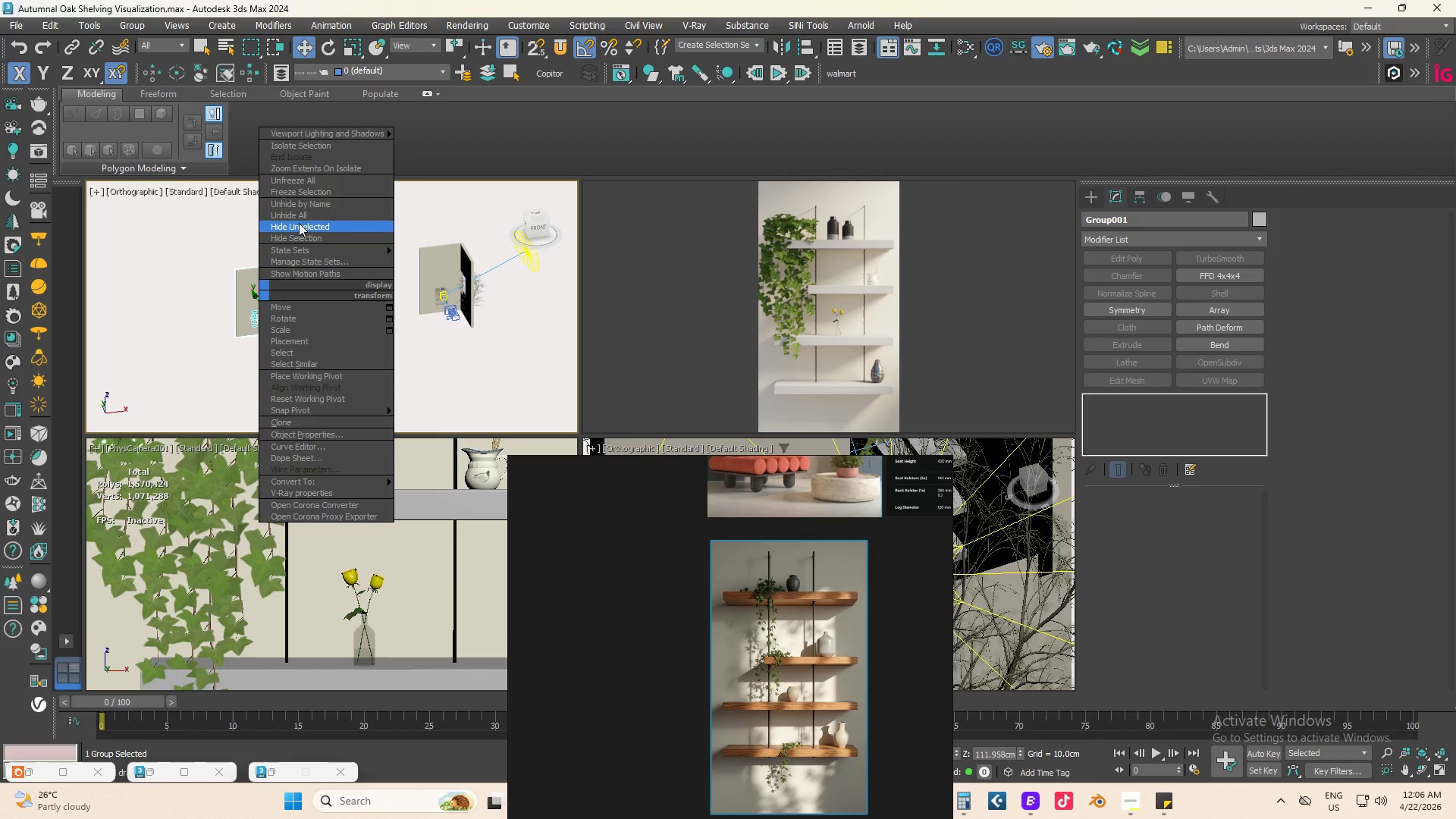 
left_click([299, 234])
 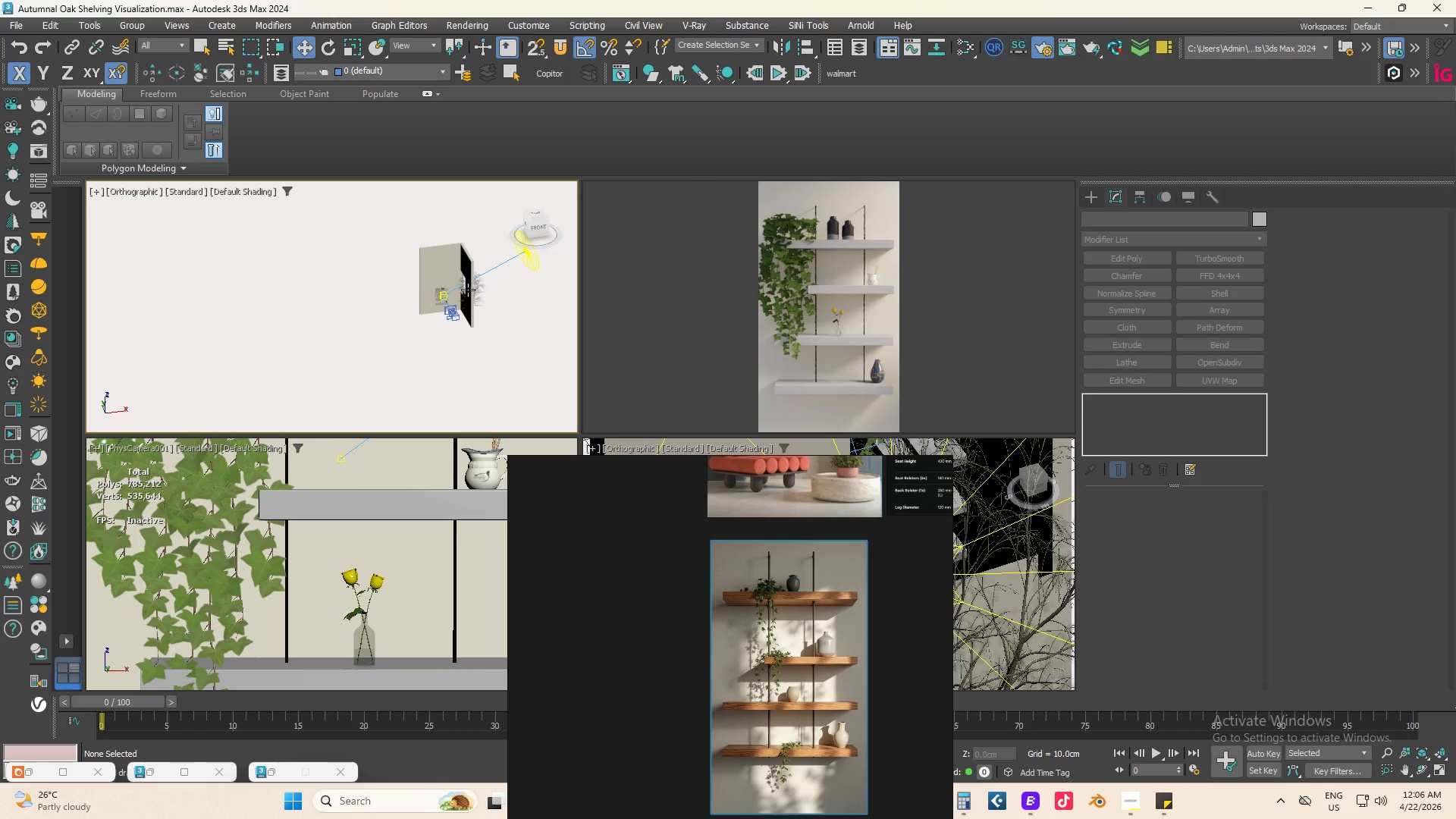 
left_click_drag(start_coordinate=[369, 252], to_coordinate=[505, 360])
 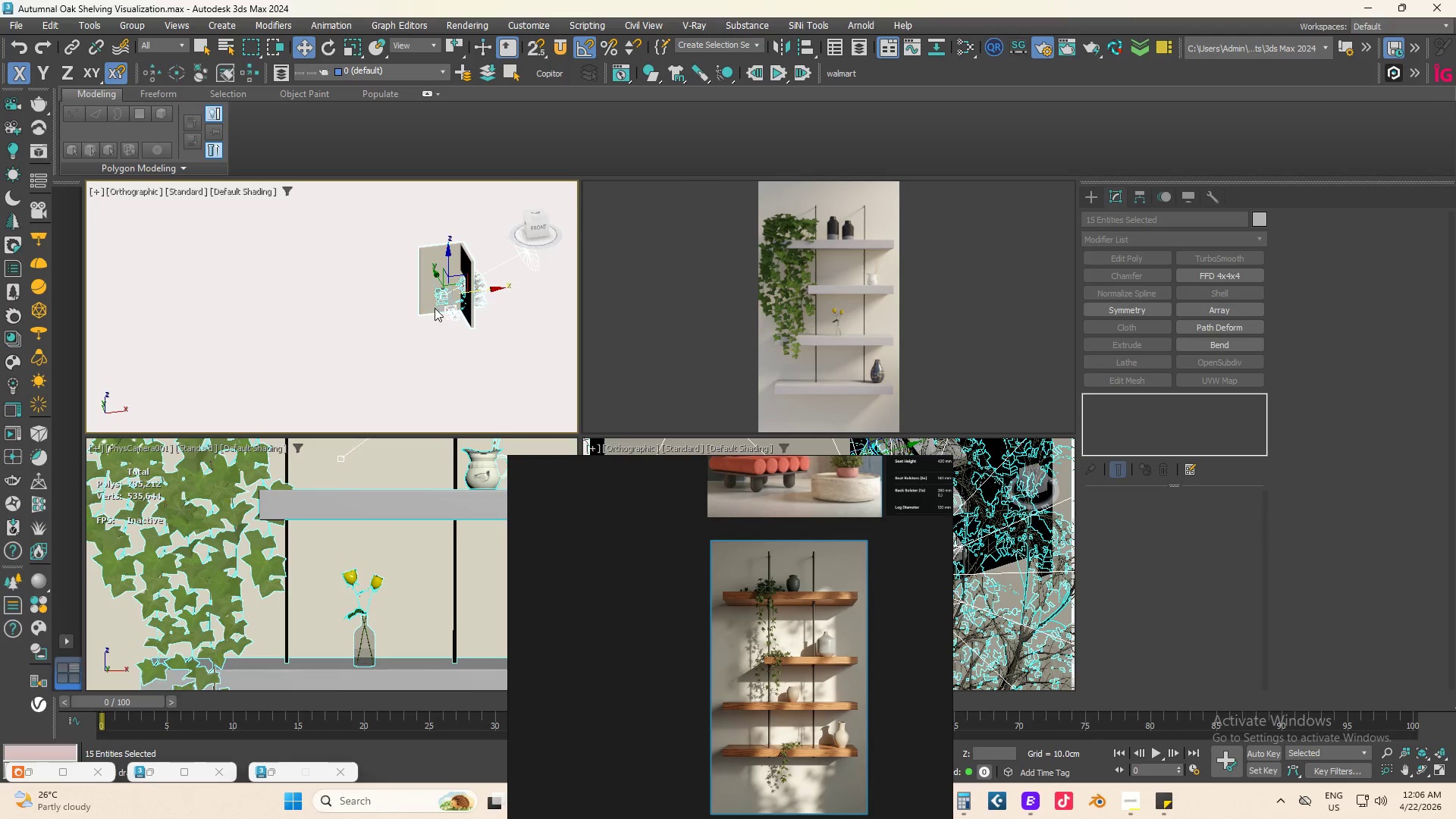 
right_click([435, 308])
 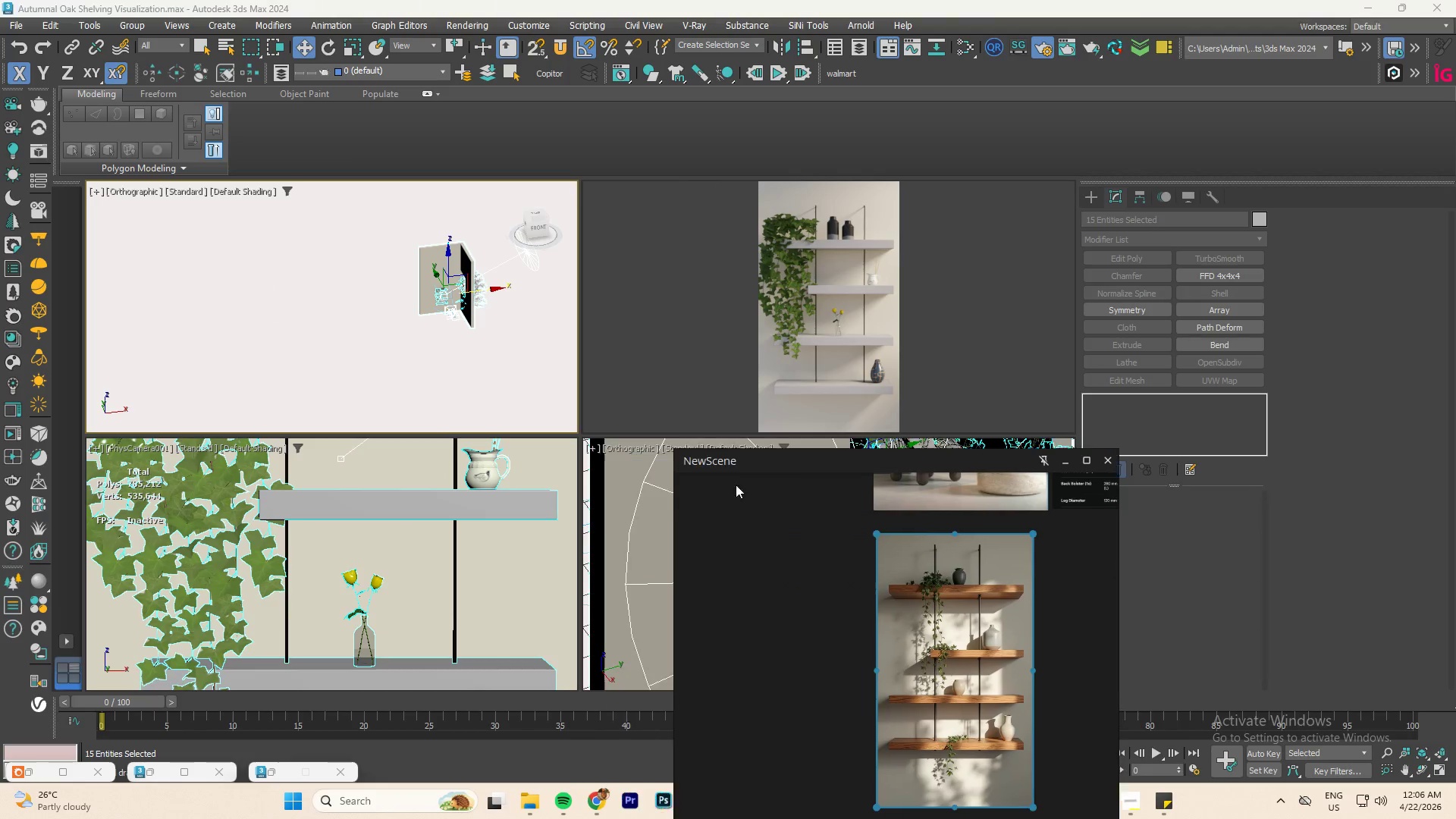 
right_click([435, 283])
 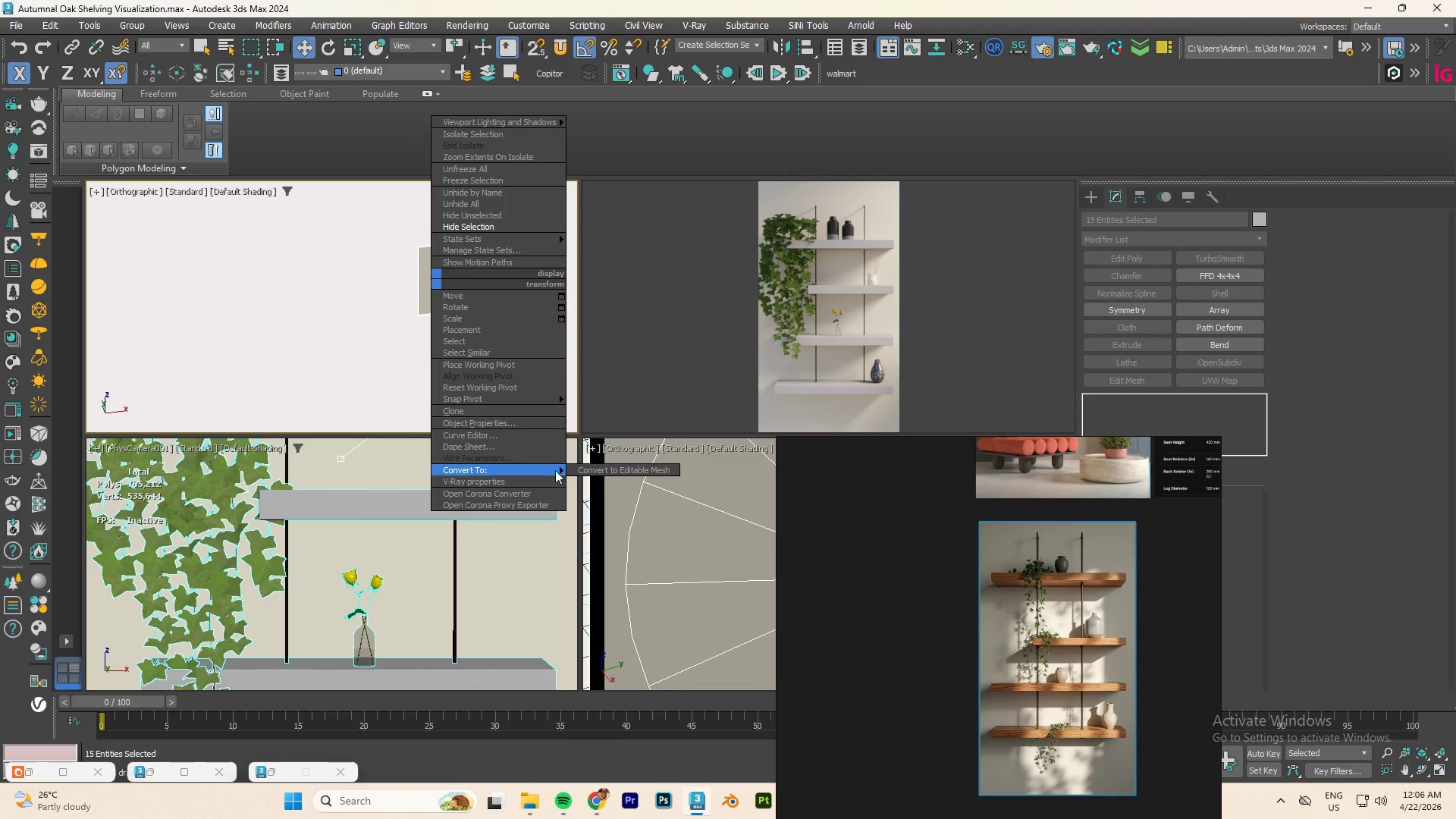 
left_click([634, 469])
 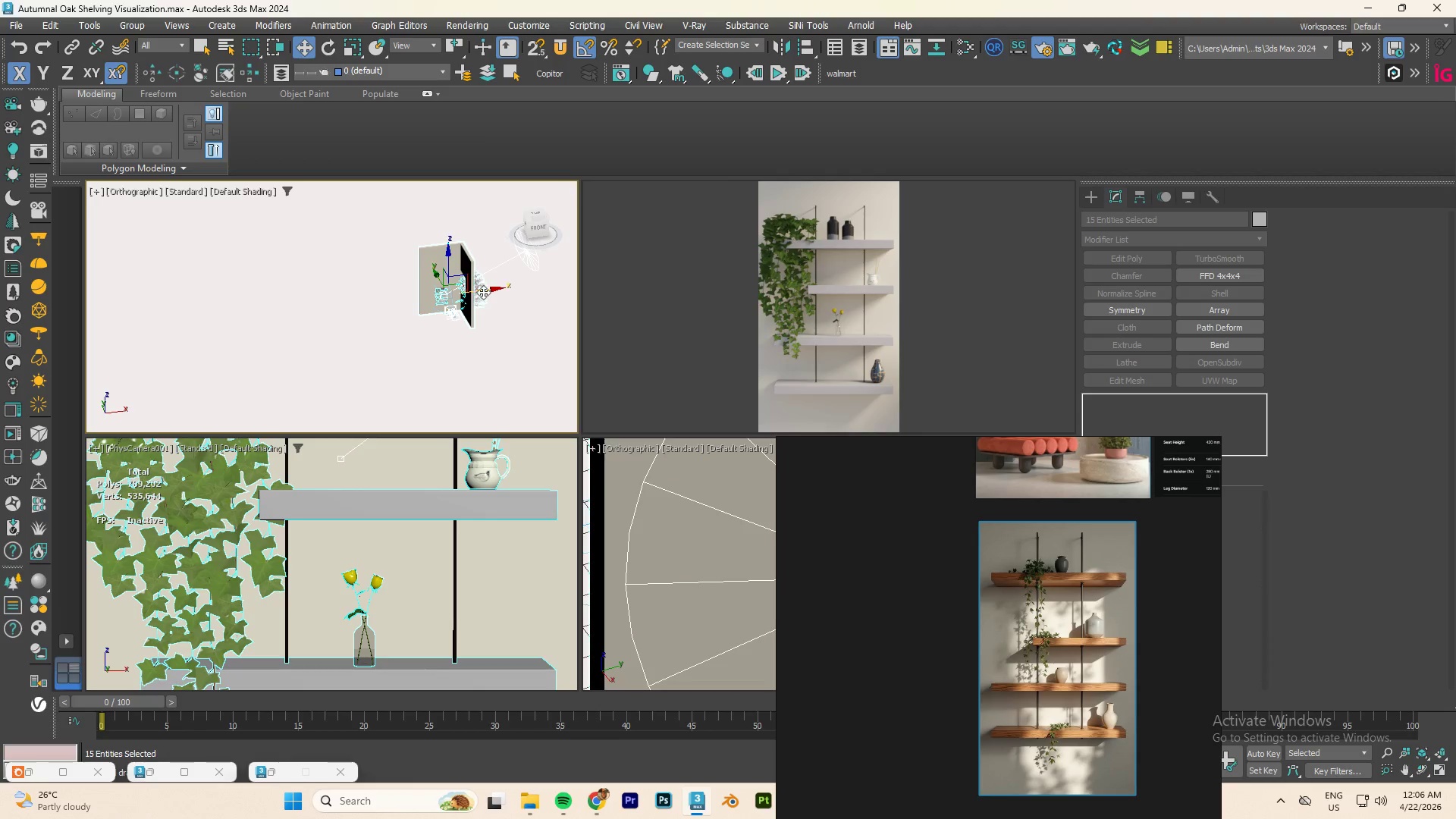 
right_click([455, 275])
 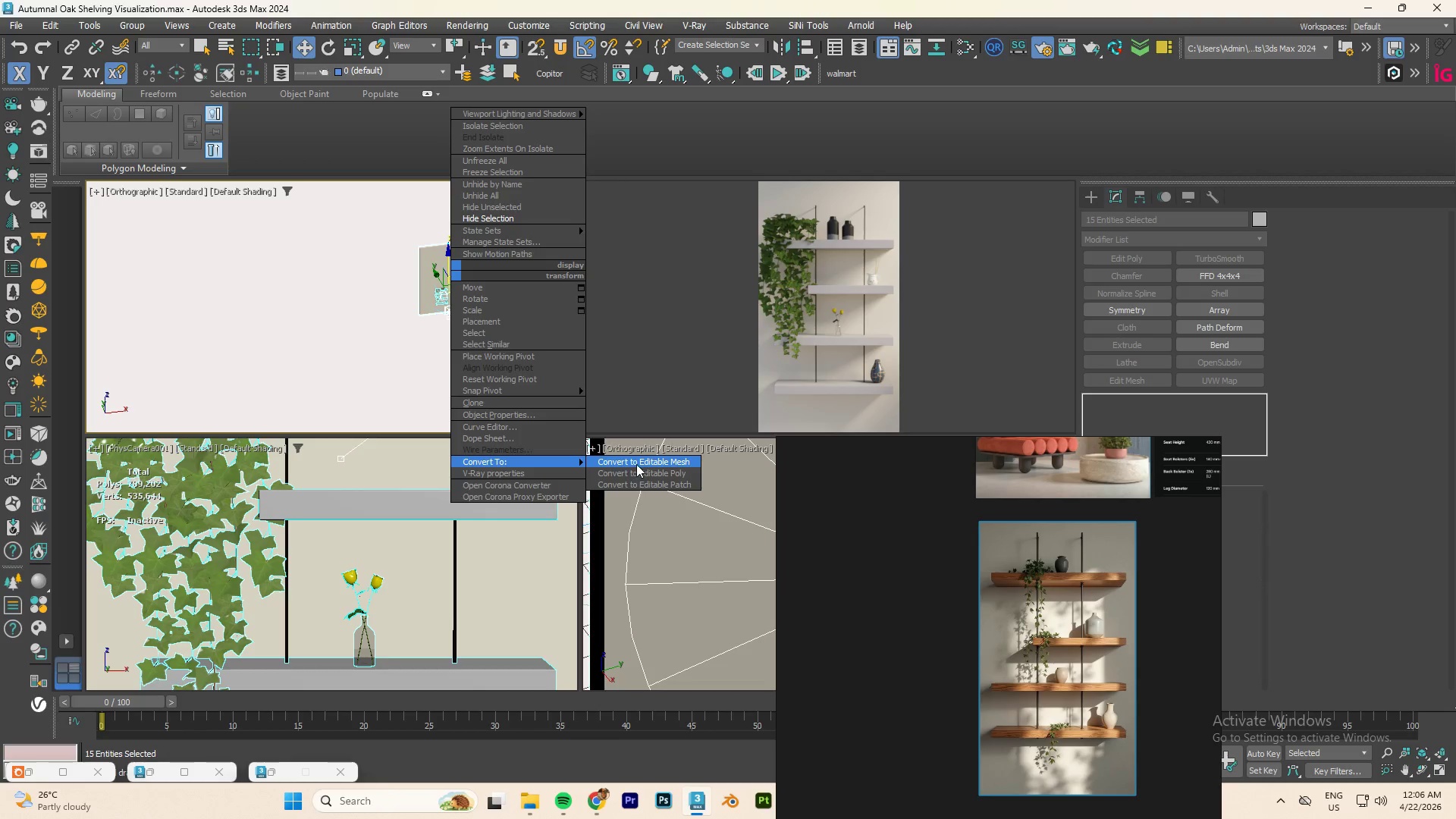 
left_click([638, 471])
 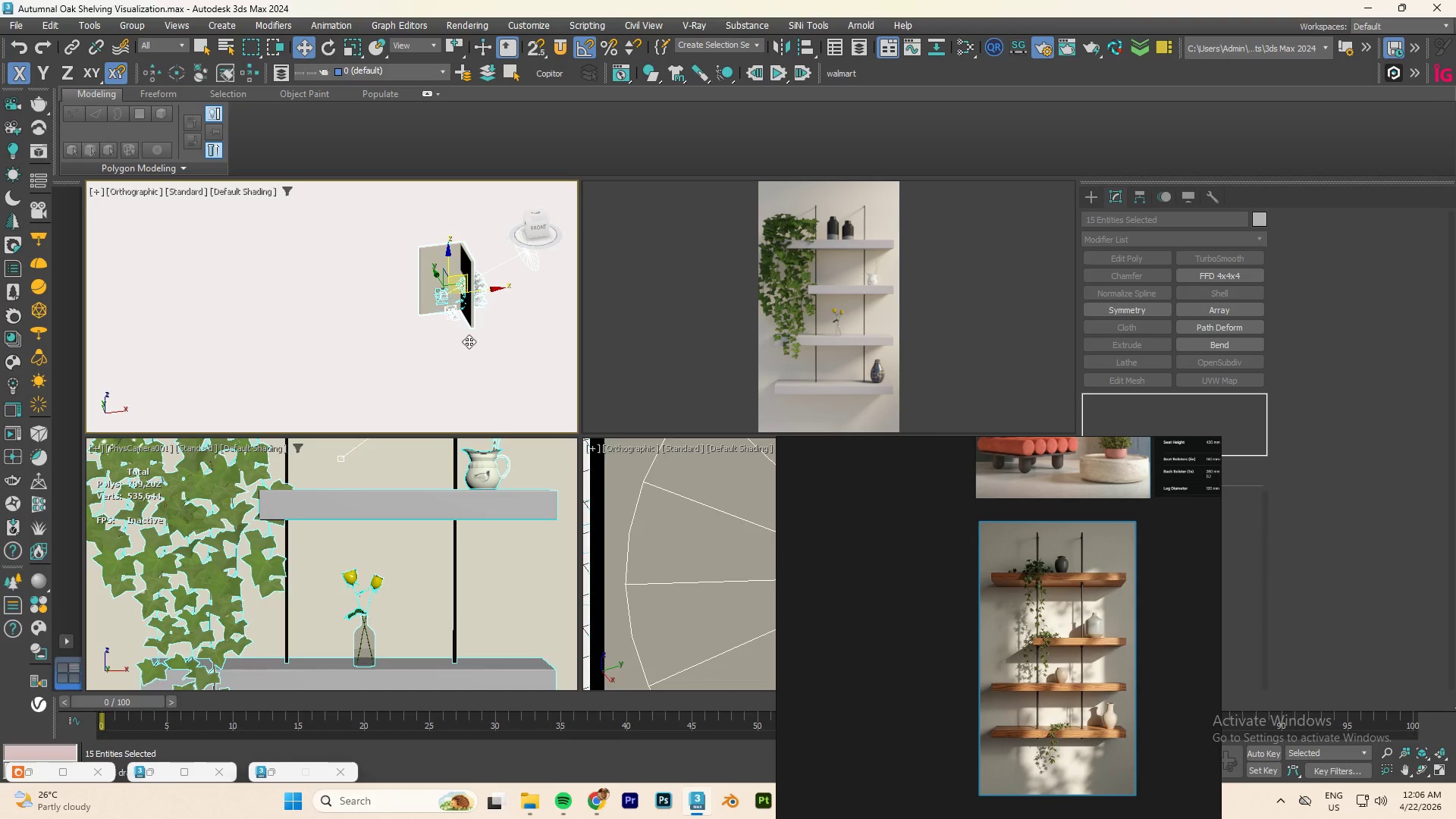 
left_click([457, 338])
 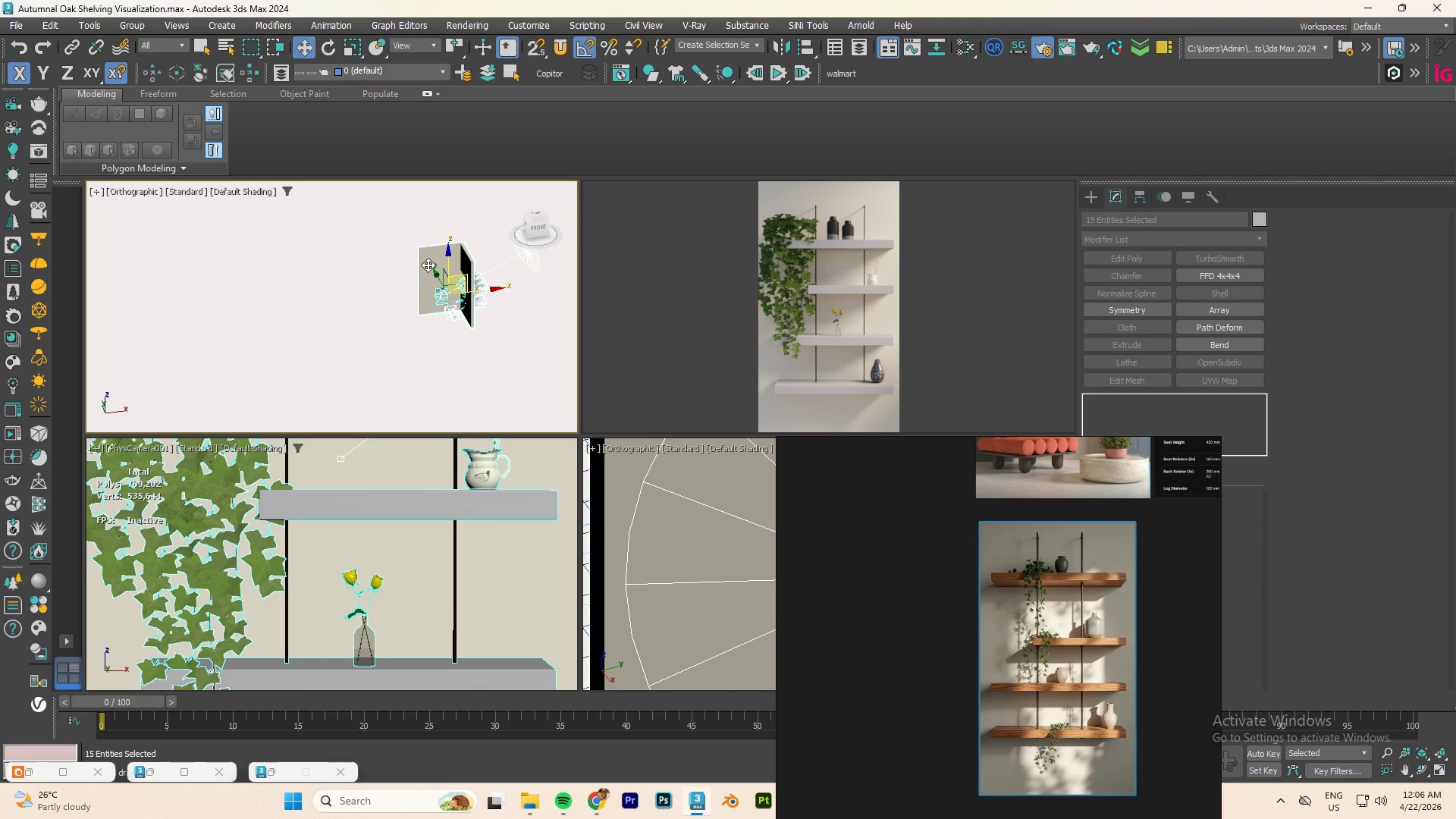 
scroll: coordinate [362, 362], scroll_direction: up, amount: 11.0
 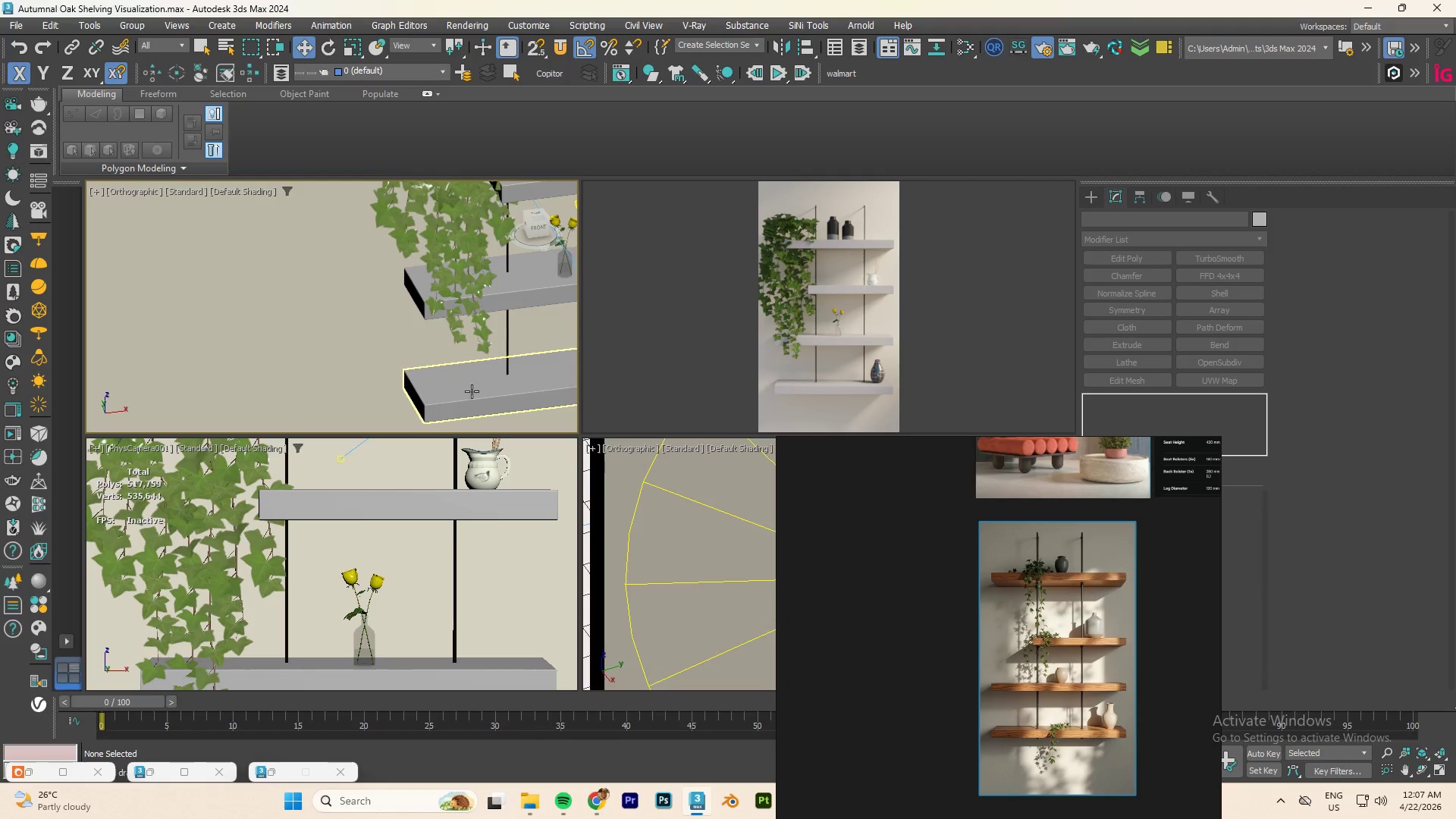 
left_click([474, 391])
 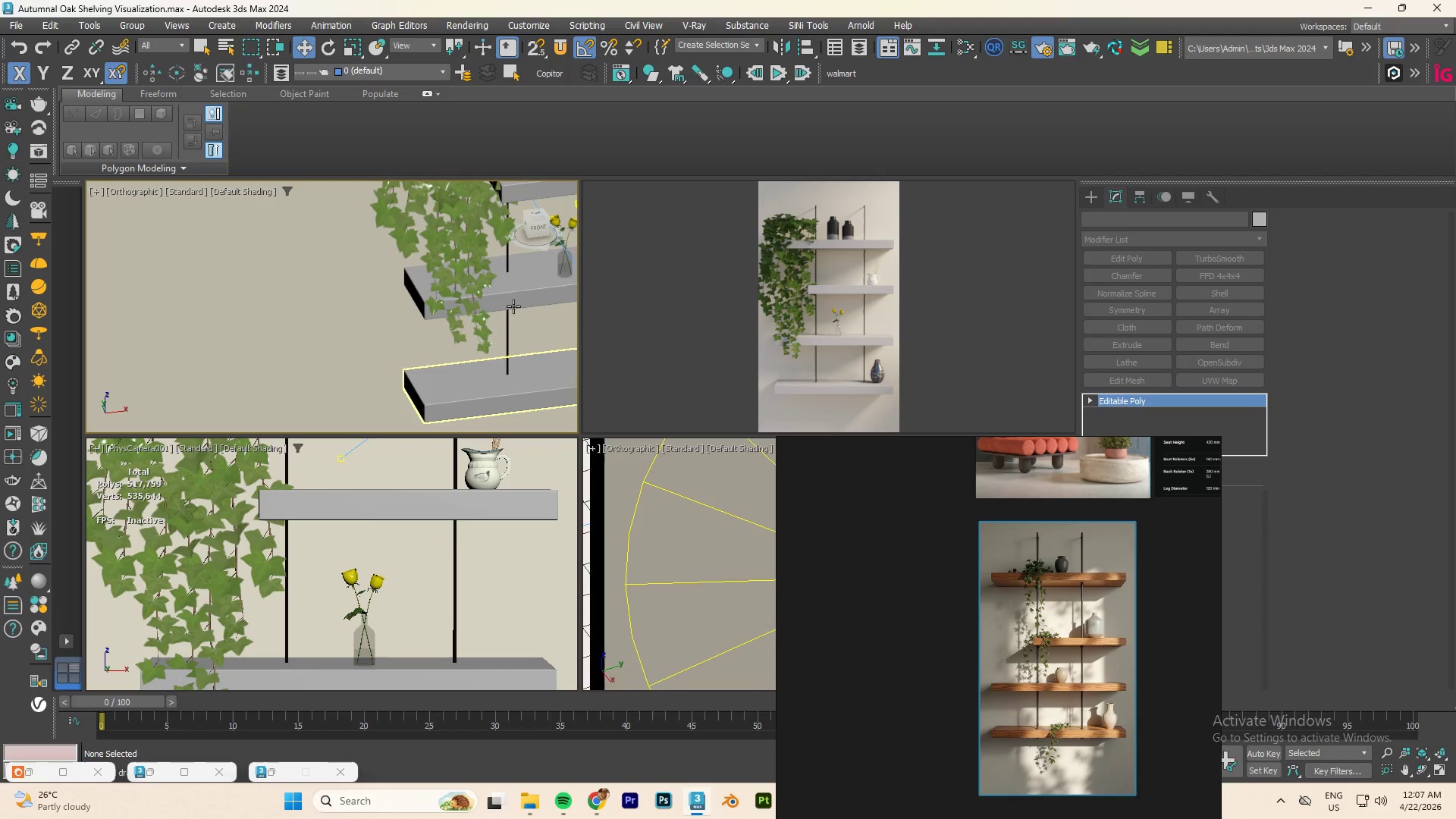 
hold_key(key=ControlLeft, duration=0.62)
left_click([519, 297])
 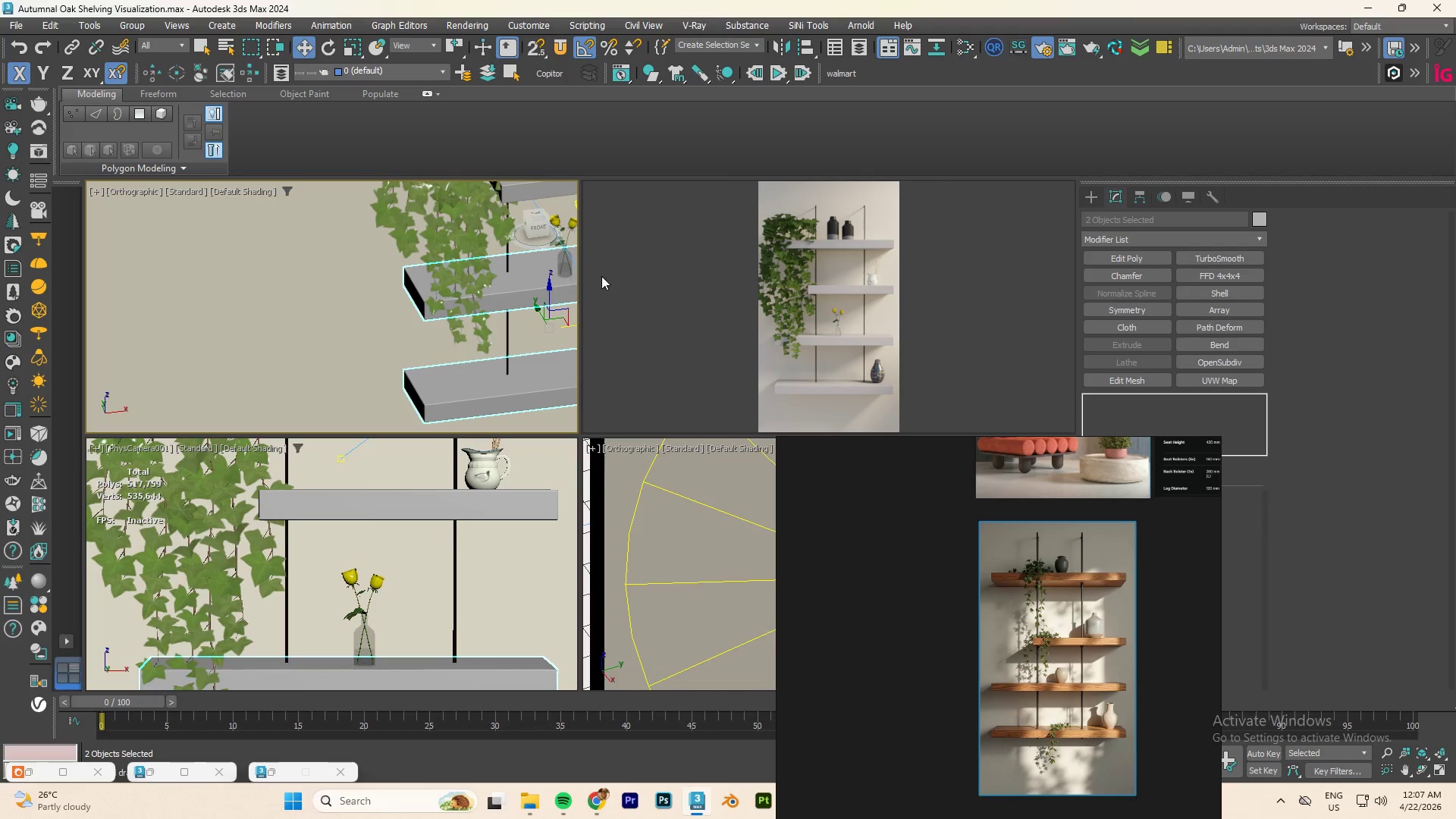 
scroll: coordinate [560, 279], scroll_direction: down, amount: 1.0
 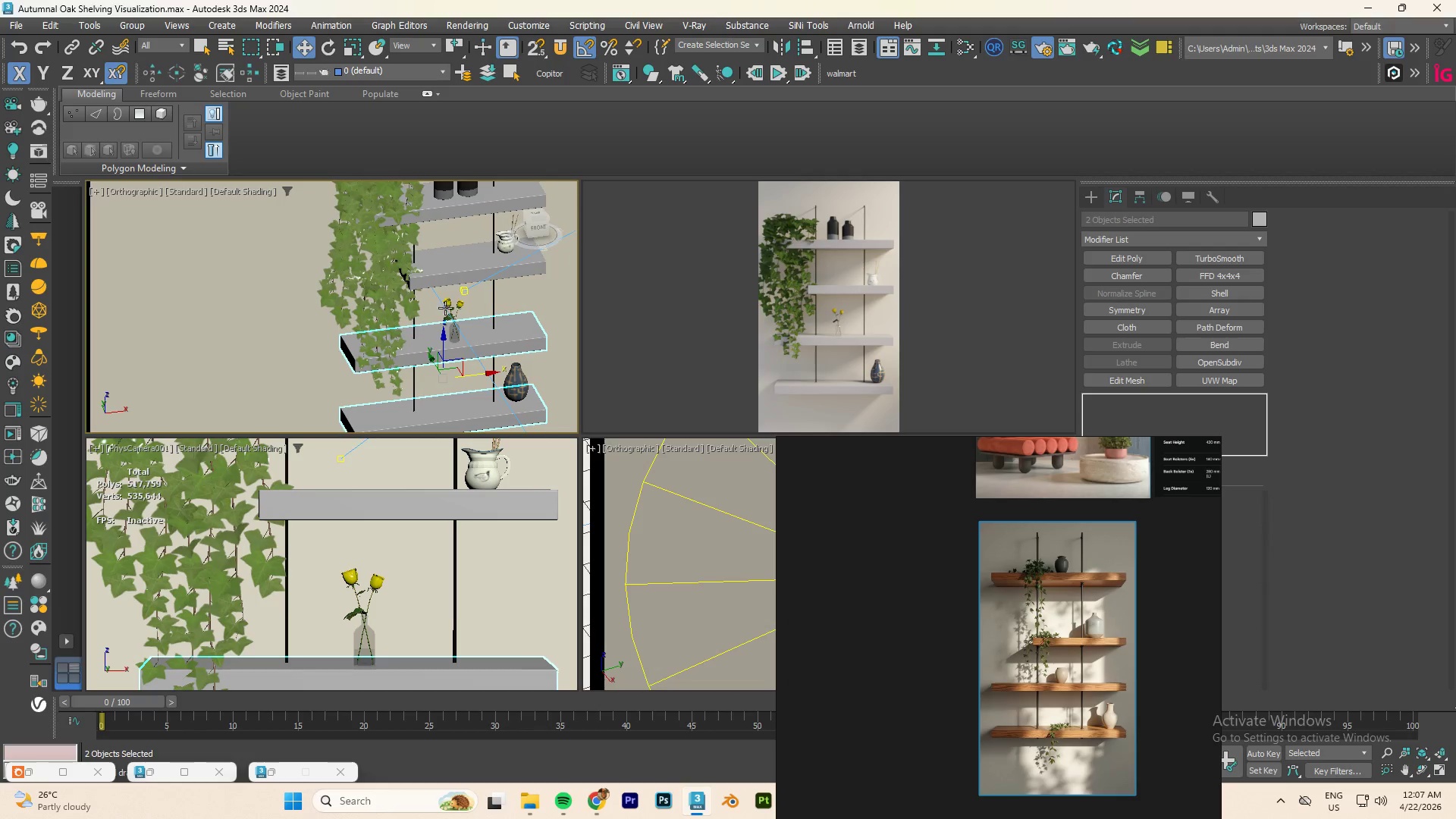 
hold_key(key=ControlLeft, duration=1.55)
left_click([460, 271])
 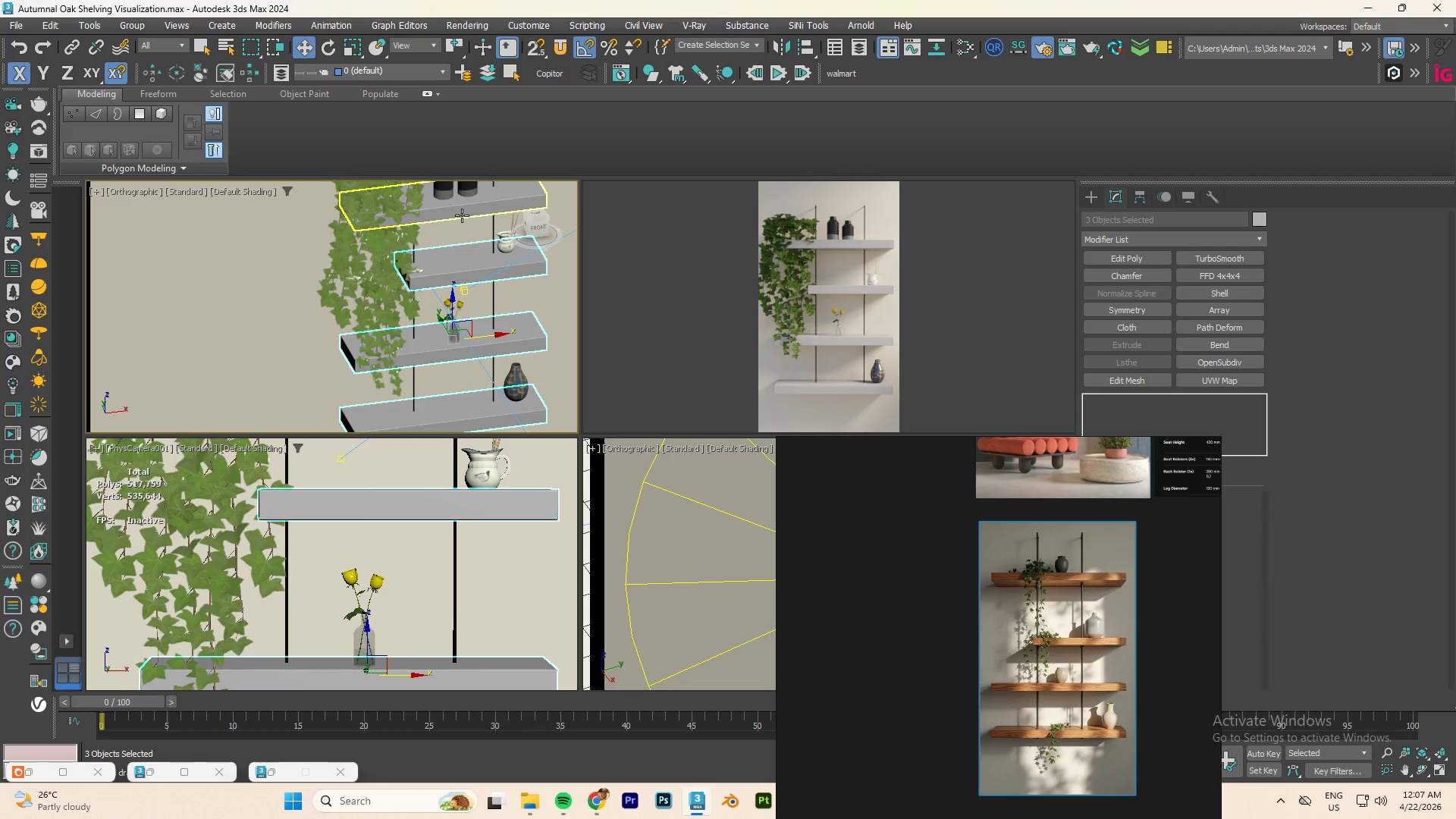 
left_click([462, 214])
 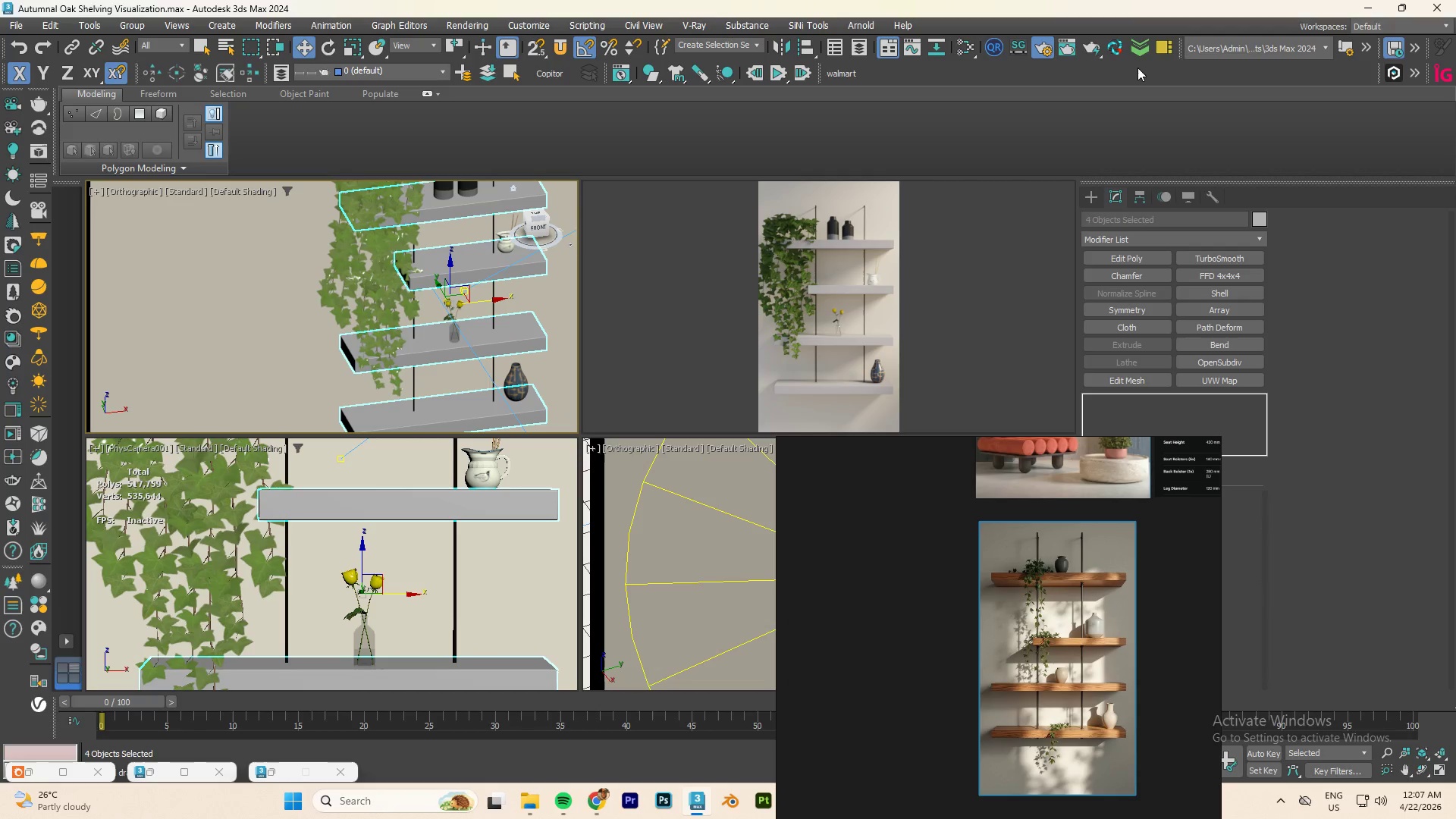 
left_click([1106, 44])
 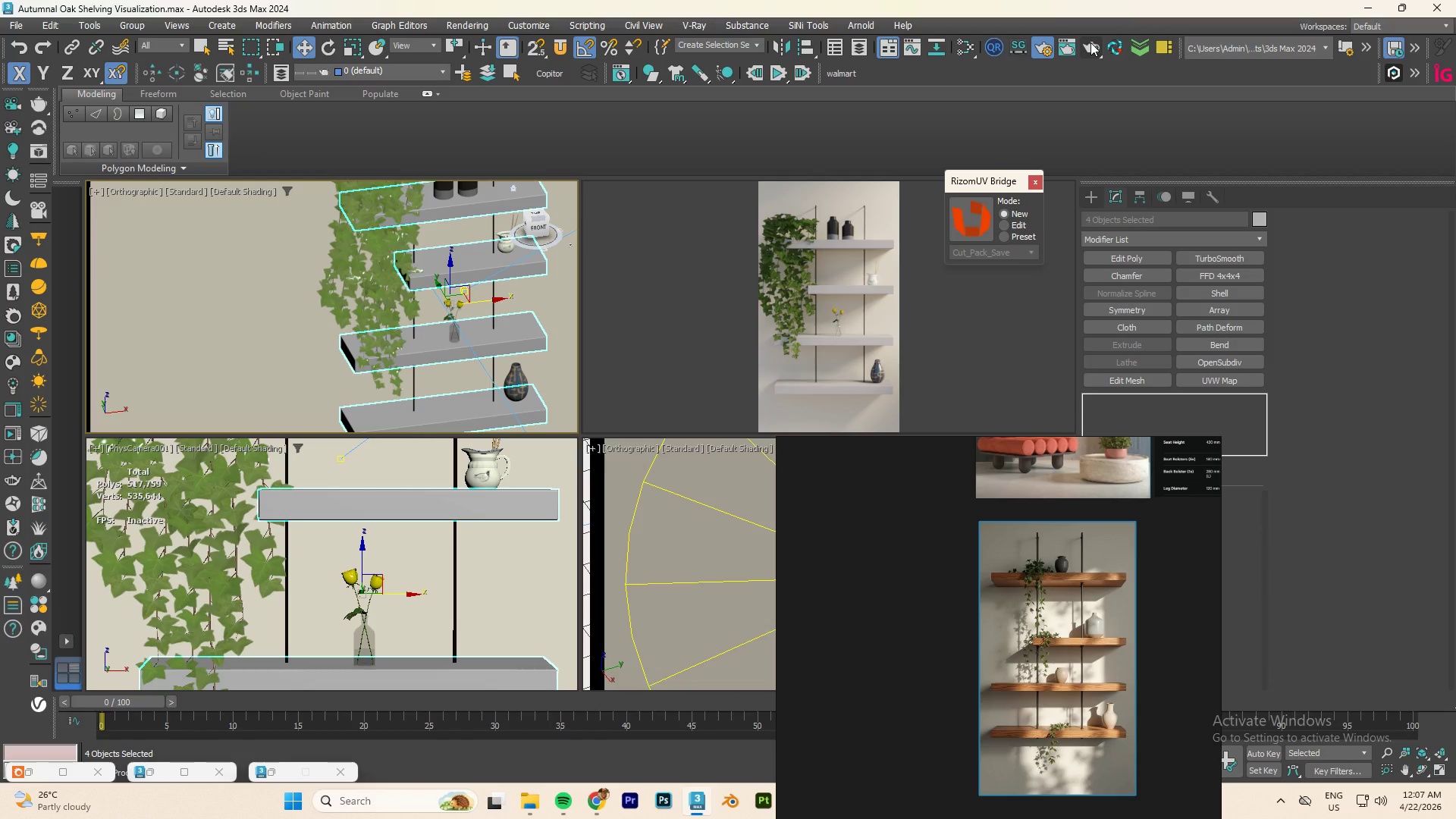 
wait(13.88)
 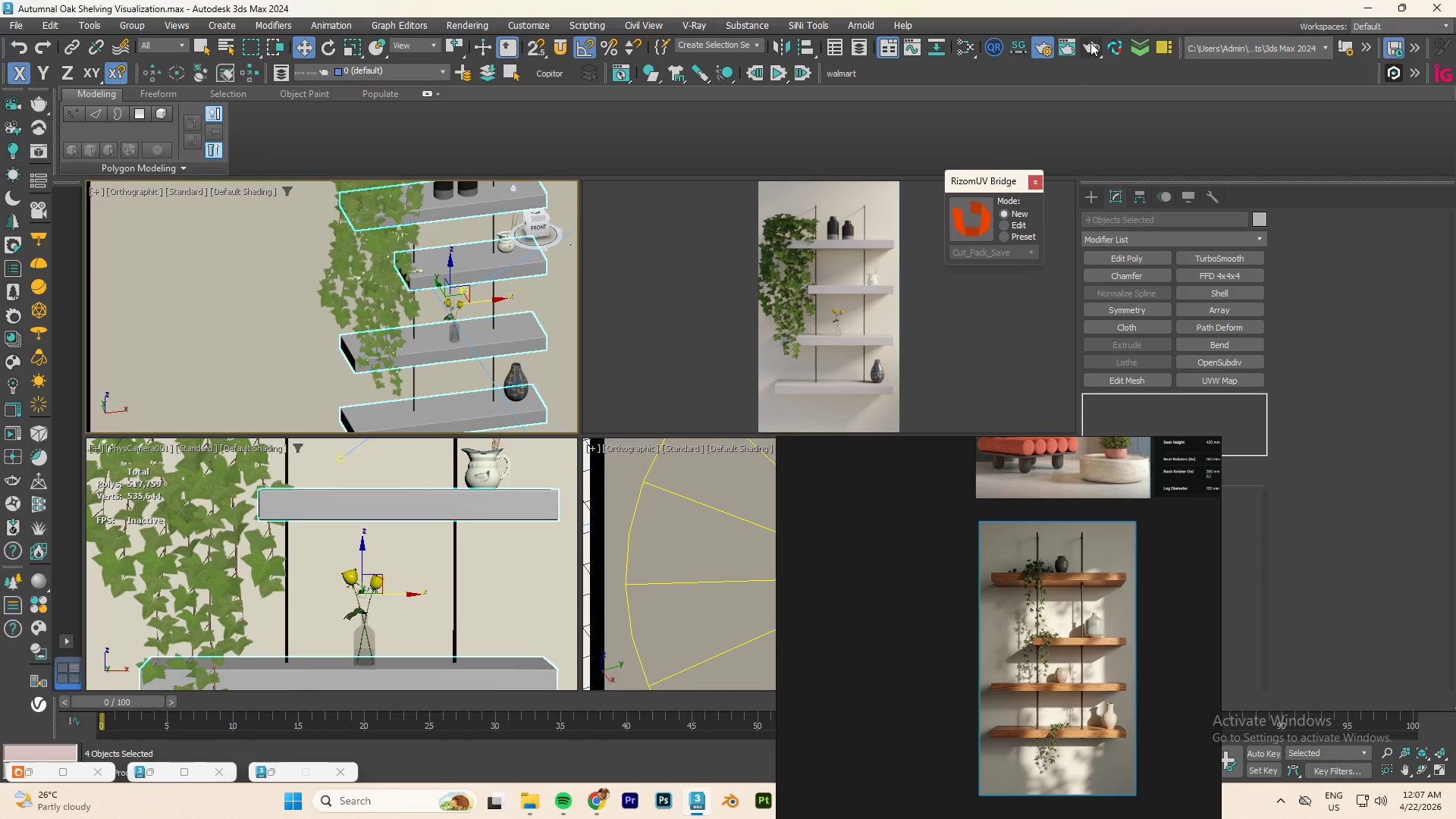 
left_click([808, 271])
 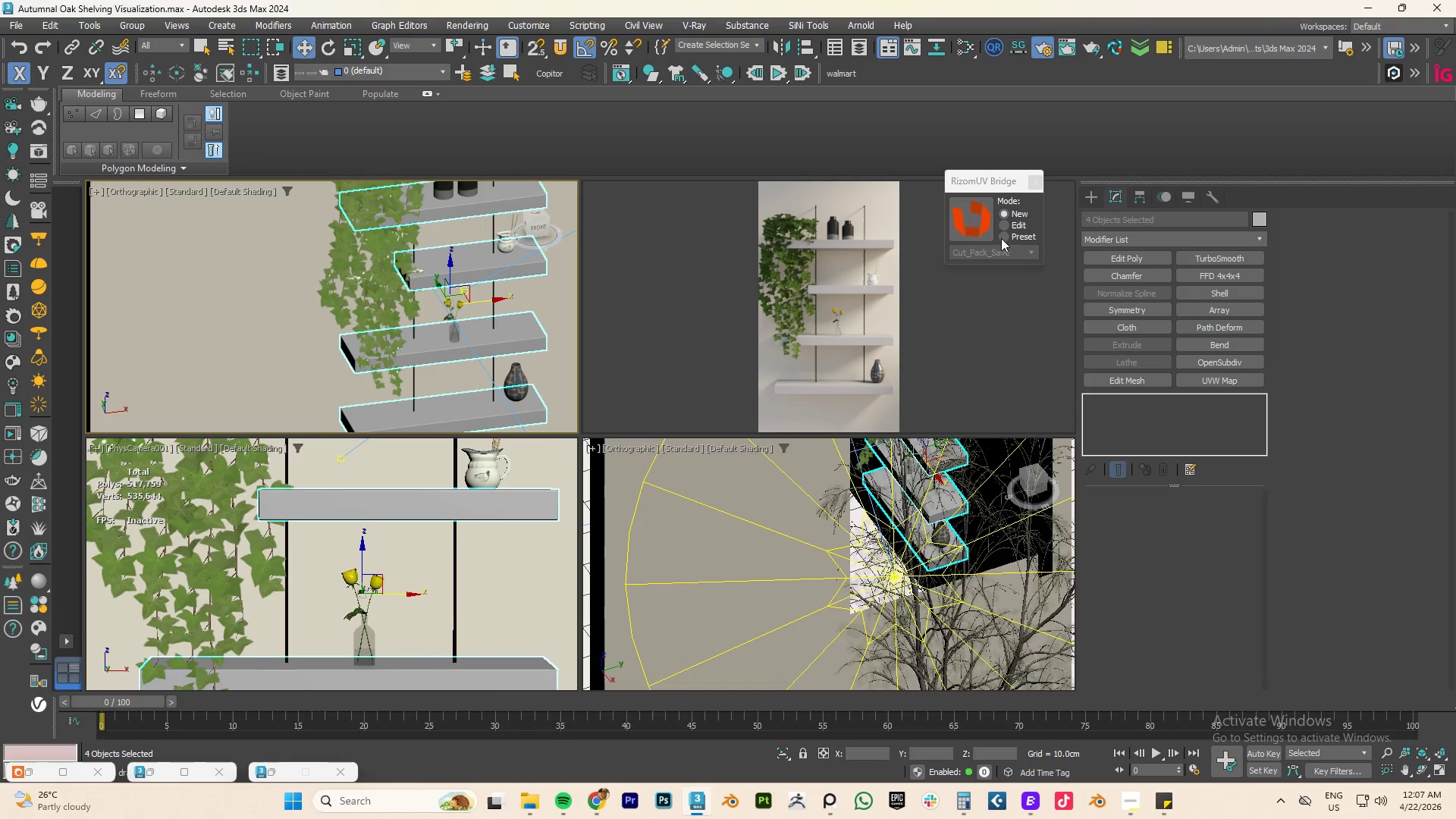 
left_click([974, 224])
 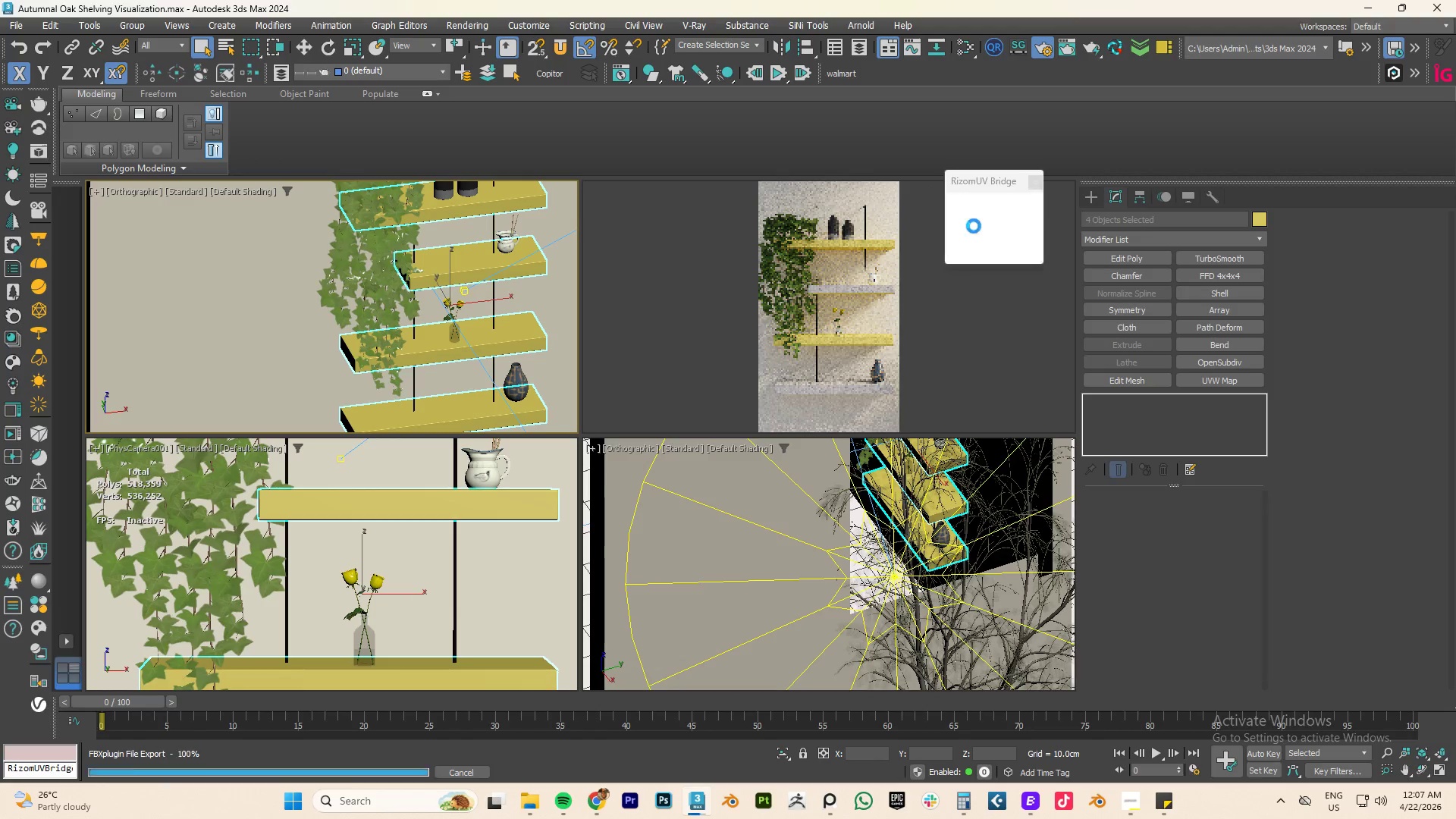 
mouse_move([946, 309])
 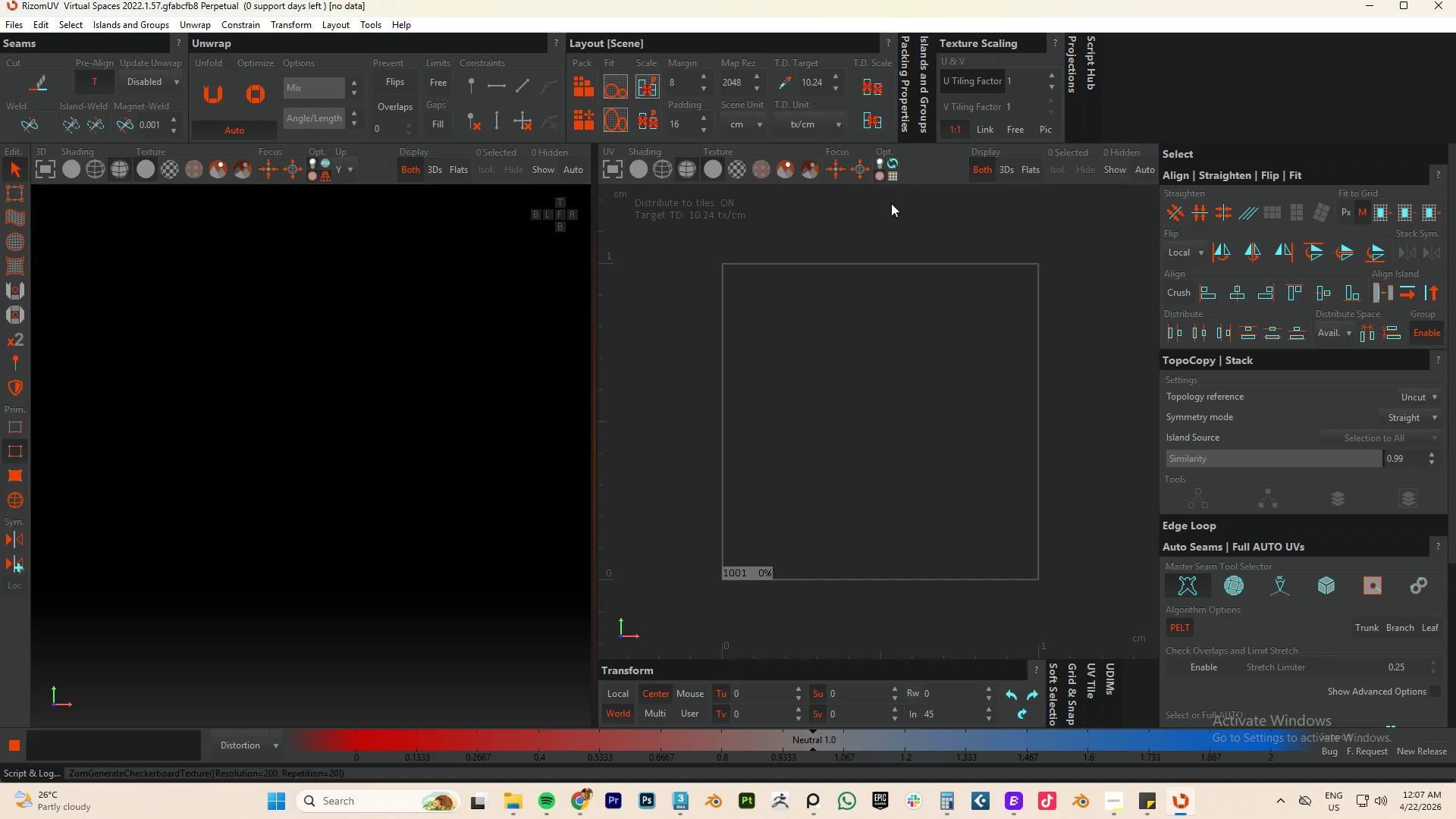 
scroll: coordinate [312, 468], scroll_direction: down, amount: 12.0
 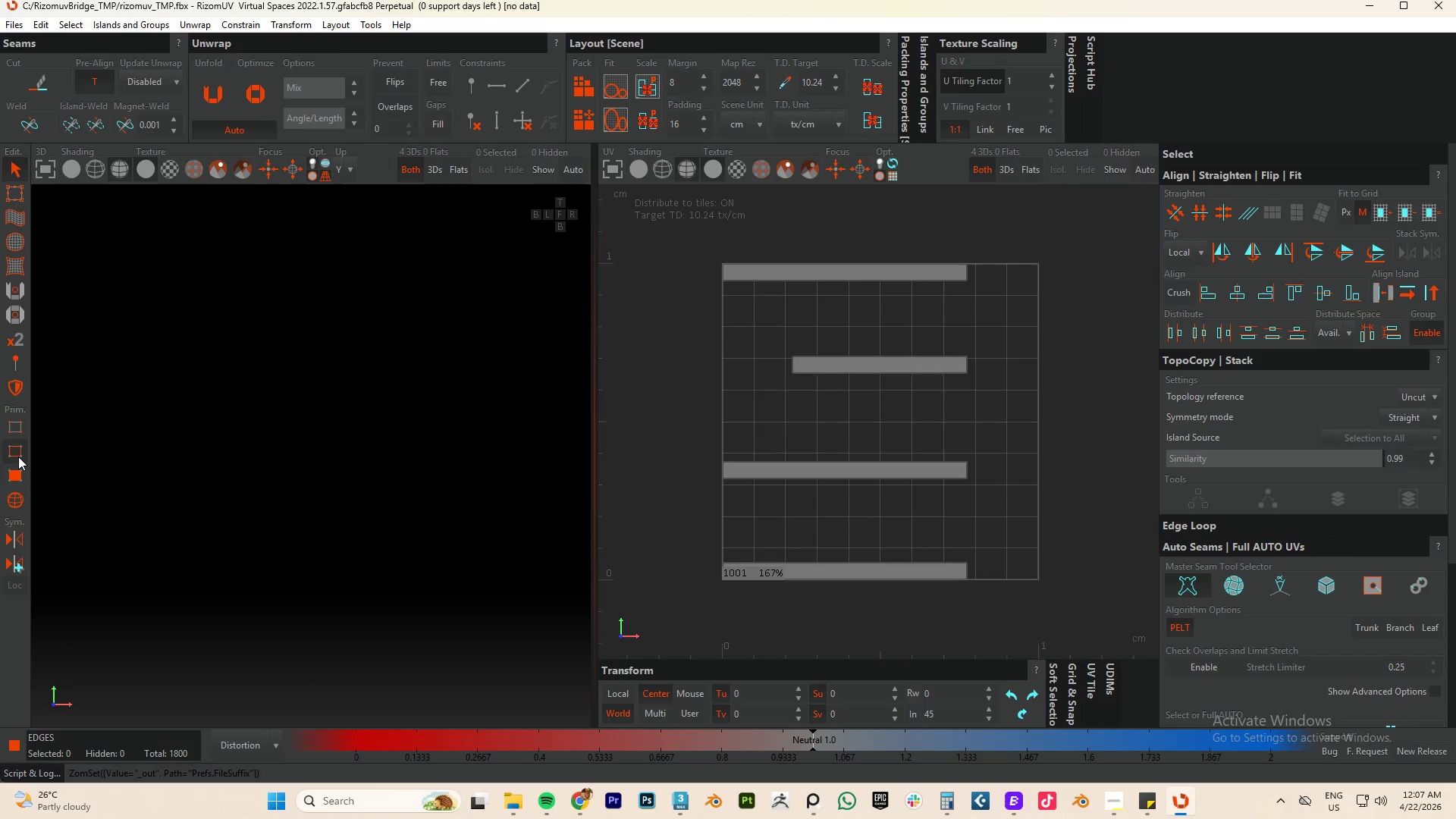 
hold_key(key=AltLeft, duration=0.52)
 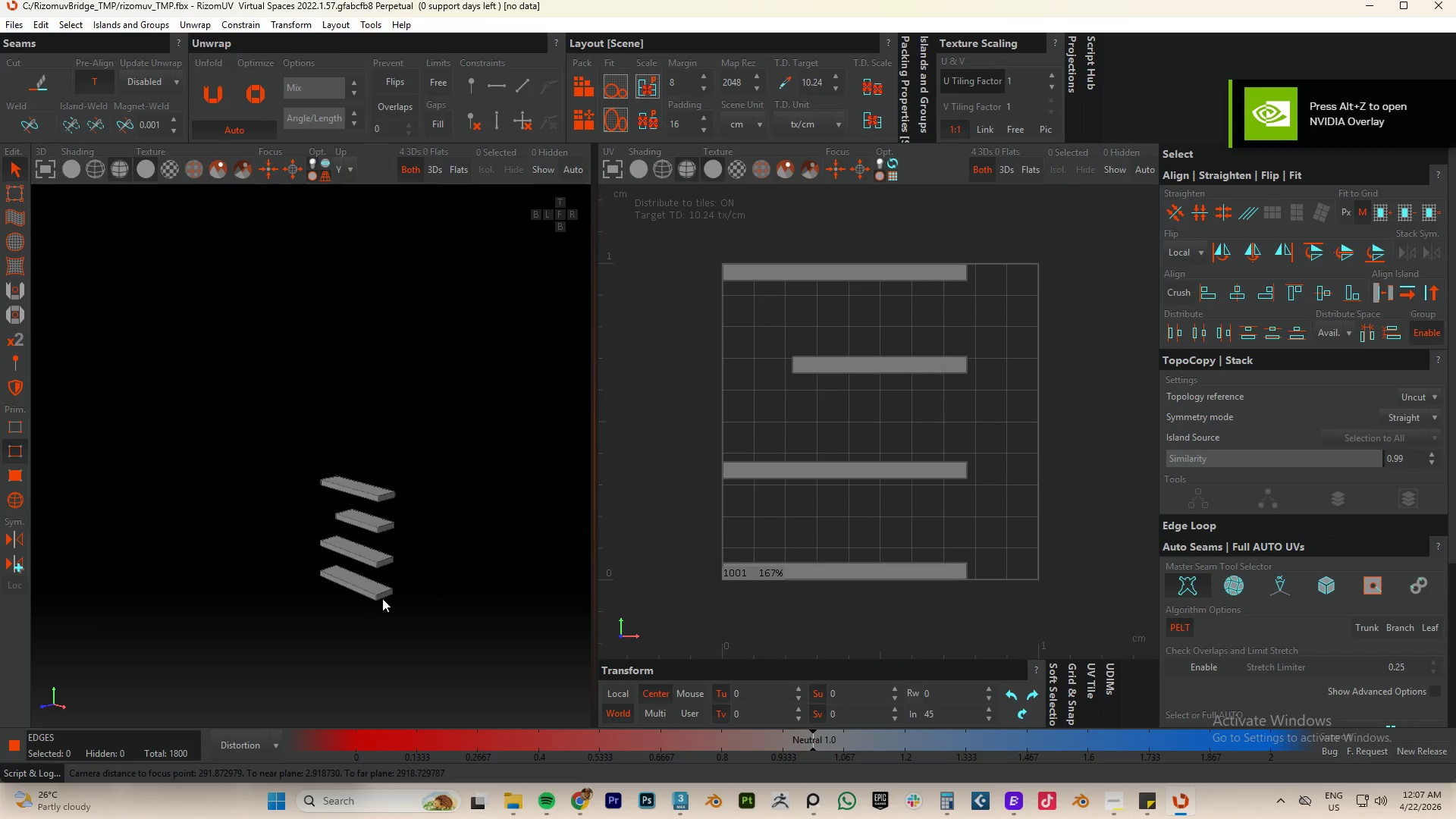 
scroll: coordinate [394, 445], scroll_direction: down, amount: 15.0
 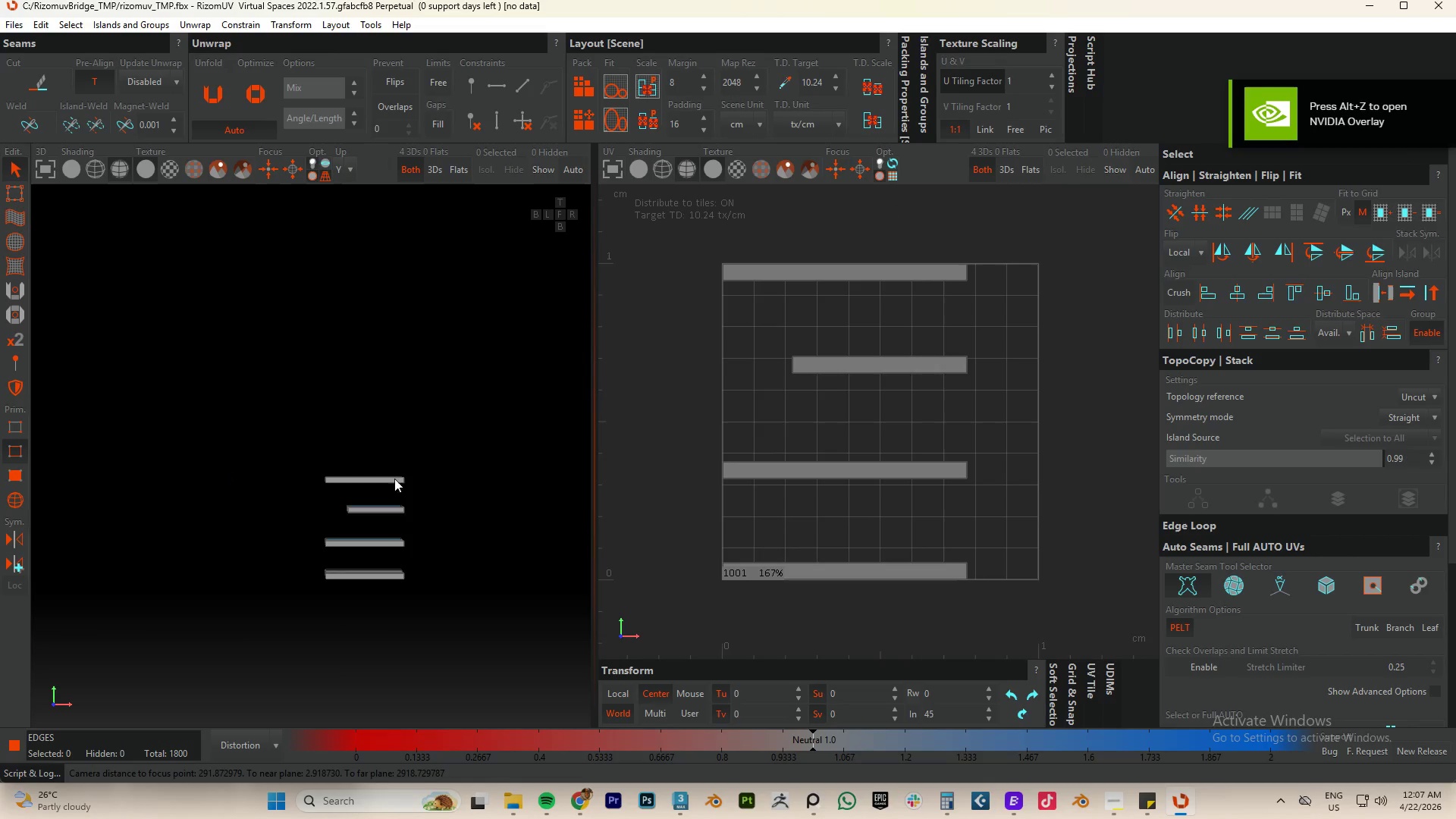 
scroll: coordinate [359, 598], scroll_direction: up, amount: 15.0
 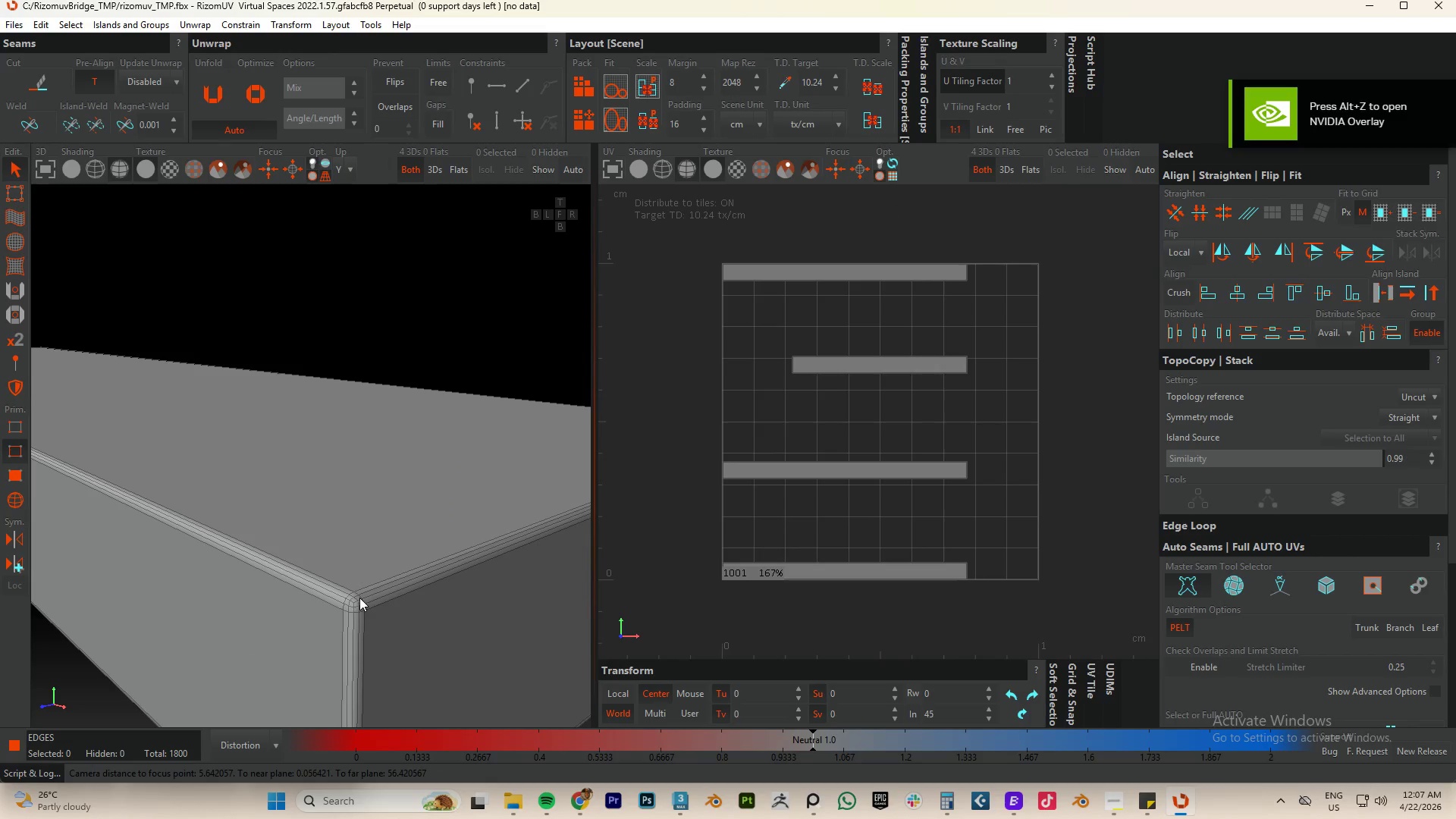 
key(F2)
 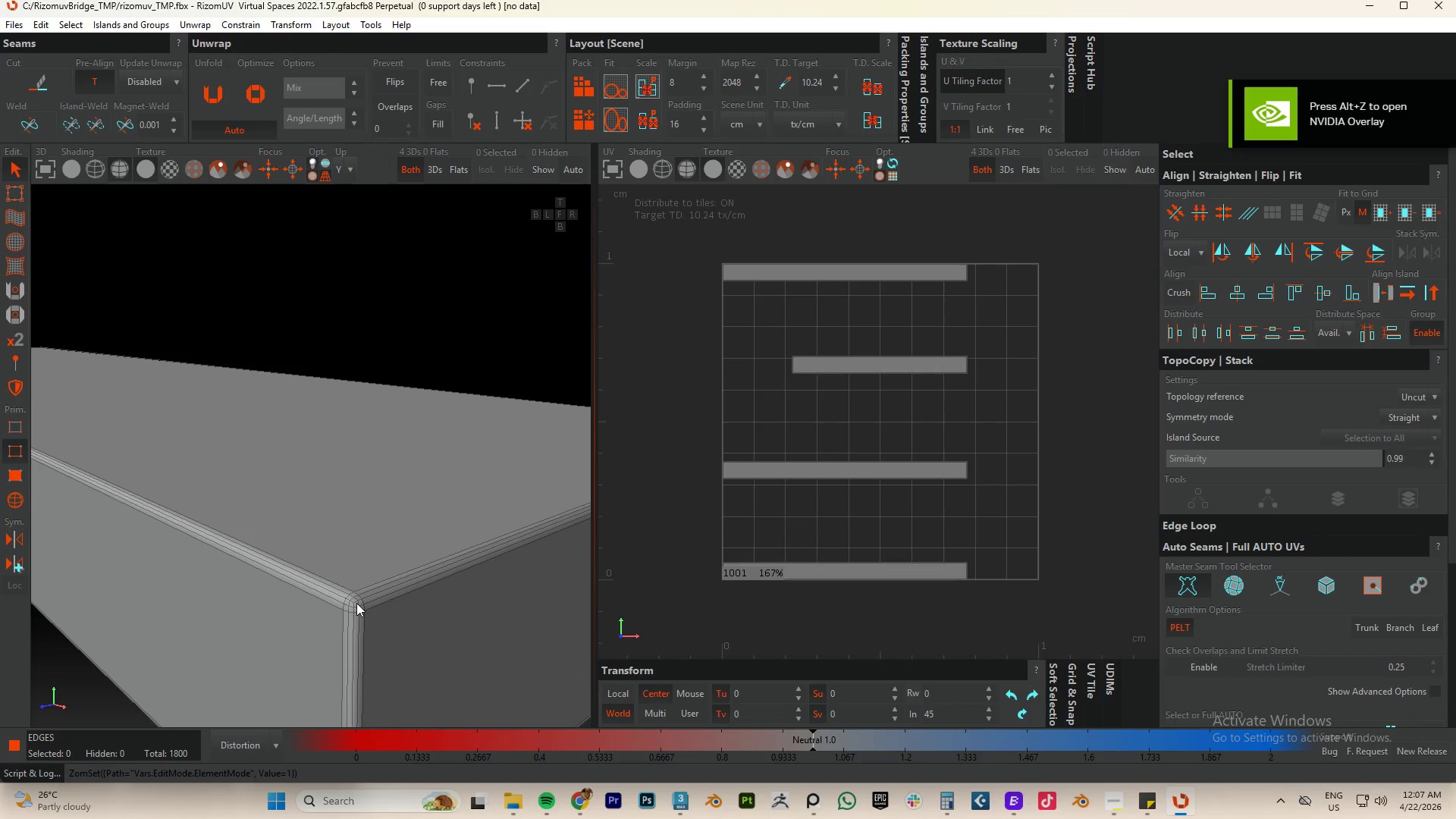 
hold_key(key=ControlLeft, duration=3.5)
 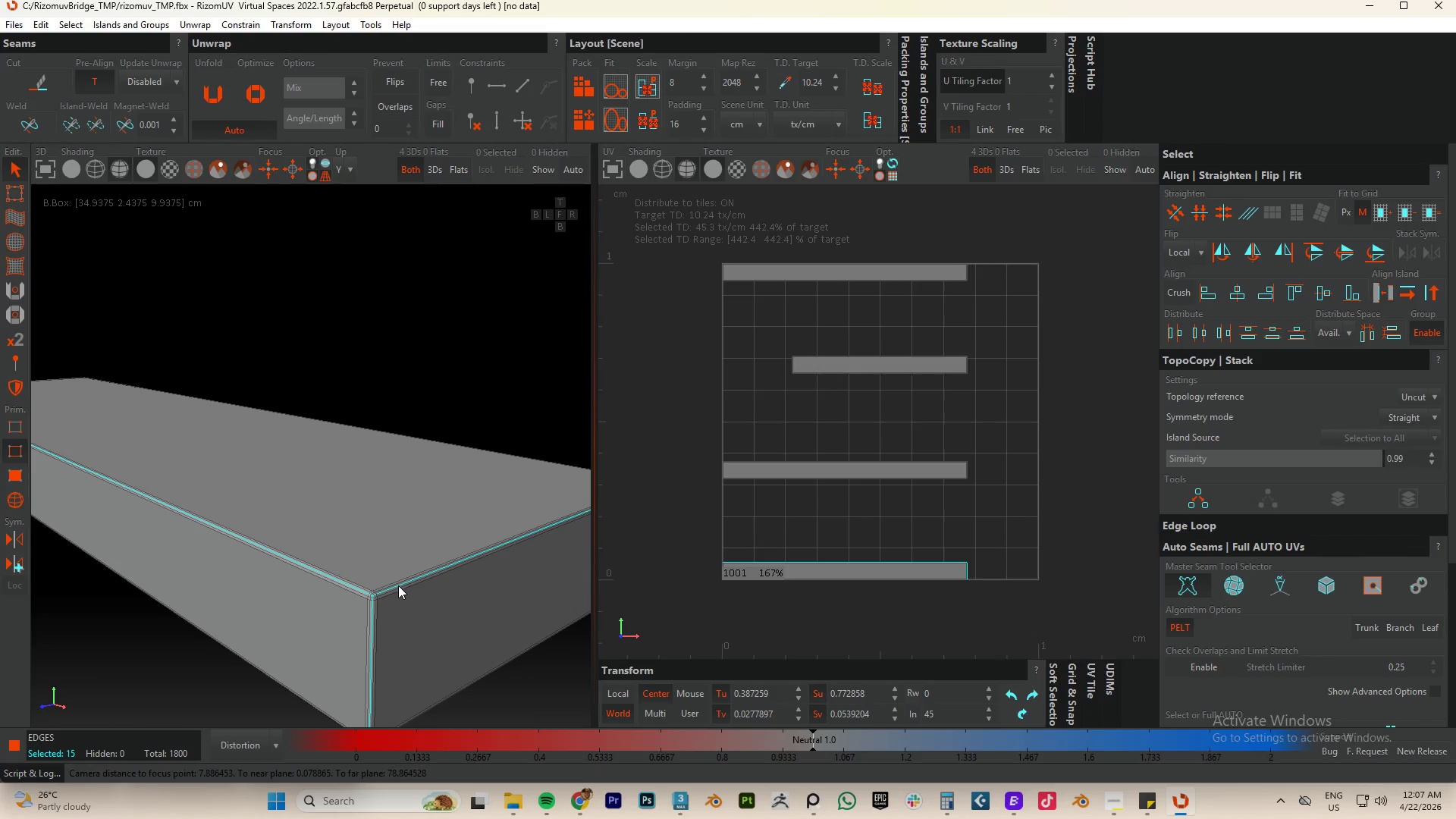 
scroll: coordinate [356, 599], scroll_direction: up, amount: 5.0
 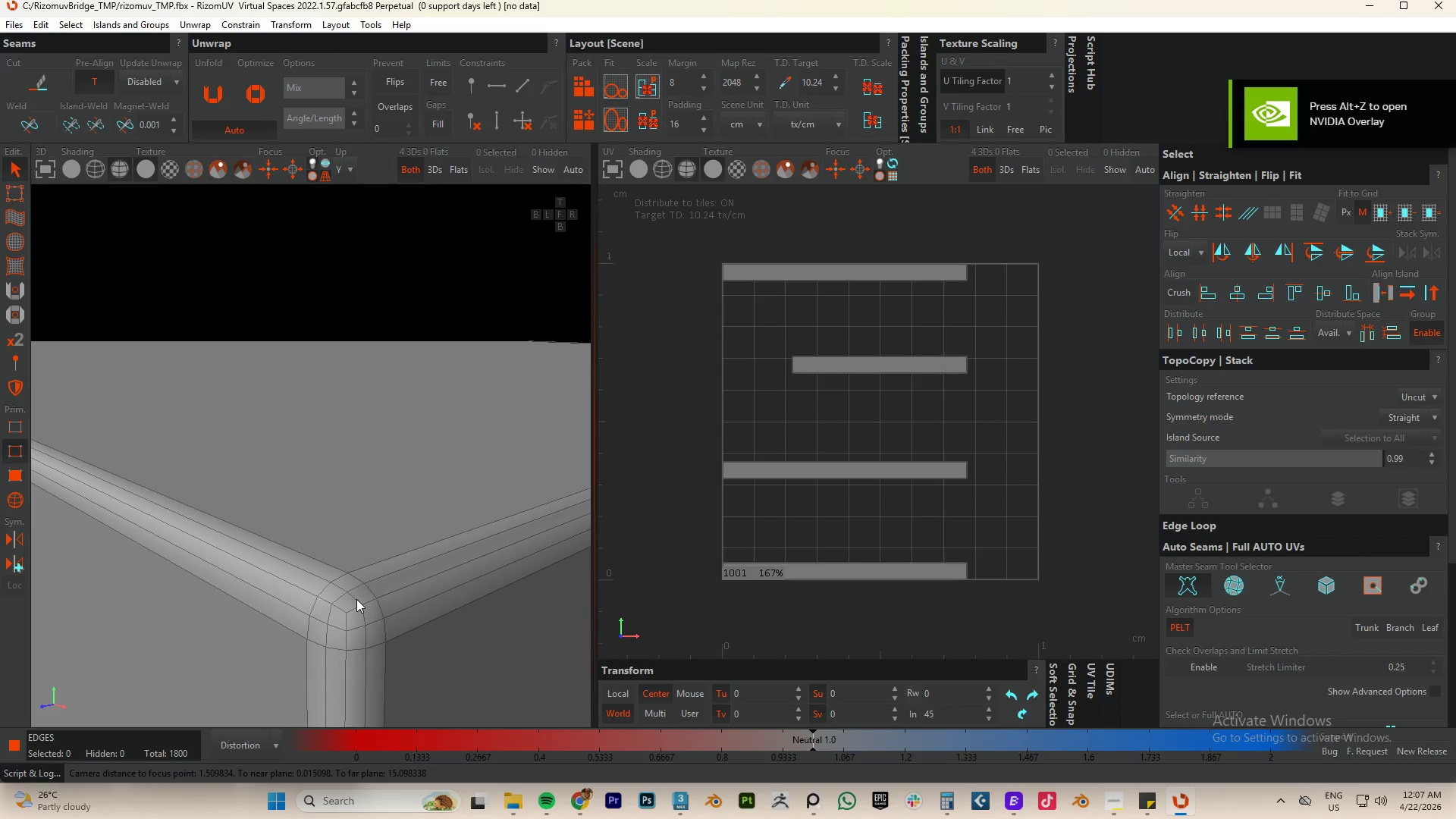 
double_click([351, 609])
 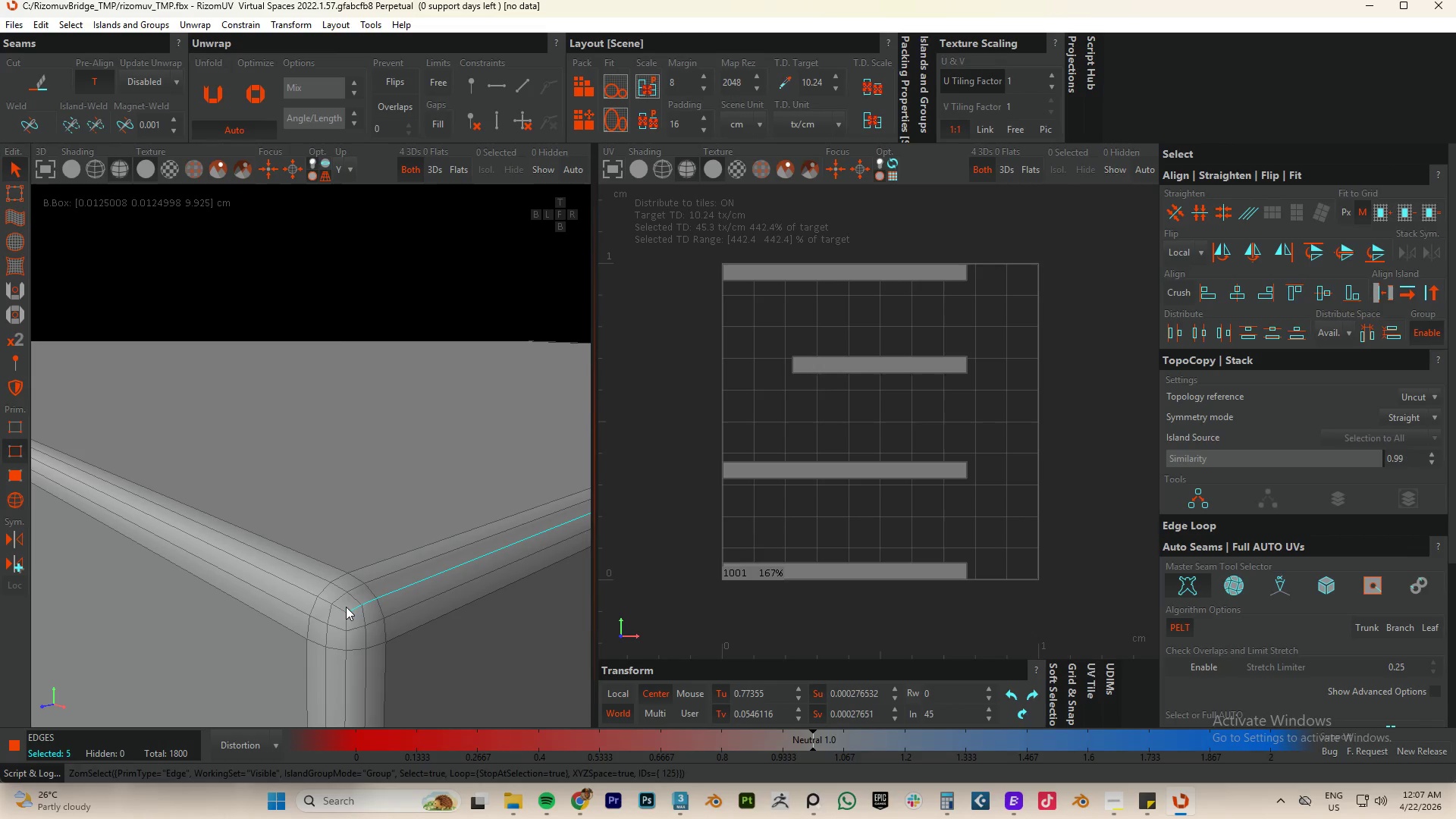 
double_click([346, 607])
 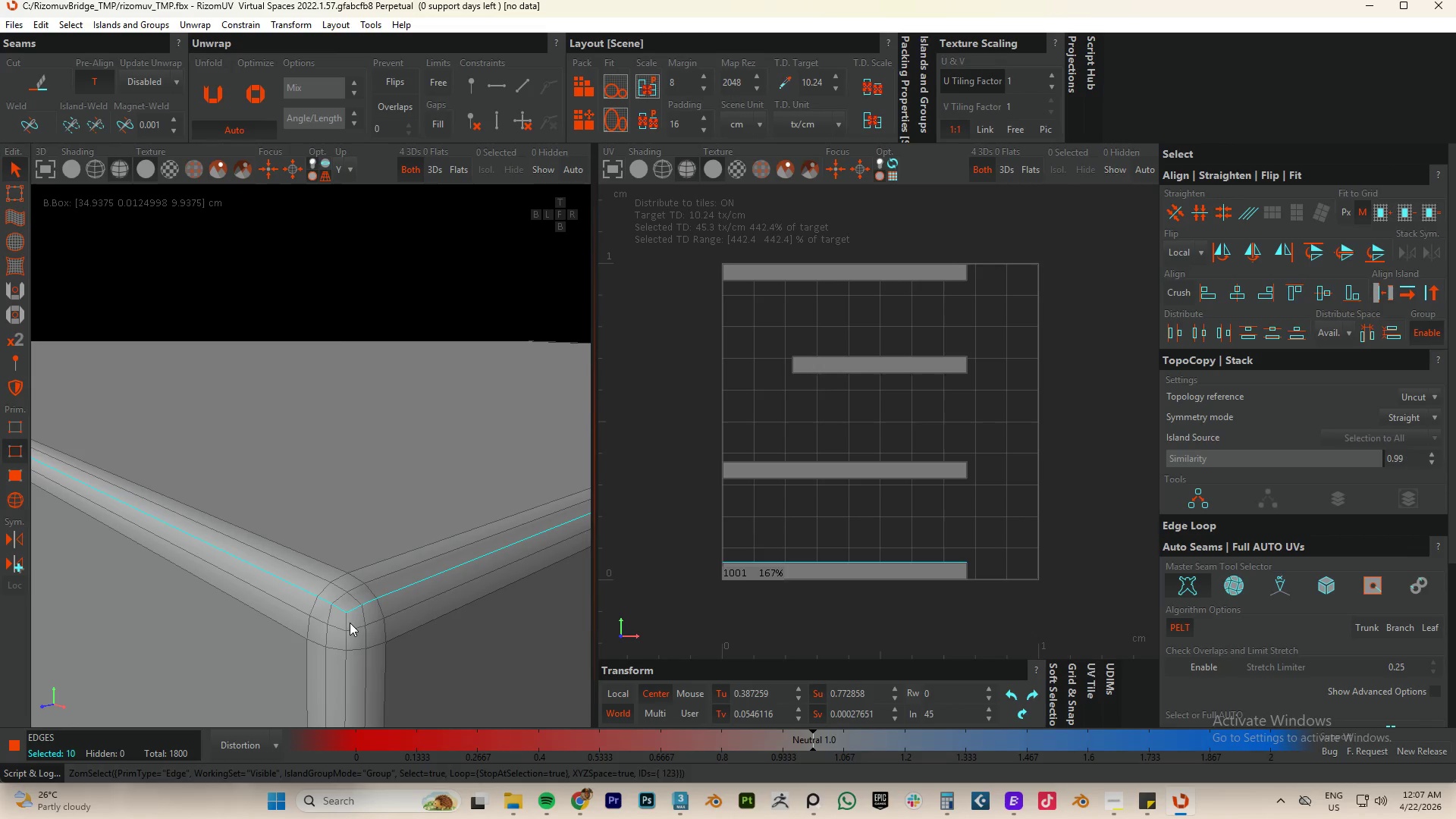 
double_click([350, 623])
 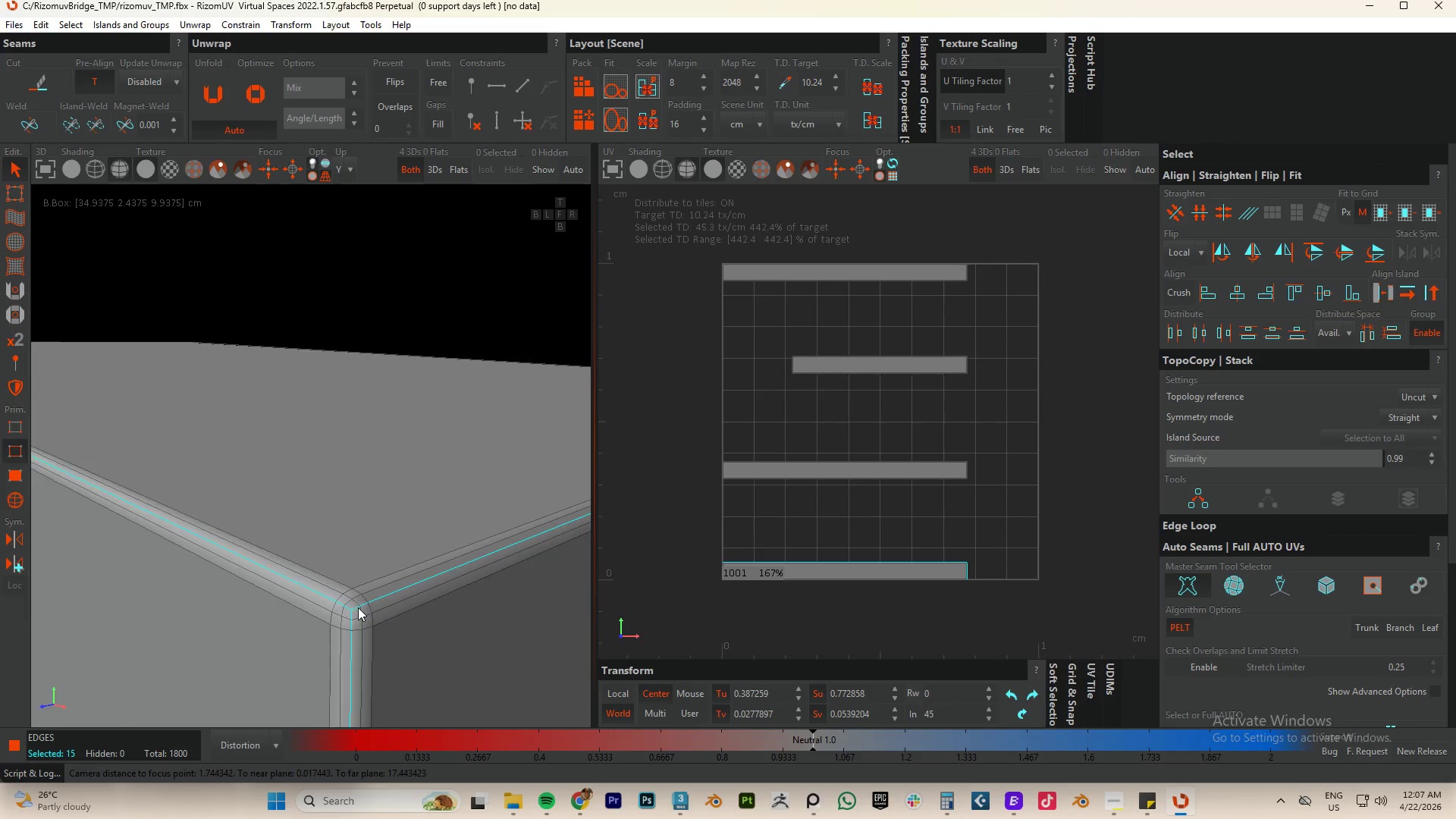 
scroll: coordinate [388, 588], scroll_direction: down, amount: 10.0
 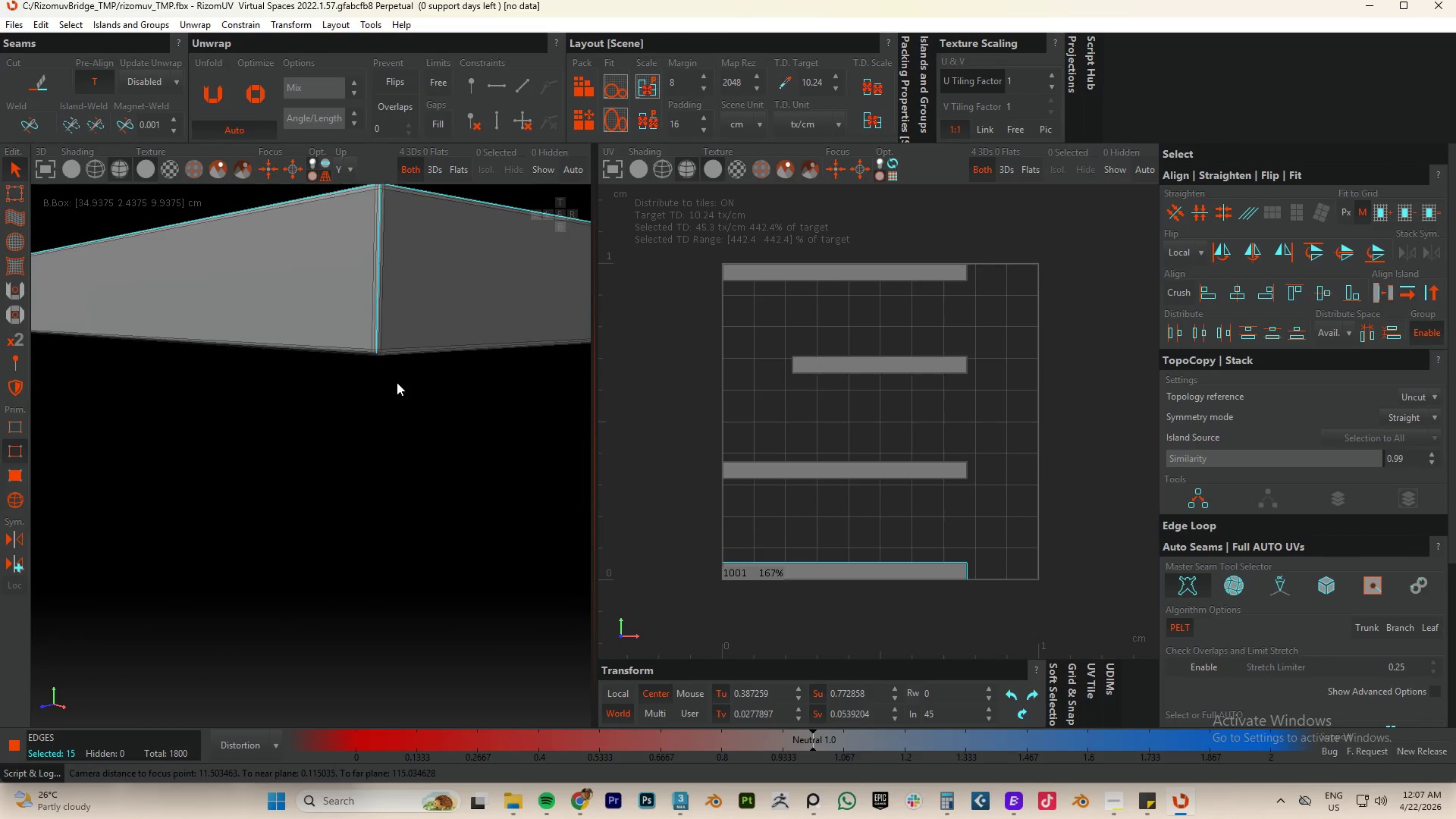 
hold_key(key=AltLeft, duration=0.59)
 